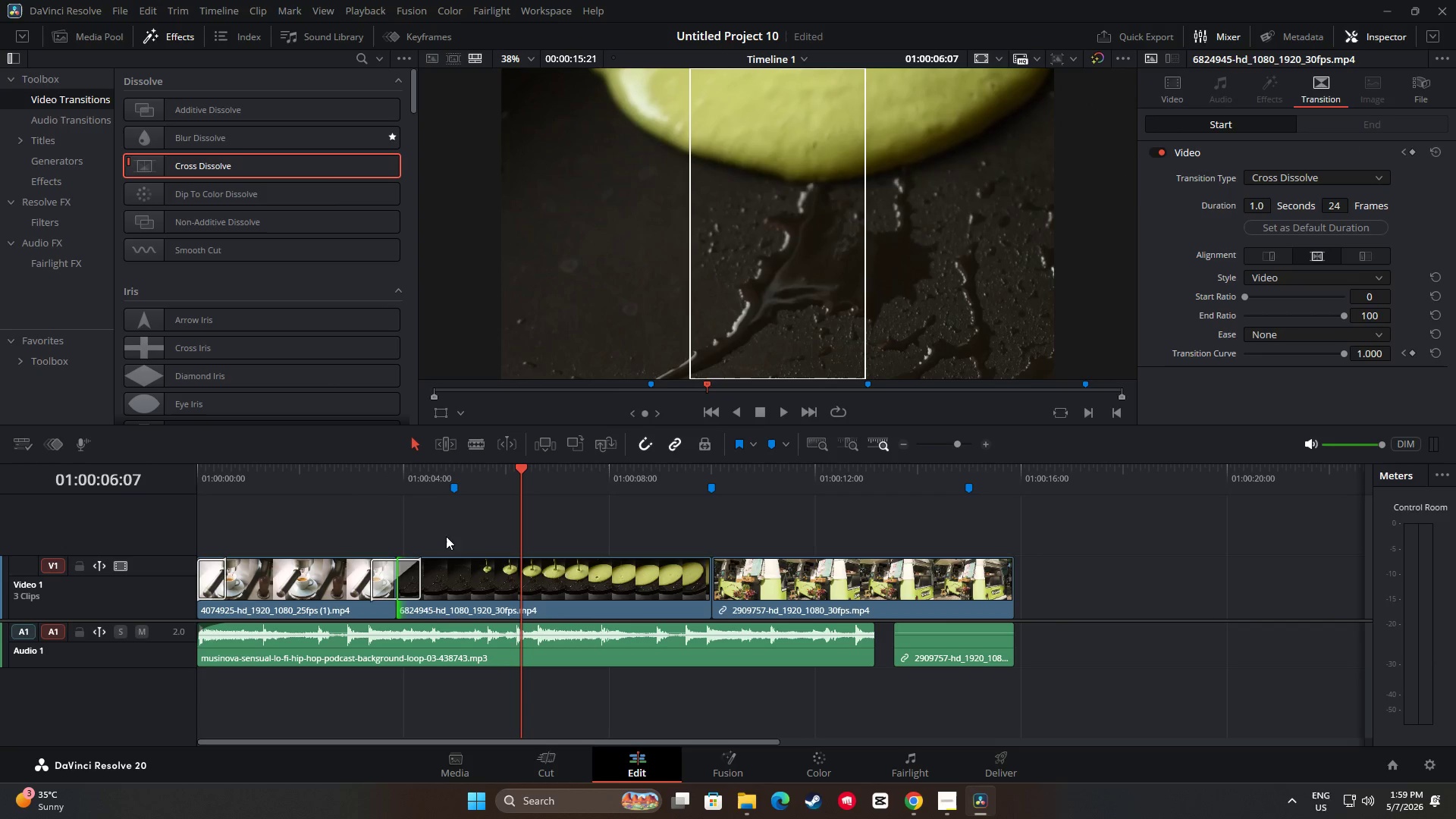 
key(Control+Z)
 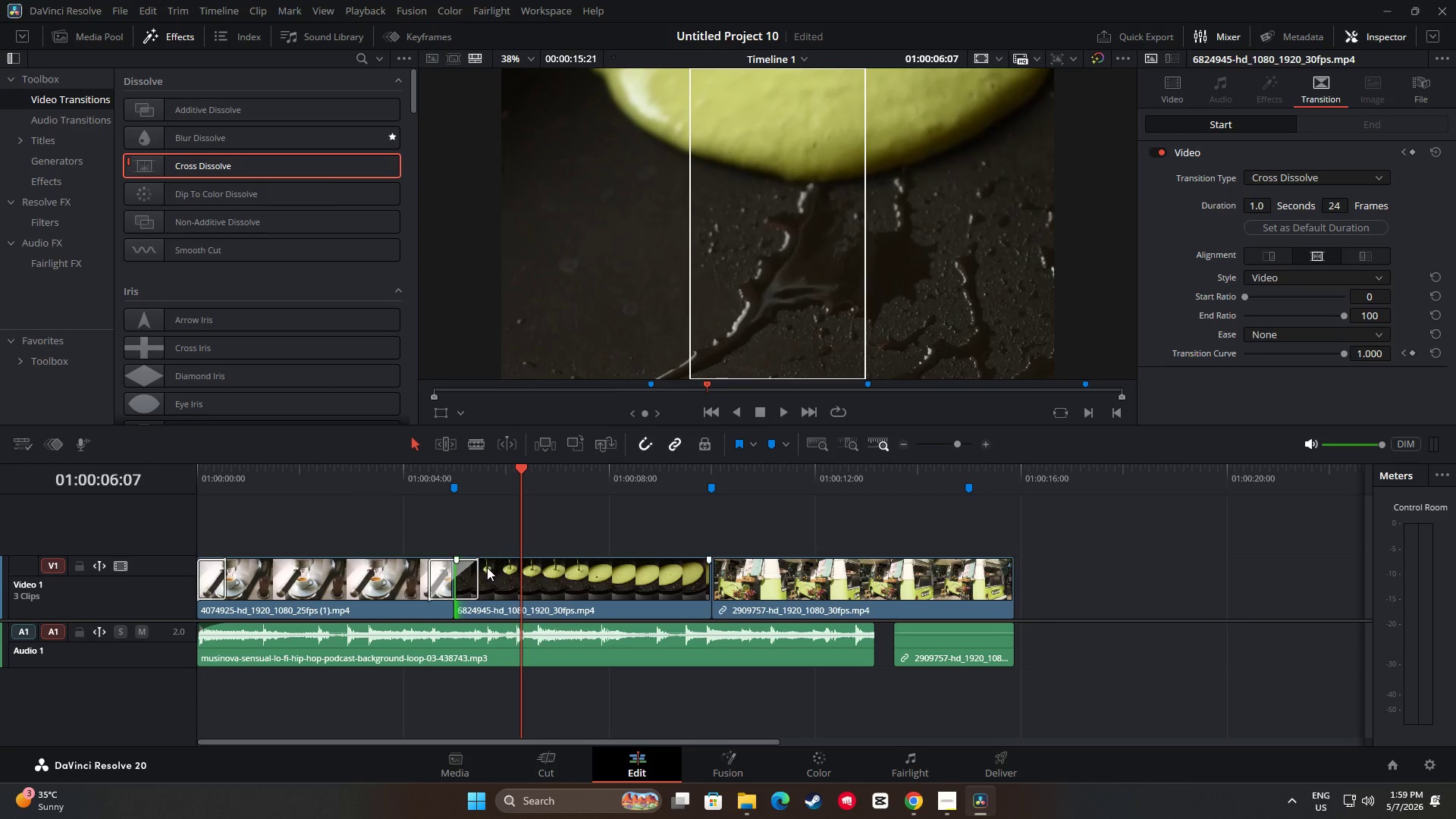 
left_click([475, 572])
 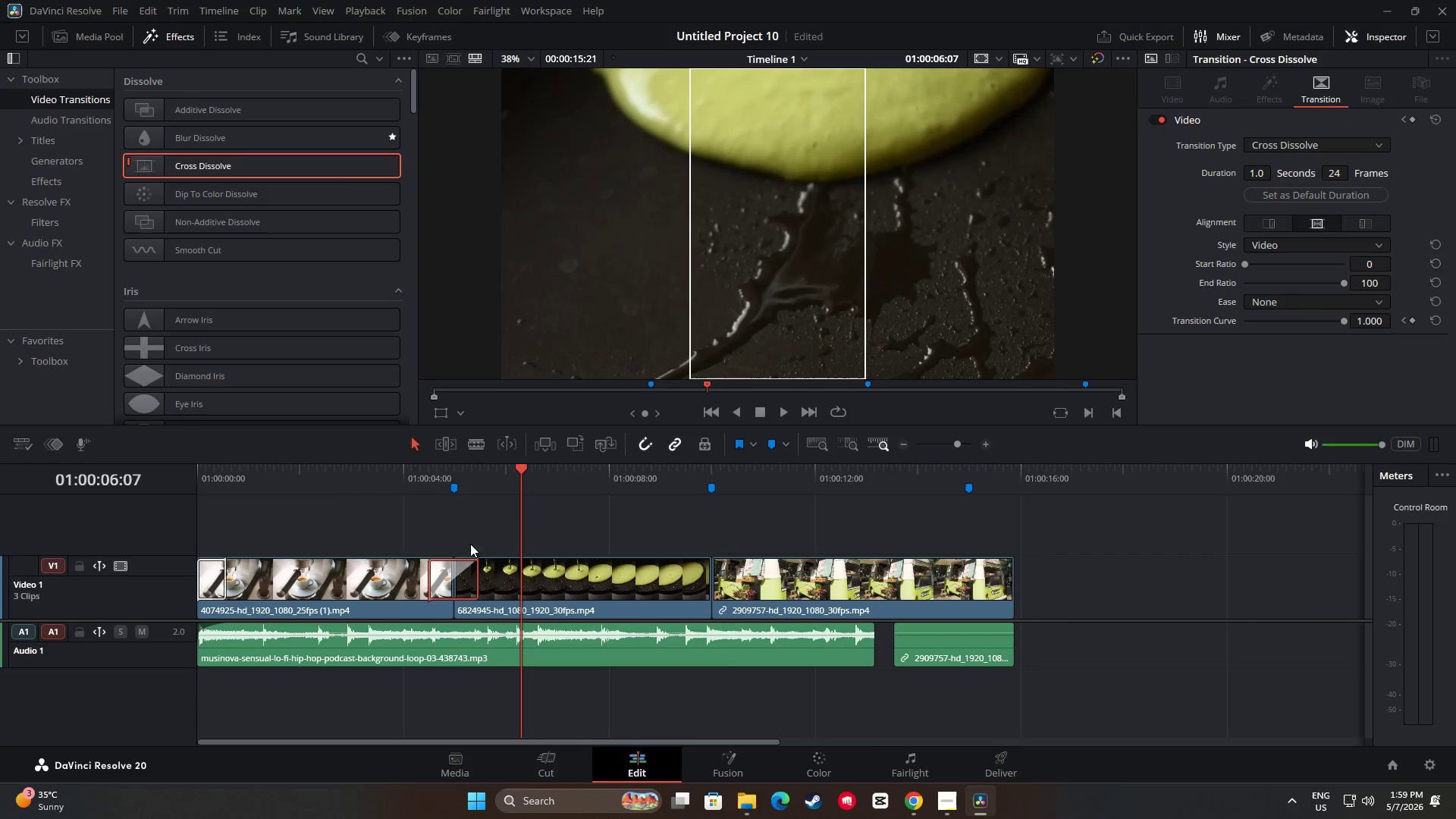 
key(Backspace)
 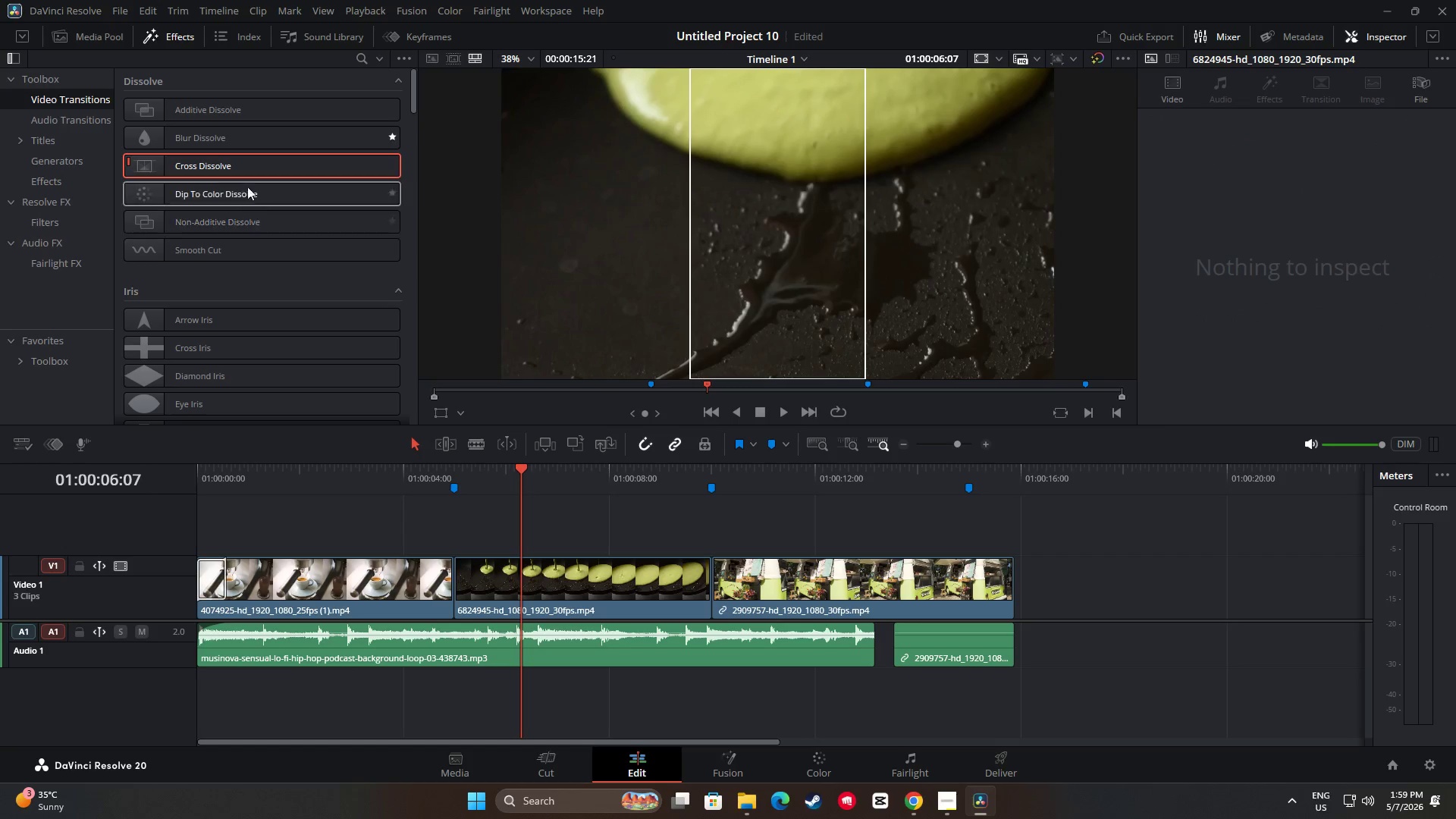 
left_click_drag(start_coordinate=[255, 164], to_coordinate=[473, 572])
 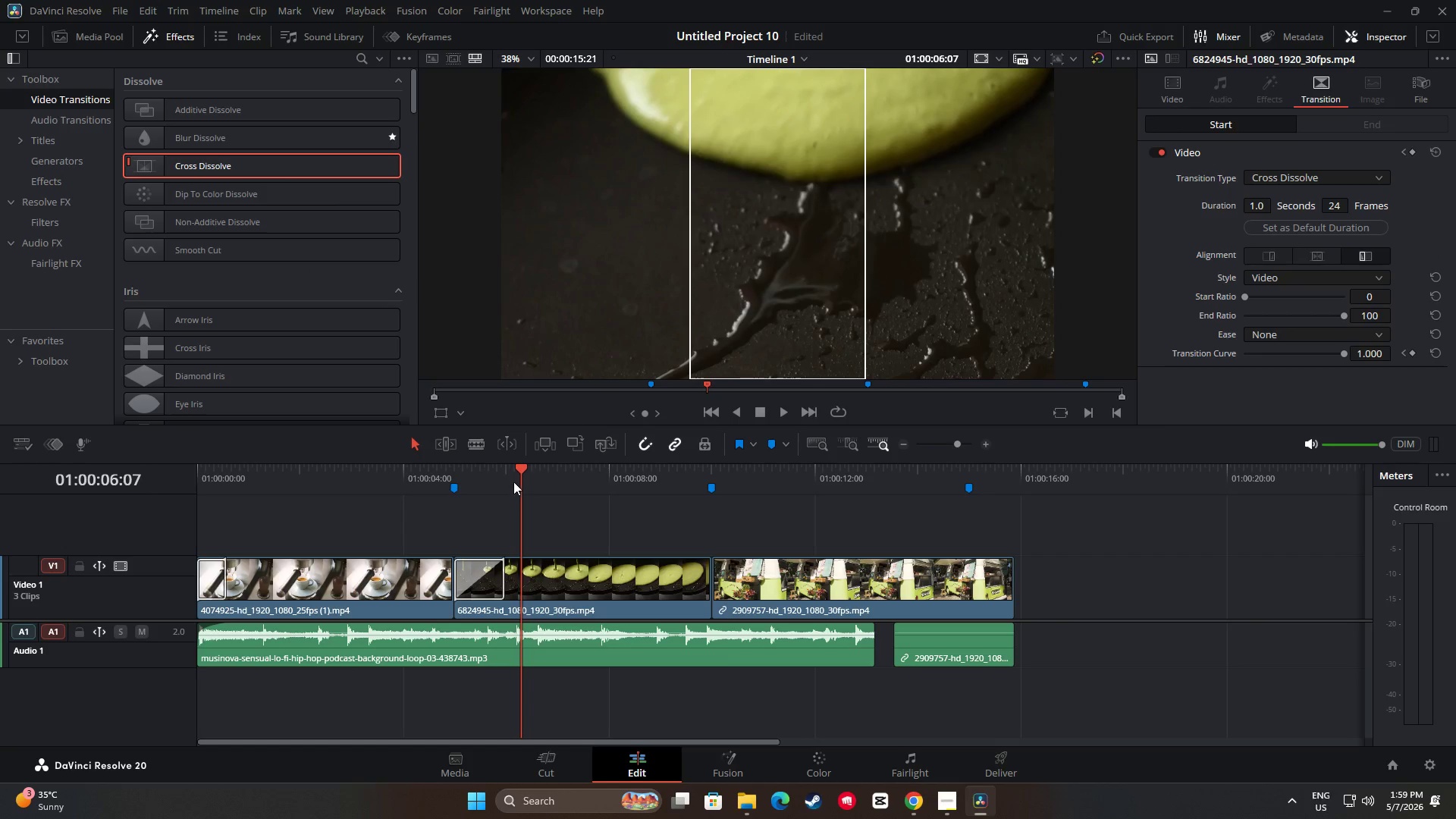 
left_click_drag(start_coordinate=[522, 472], to_coordinate=[367, 469])
 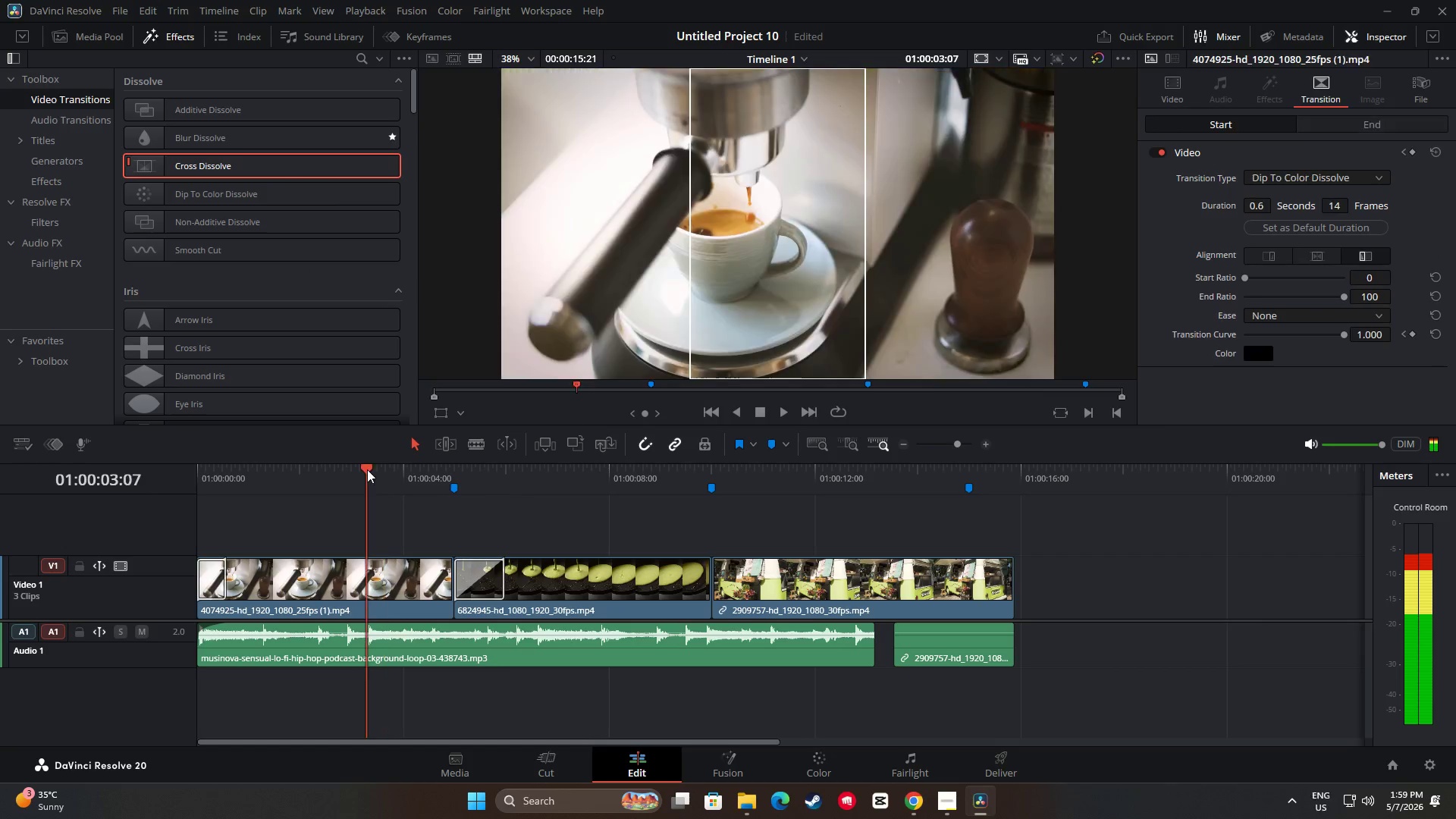 
key(Space)
 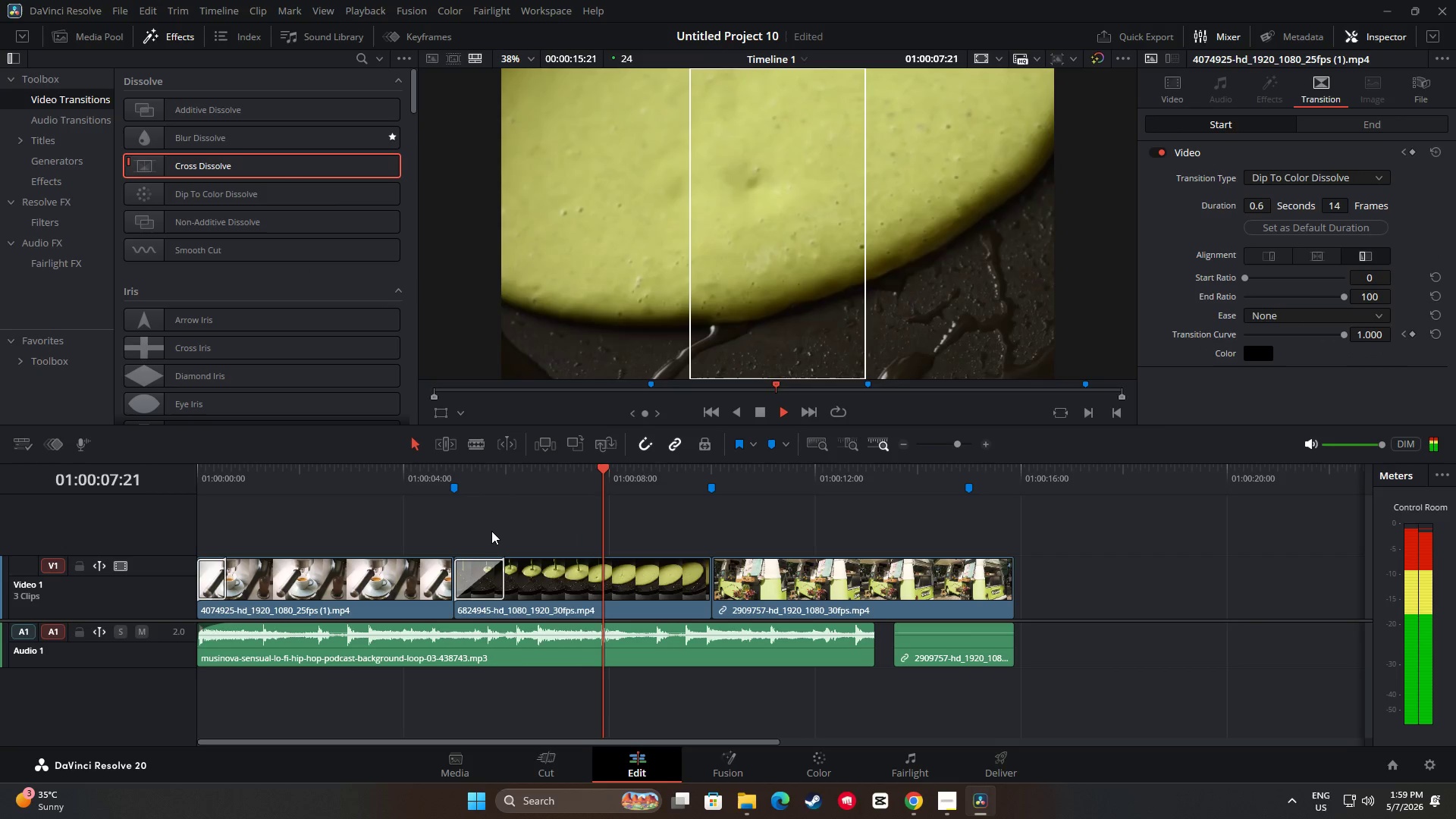 
wait(6.2)
 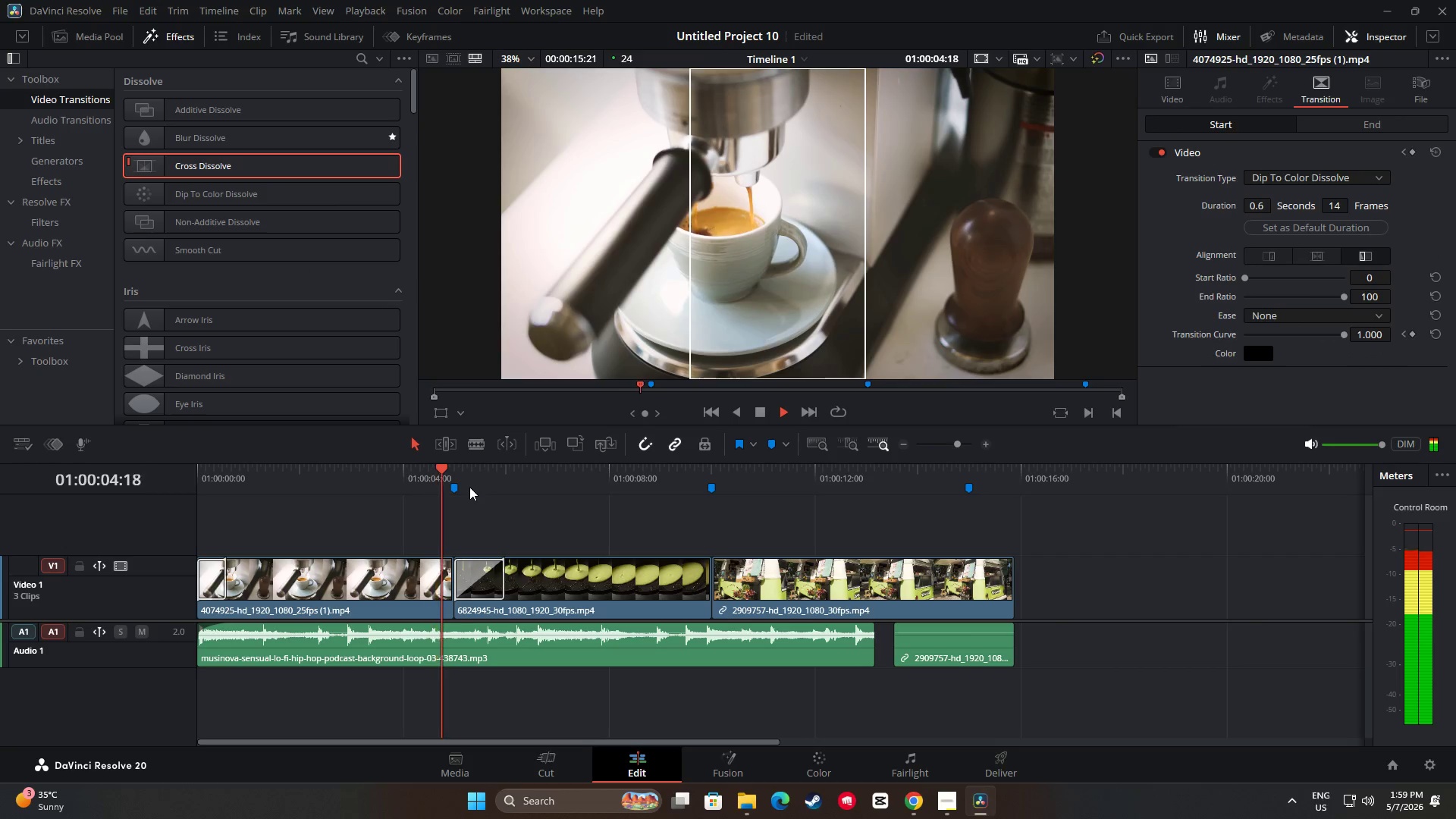 
key(Space)
 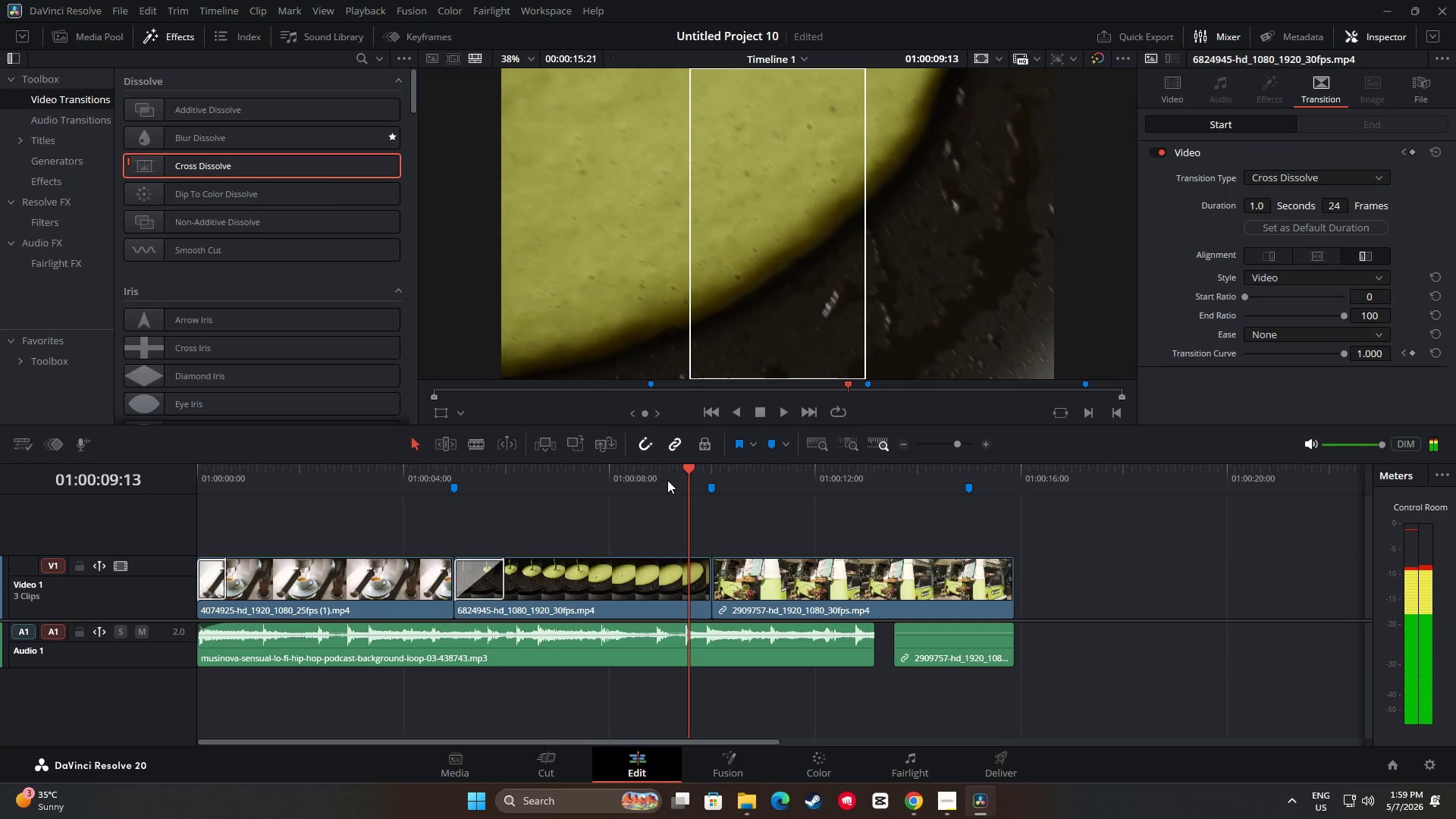 
left_click_drag(start_coordinate=[689, 470], to_coordinate=[363, 484])
 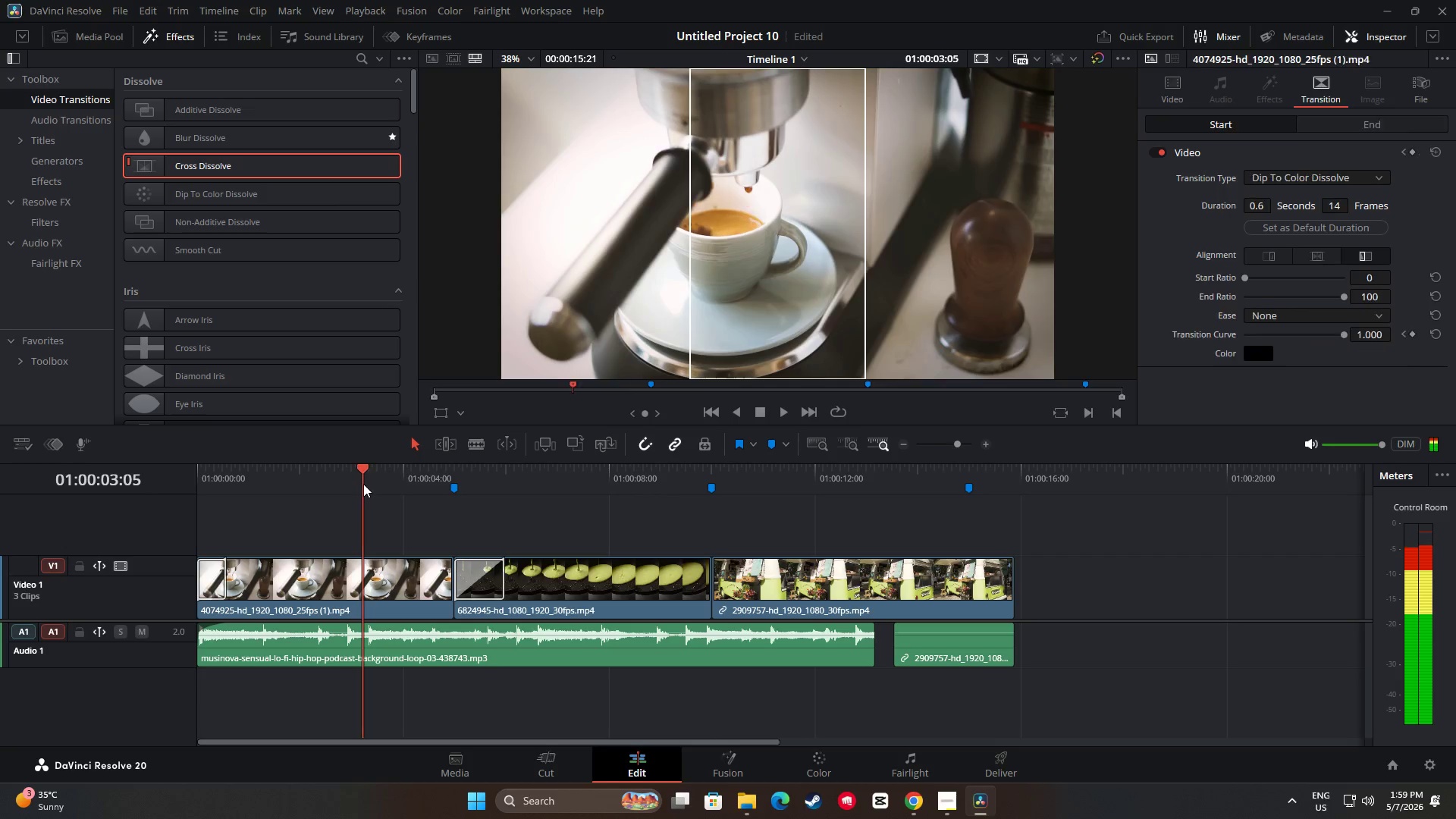 
key(Space)
 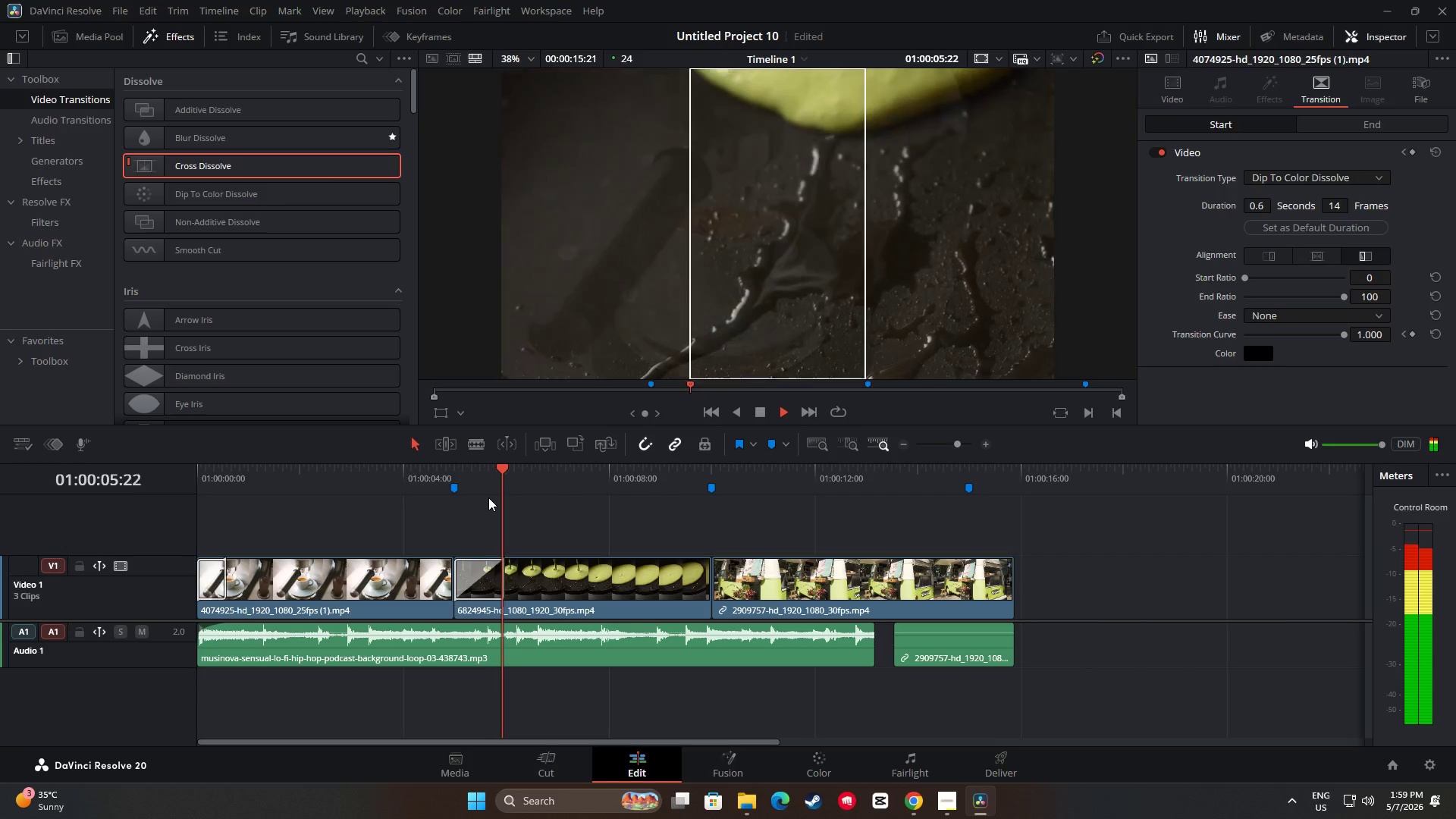 
key(Space)
 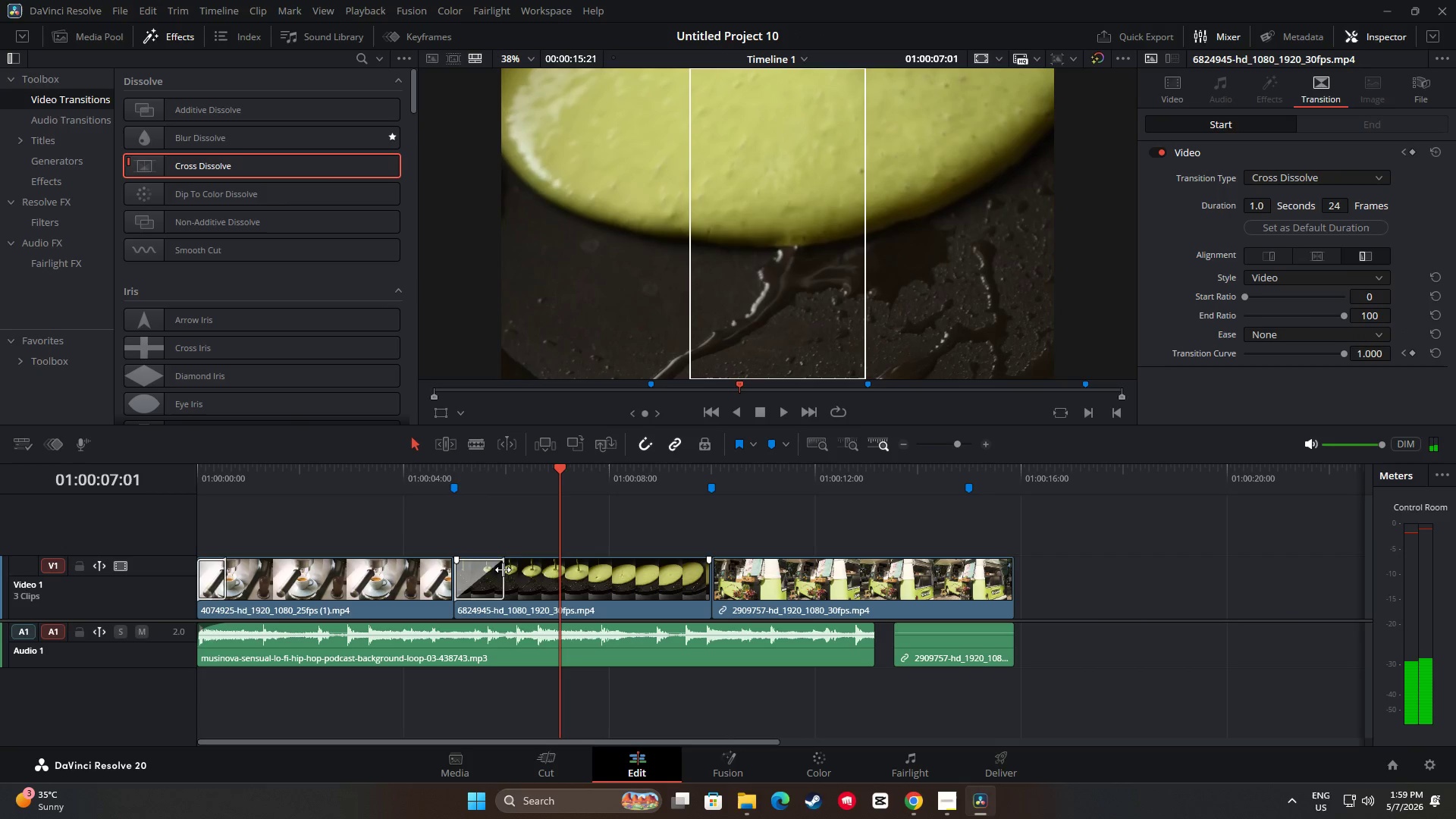 
left_click_drag(start_coordinate=[504, 570], to_coordinate=[516, 570])
 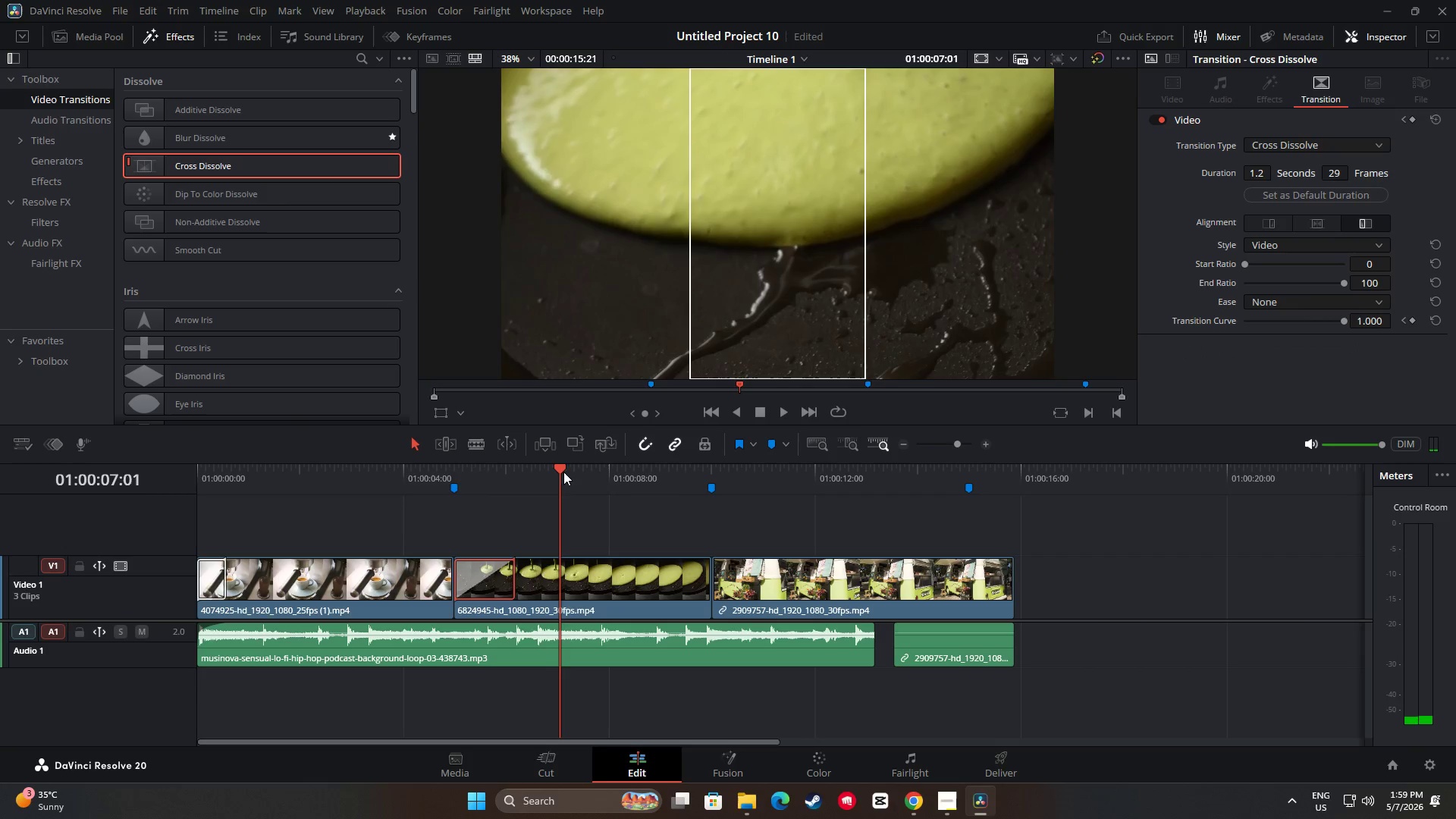 
left_click_drag(start_coordinate=[561, 469], to_coordinate=[384, 482])
 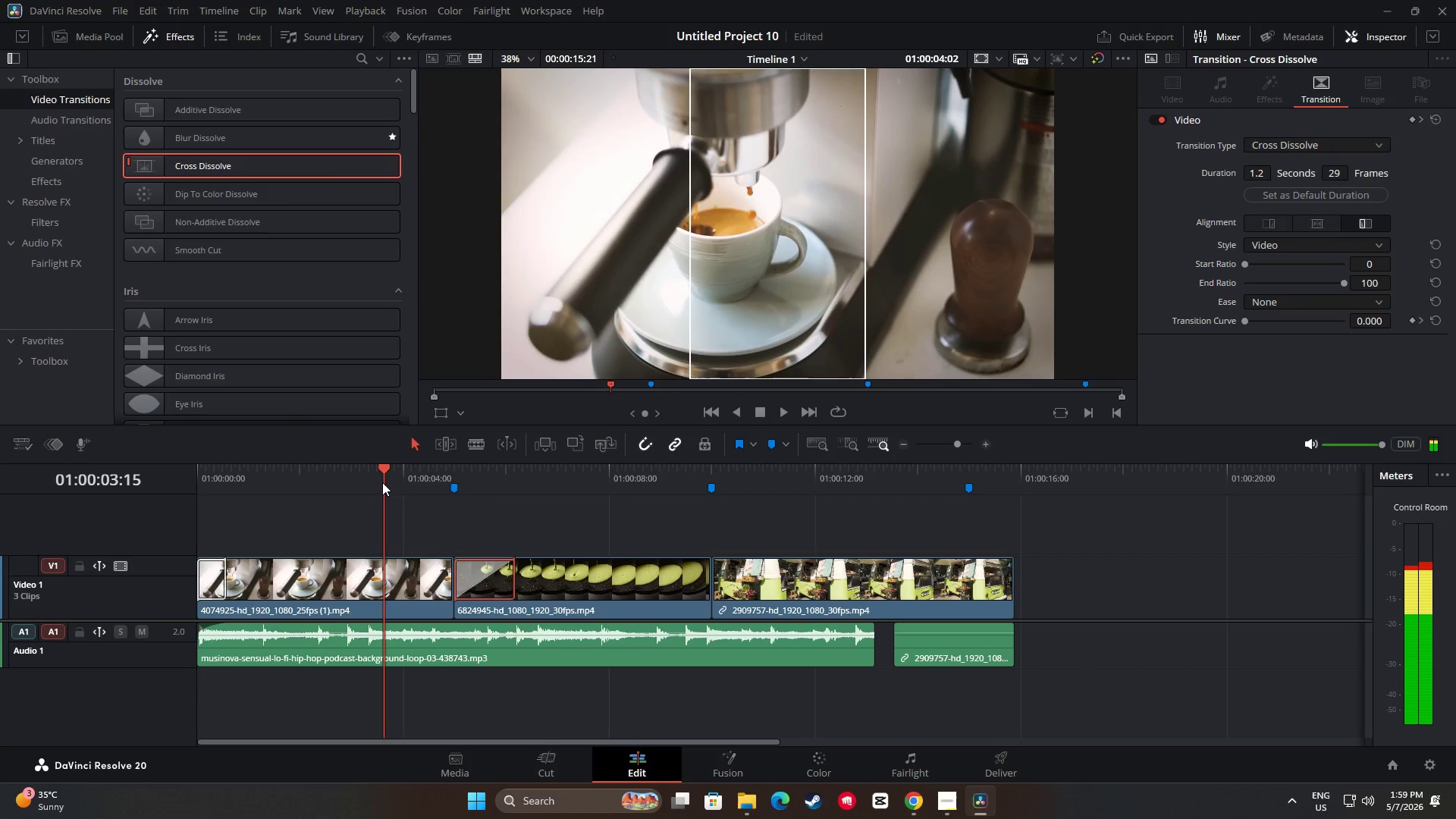 
key(Space)
 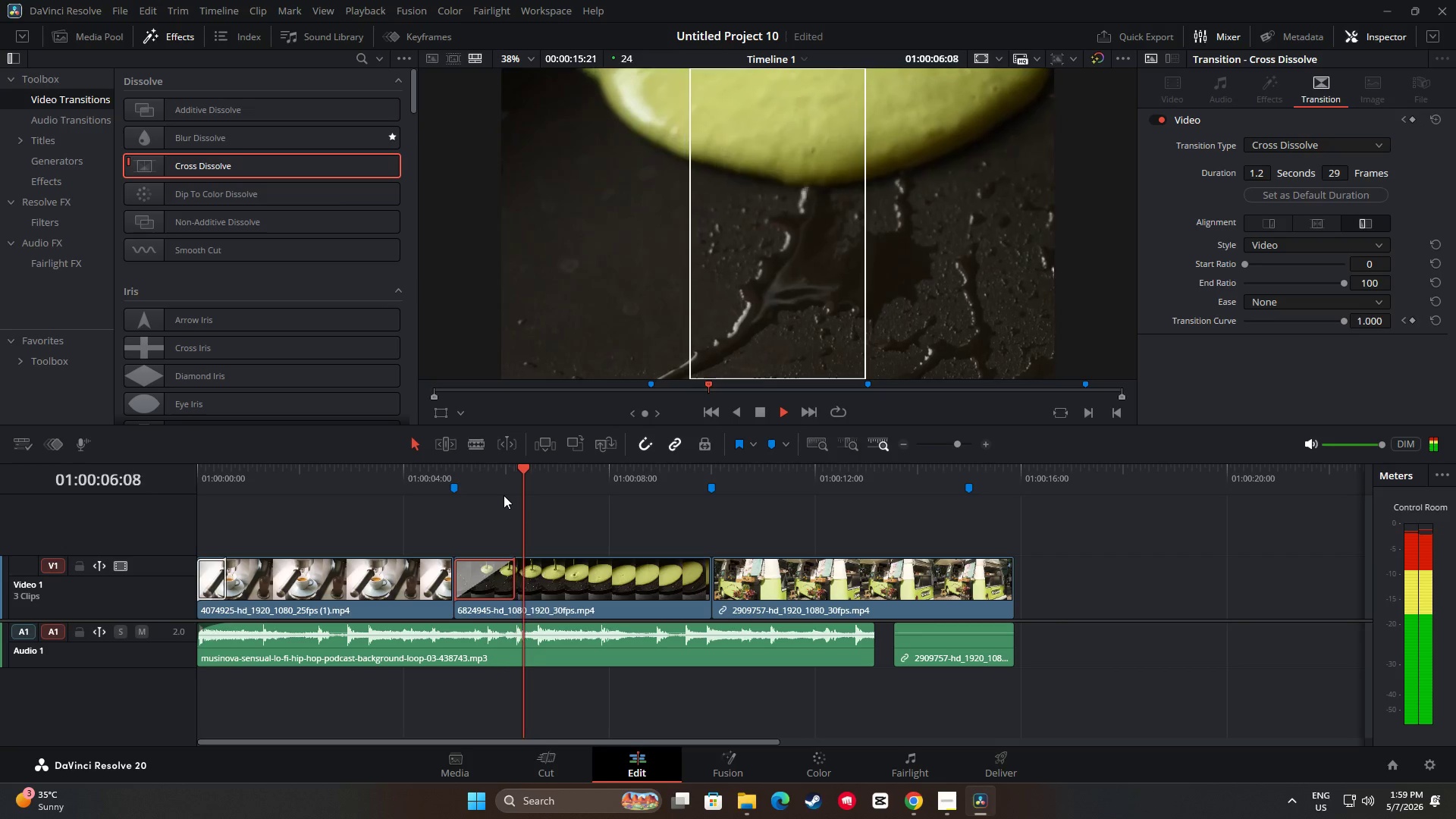 
key(Space)
 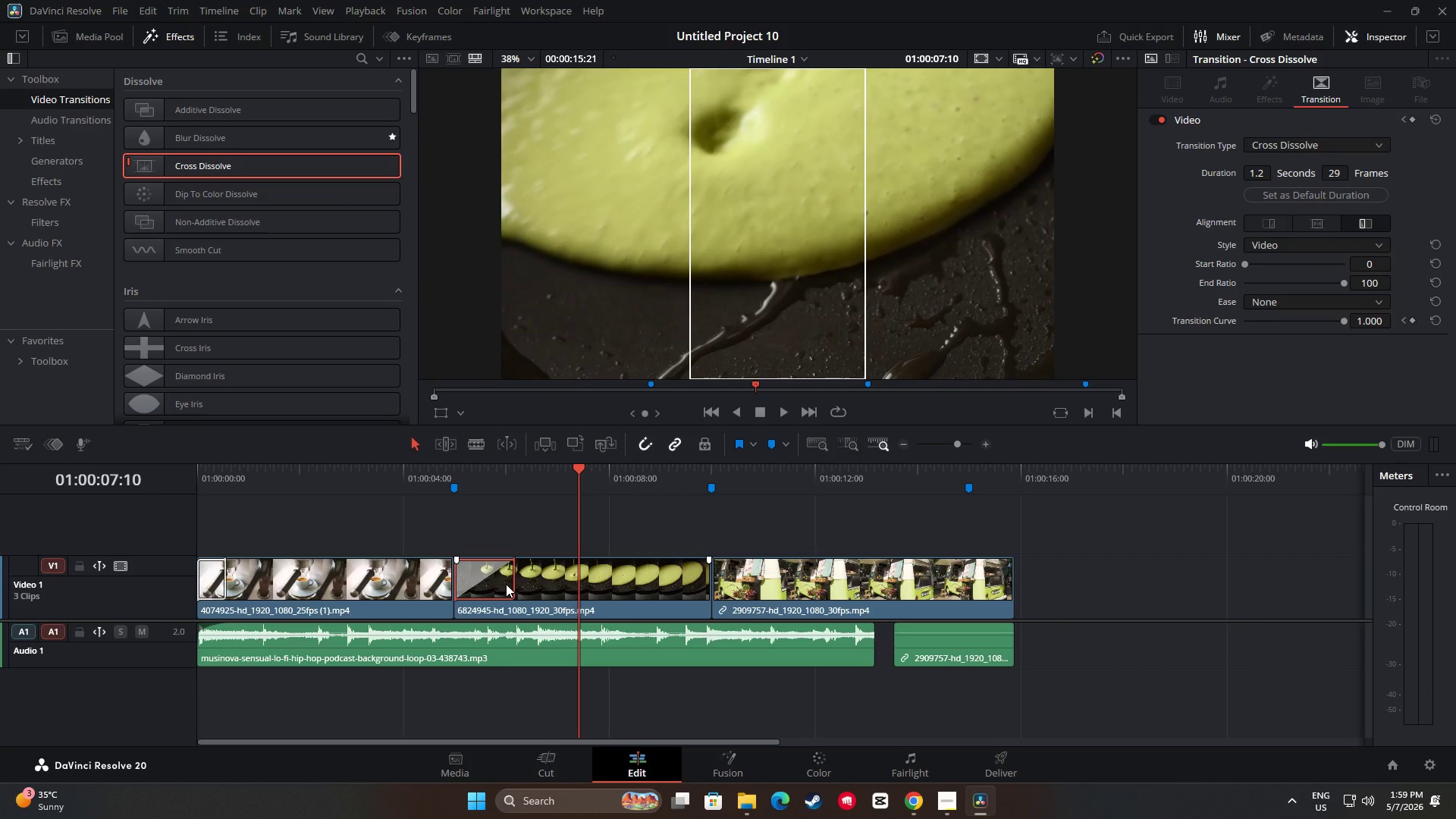 
wait(10.69)
 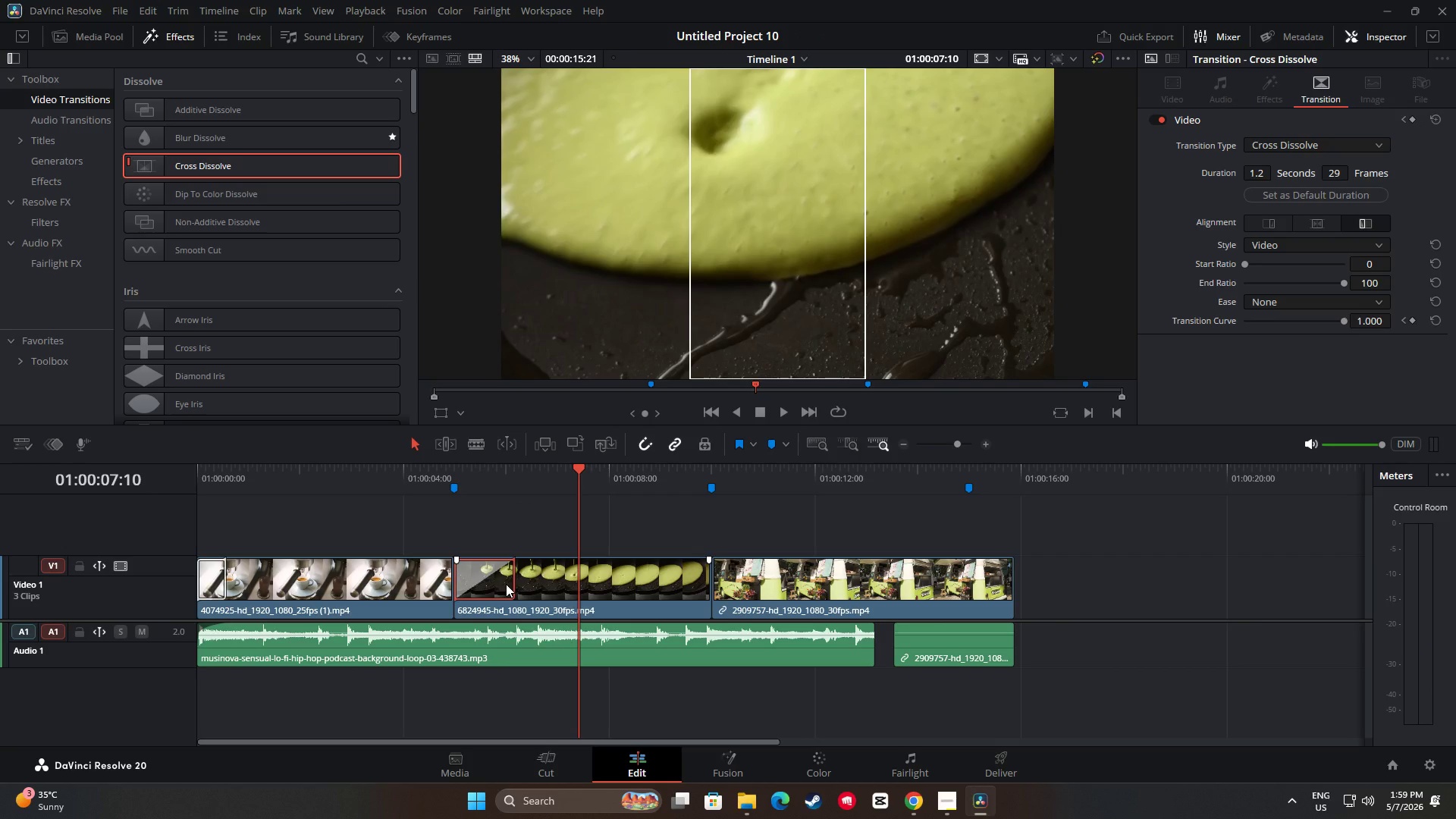 
key(Space)
 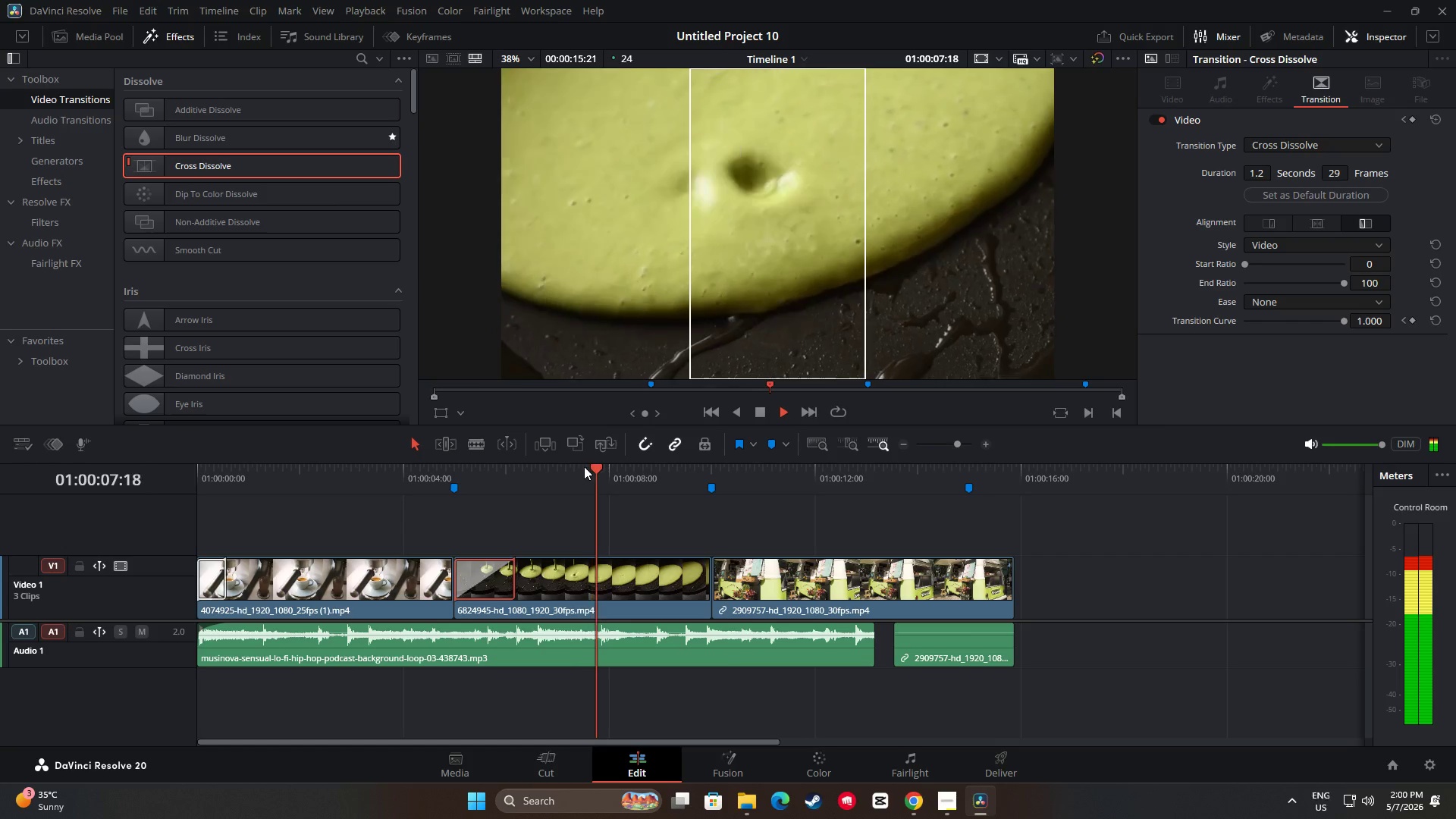 
key(Space)
 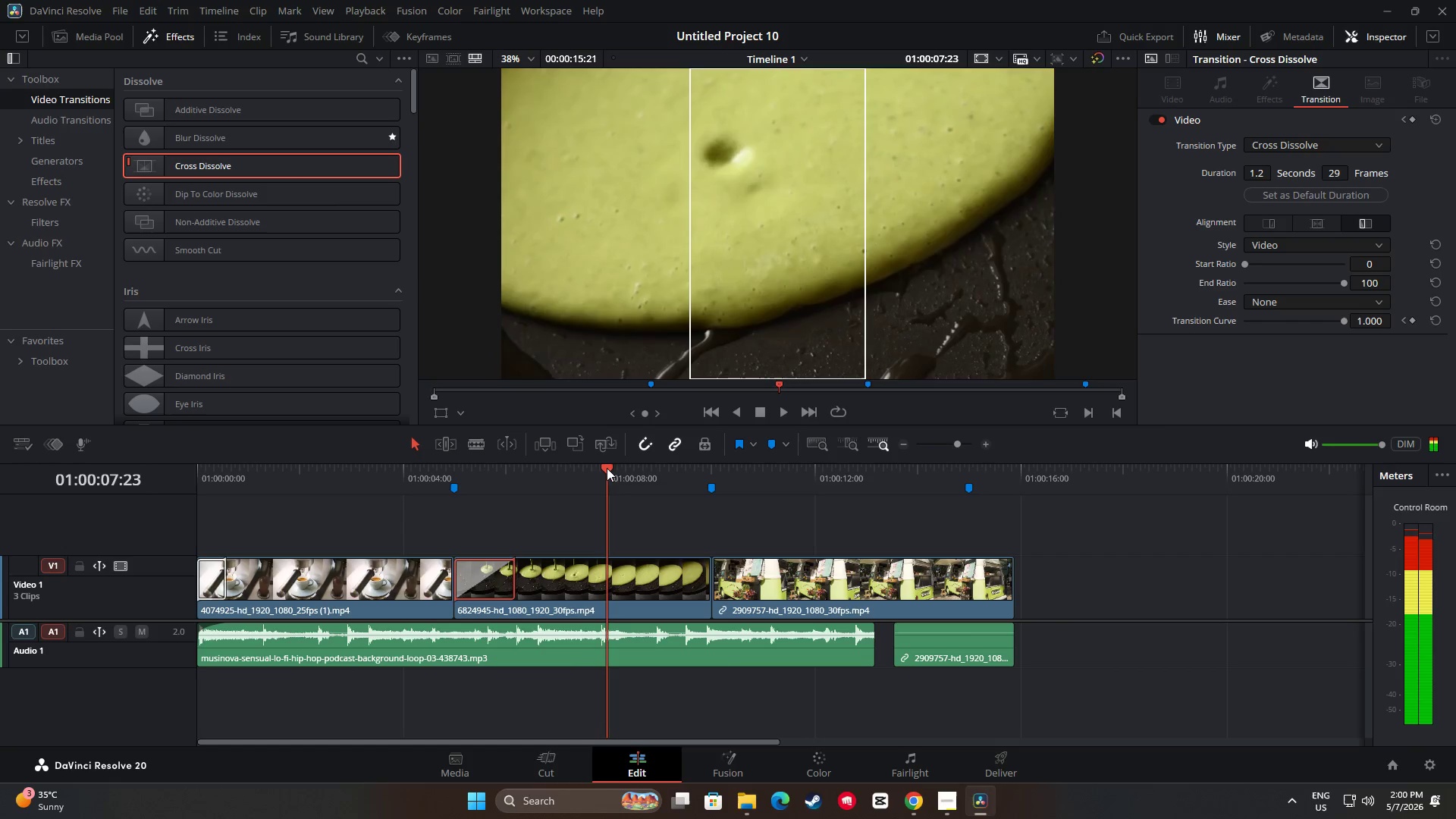 
left_click_drag(start_coordinate=[610, 468], to_coordinate=[317, 485])
 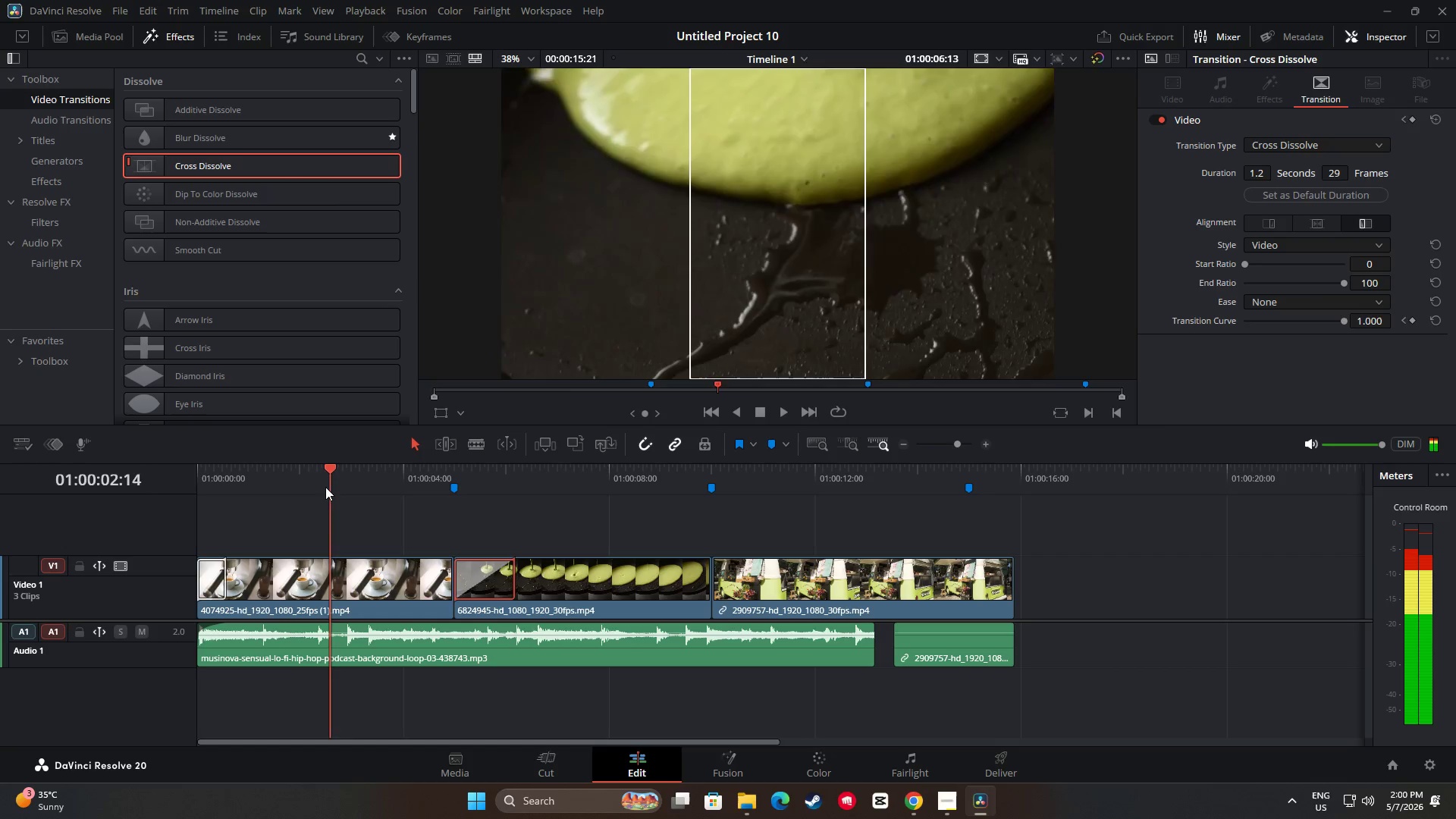 
key(Space)
 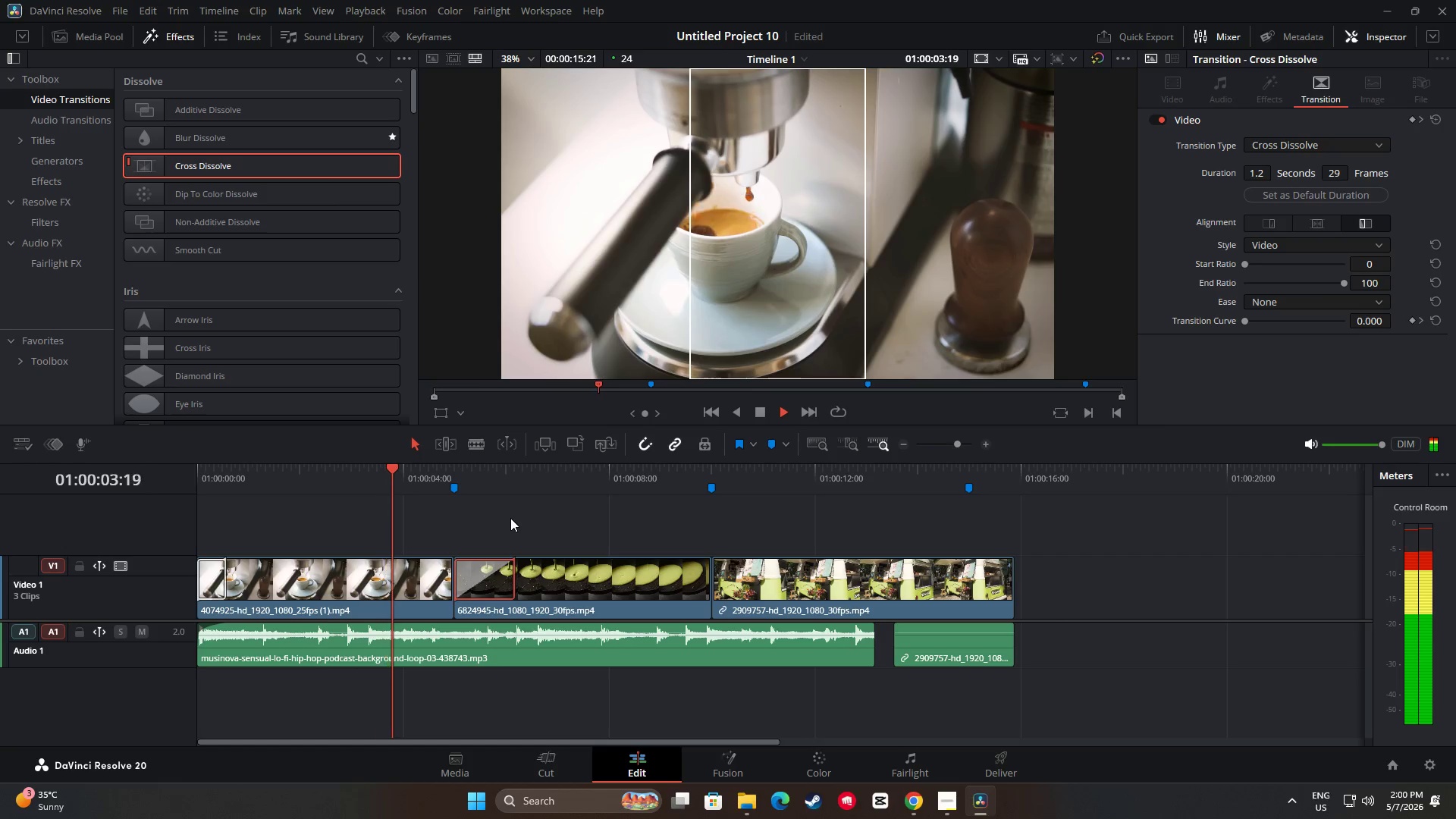 
key(Space)
 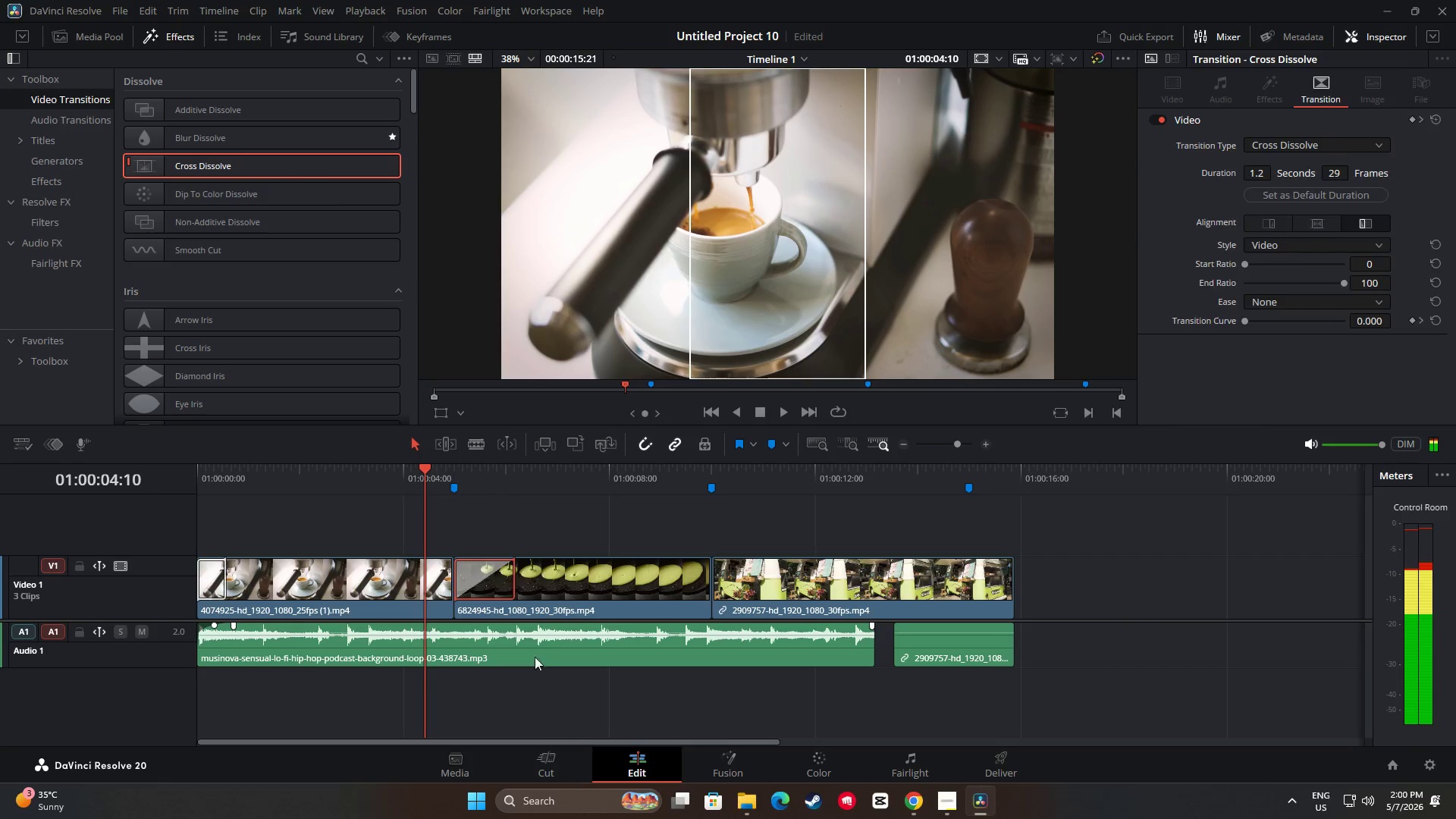 
left_click_drag(start_coordinate=[536, 653], to_coordinate=[536, 648])
 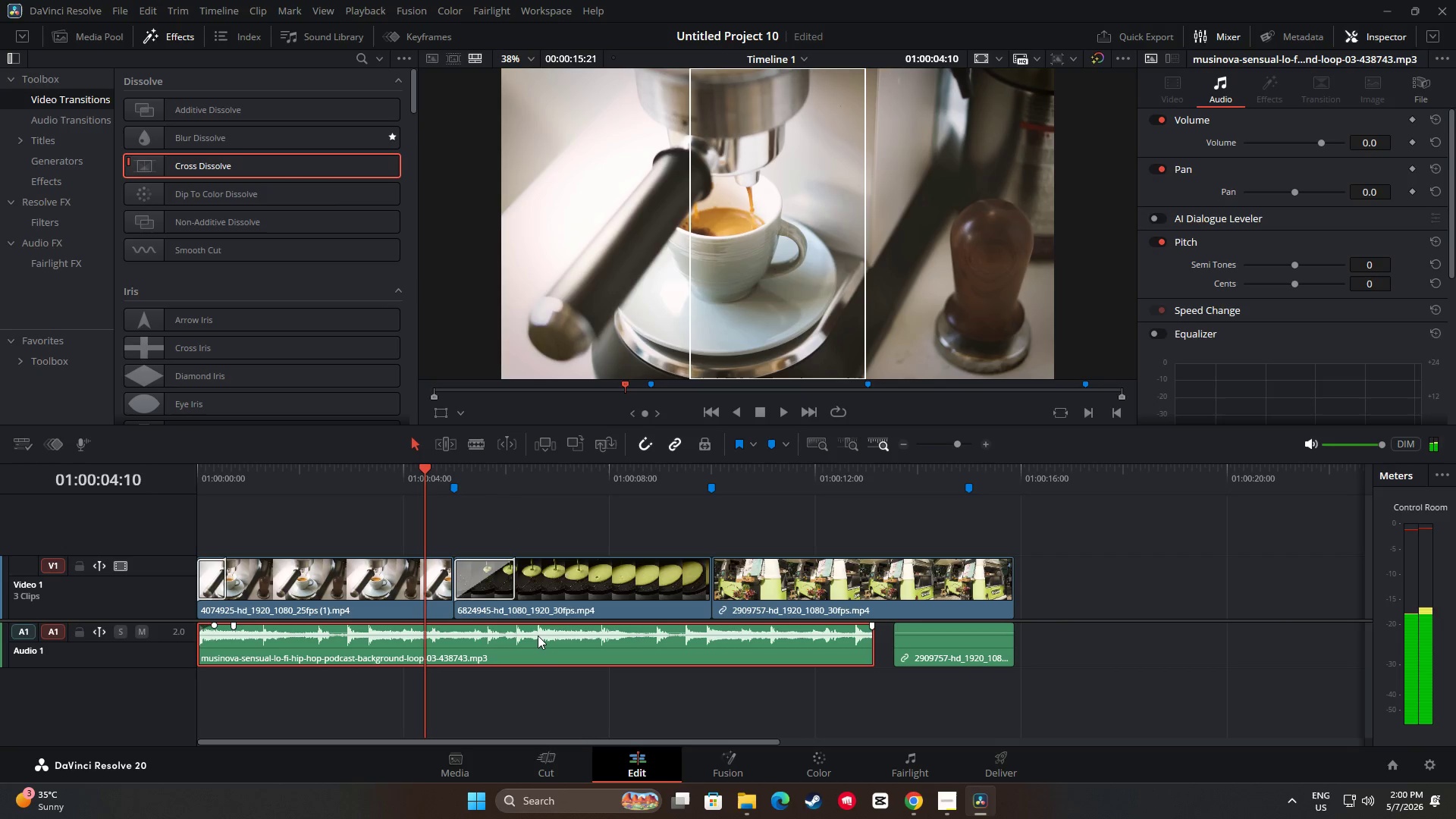 
left_click([540, 635])
 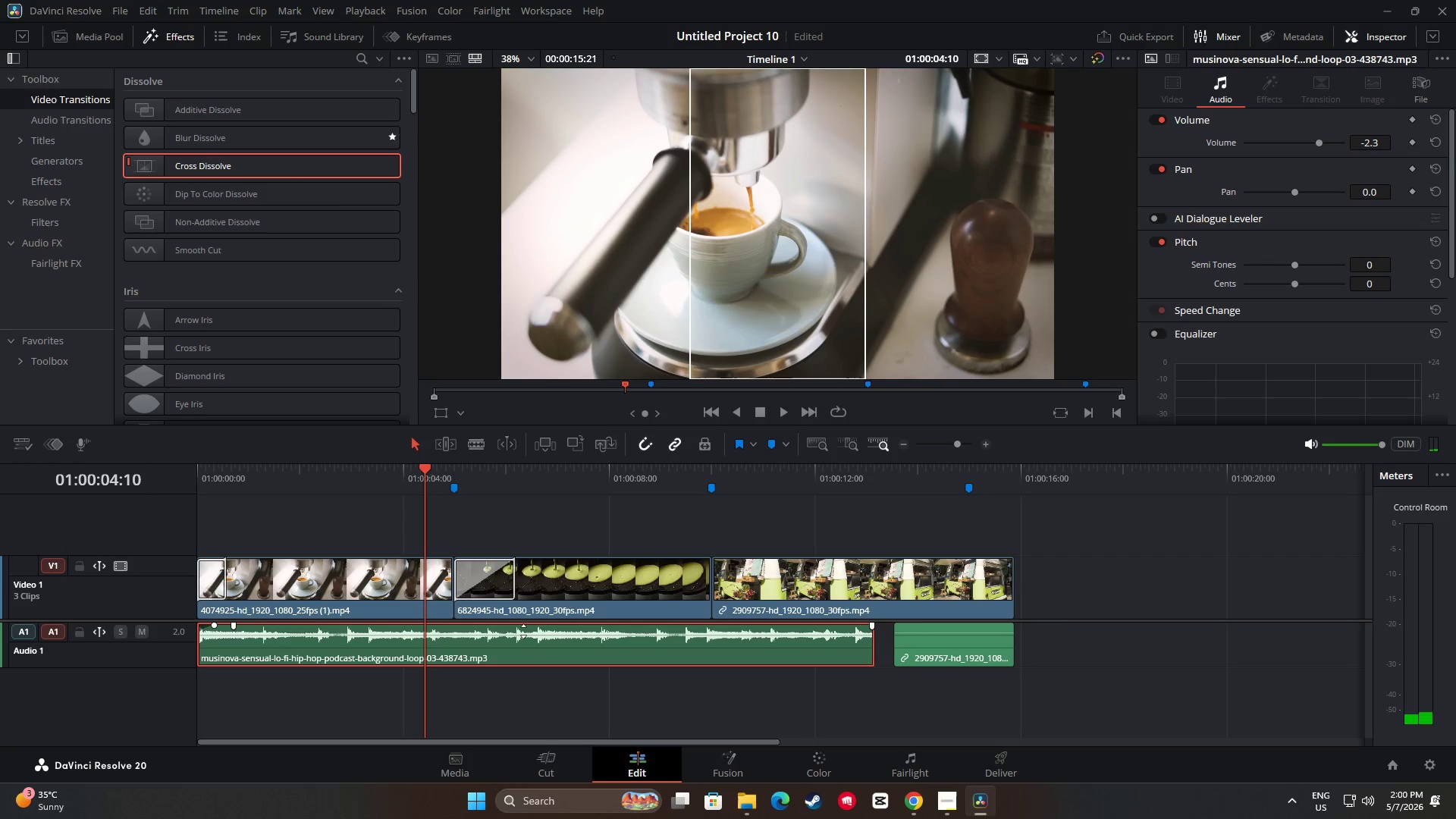 
left_click_drag(start_coordinate=[424, 456], to_coordinate=[406, 463])
 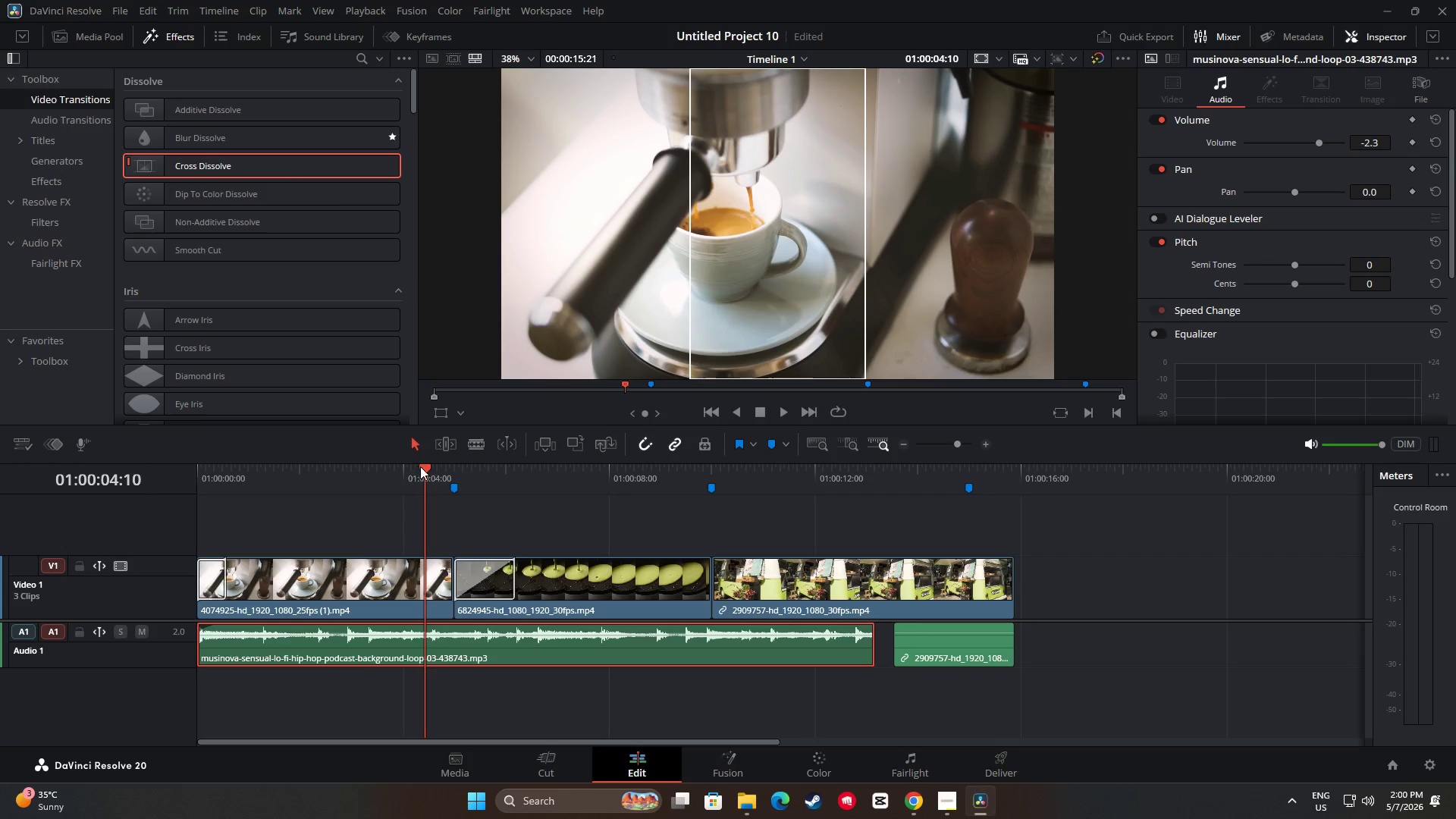 
left_click_drag(start_coordinate=[420, 466], to_coordinate=[252, 468])
 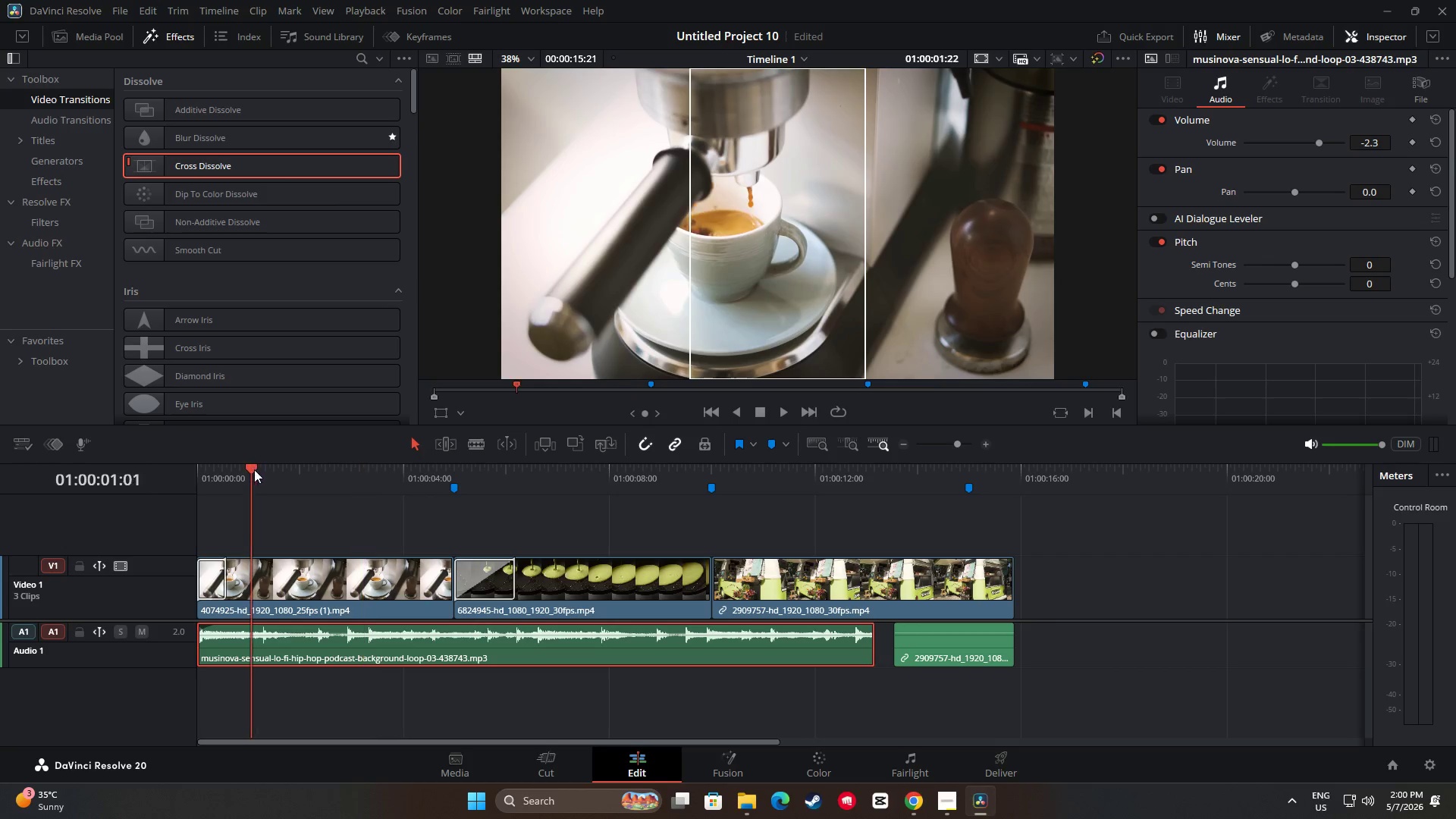 
key(Space)
 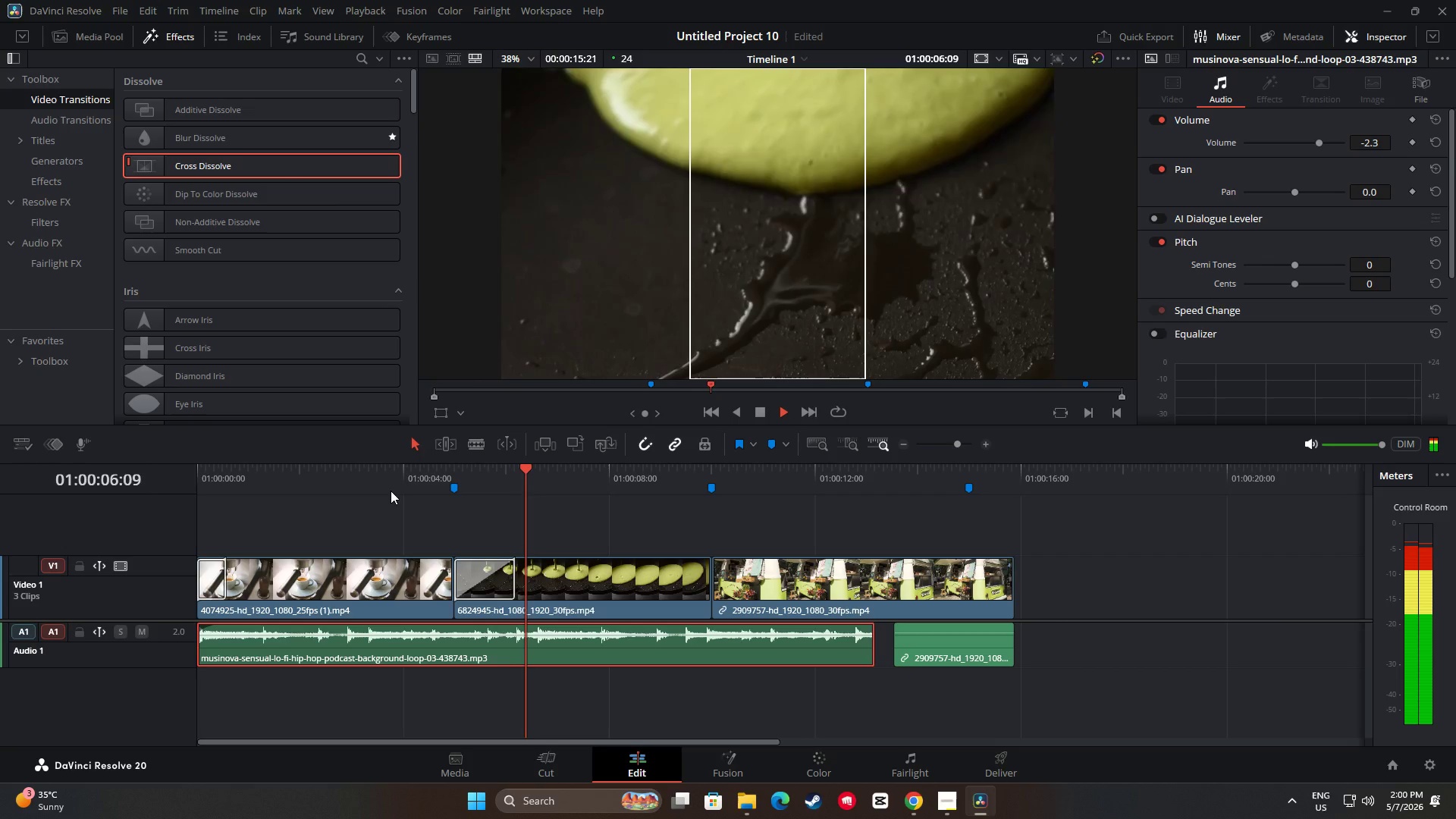 
wait(7.24)
 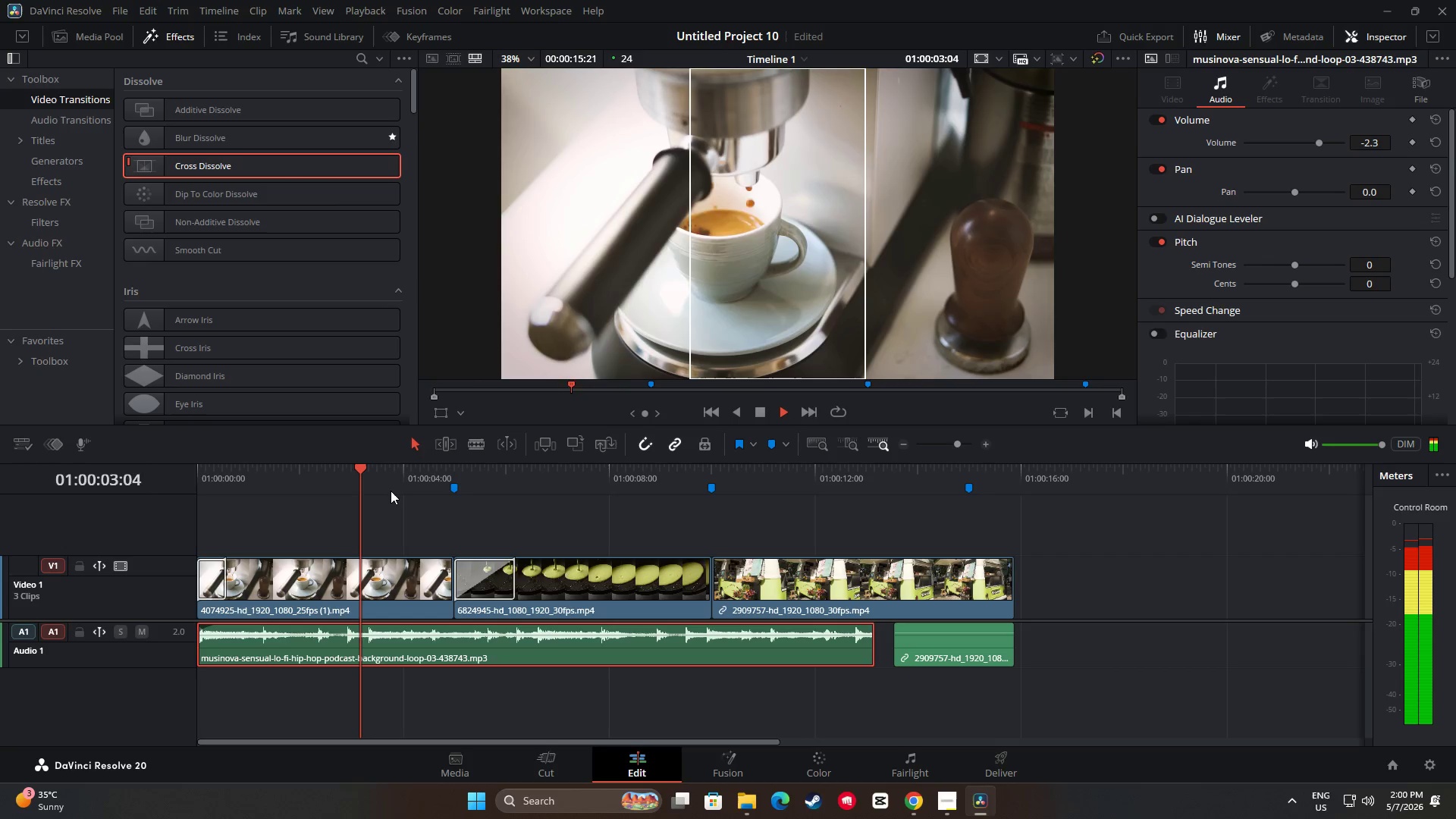 
key(Space)
 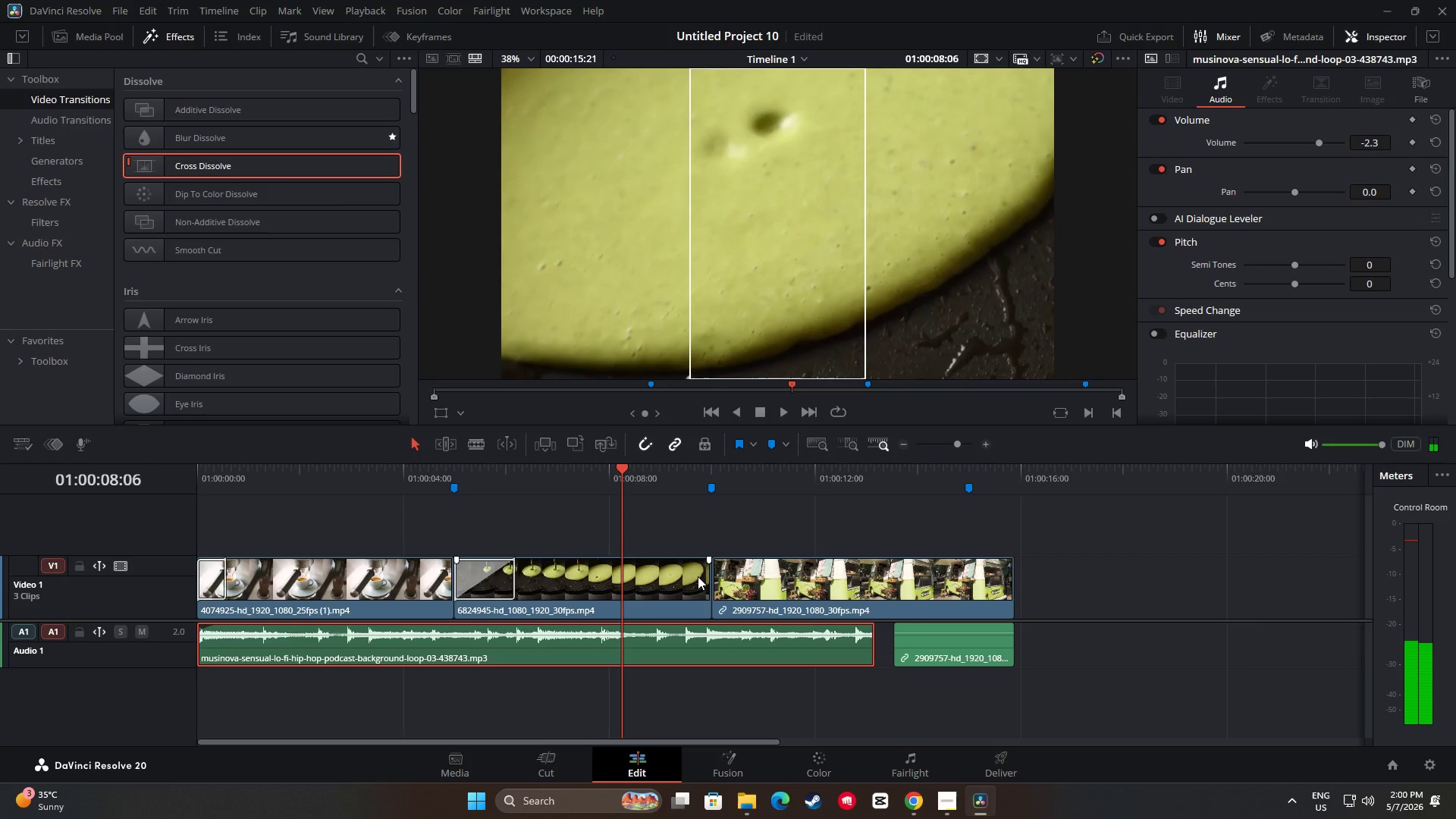 
left_click_drag(start_coordinate=[704, 577], to_coordinate=[675, 578])
 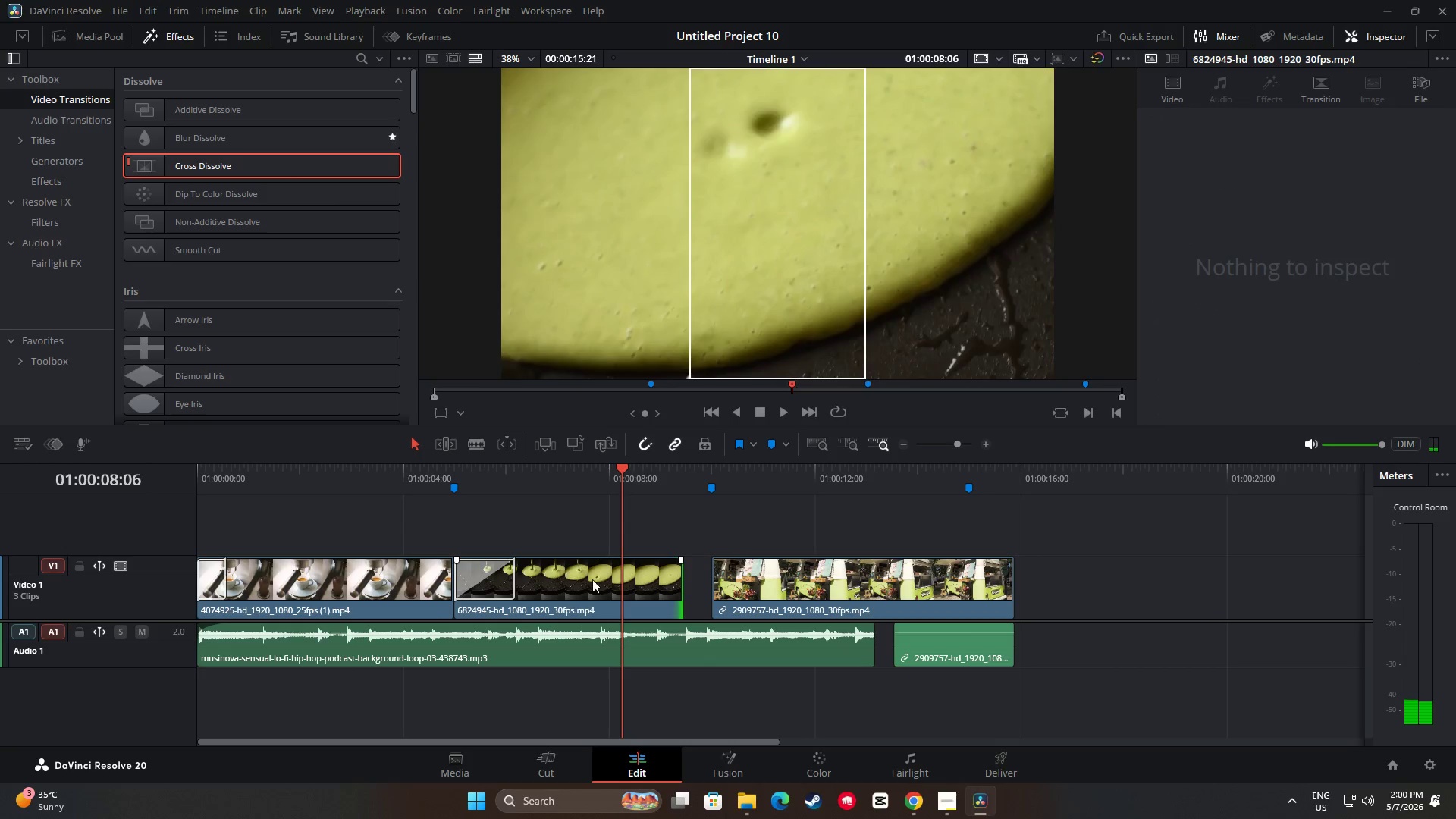 
left_click_drag(start_coordinate=[588, 581], to_coordinate=[604, 581])
 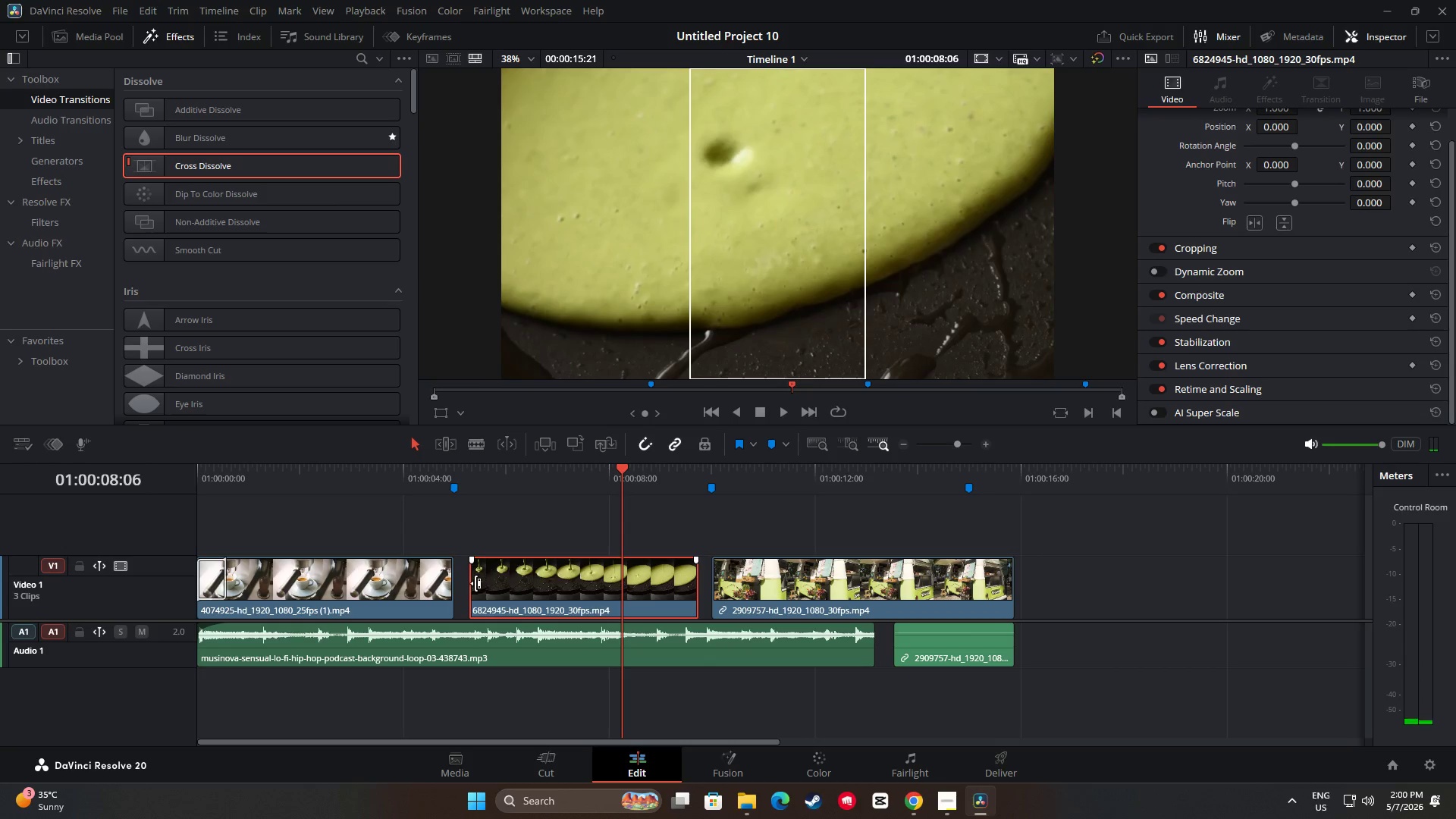 
left_click_drag(start_coordinate=[475, 583], to_coordinate=[459, 582])
 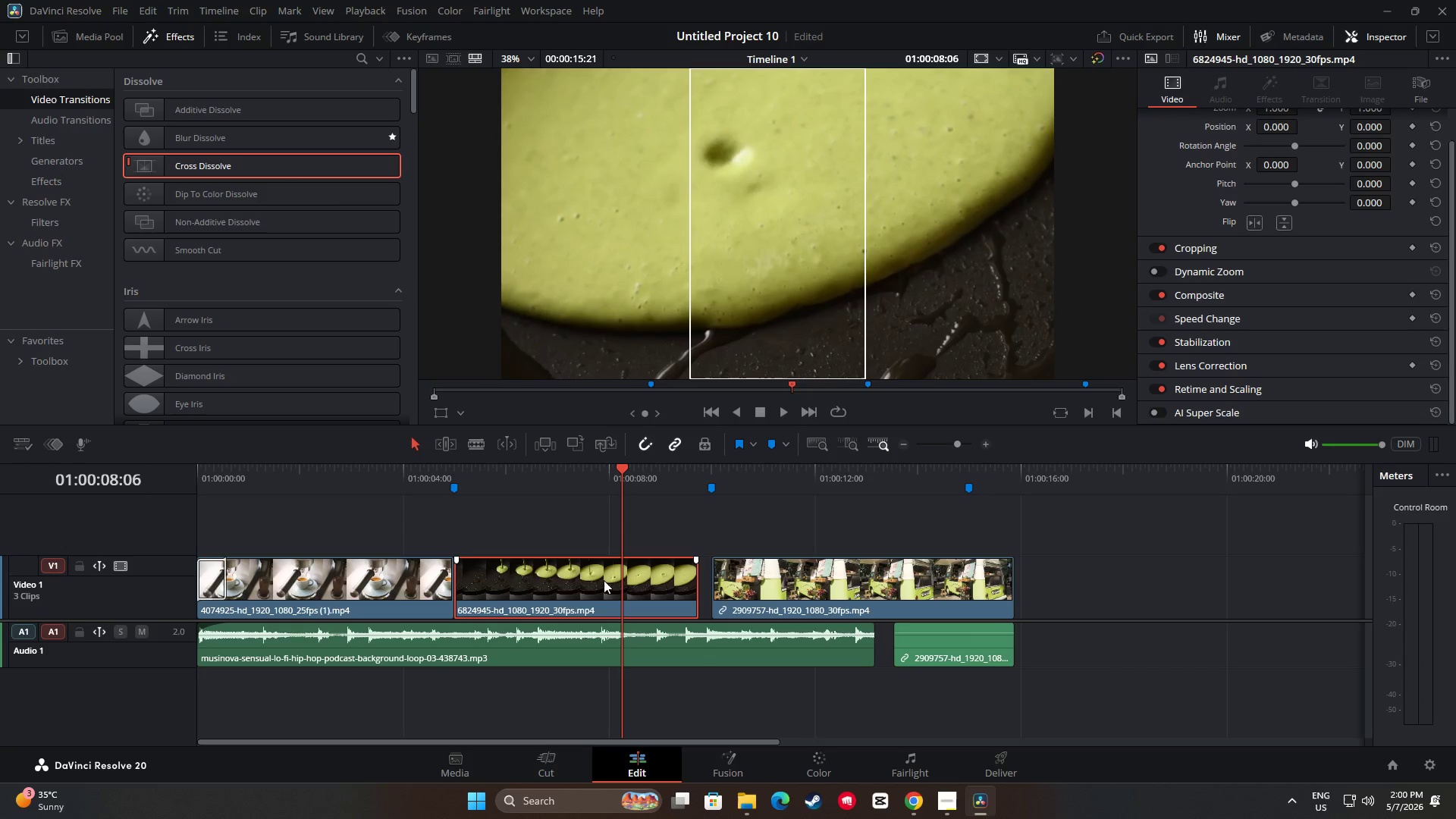 
left_click_drag(start_coordinate=[617, 580], to_coordinate=[629, 580])
 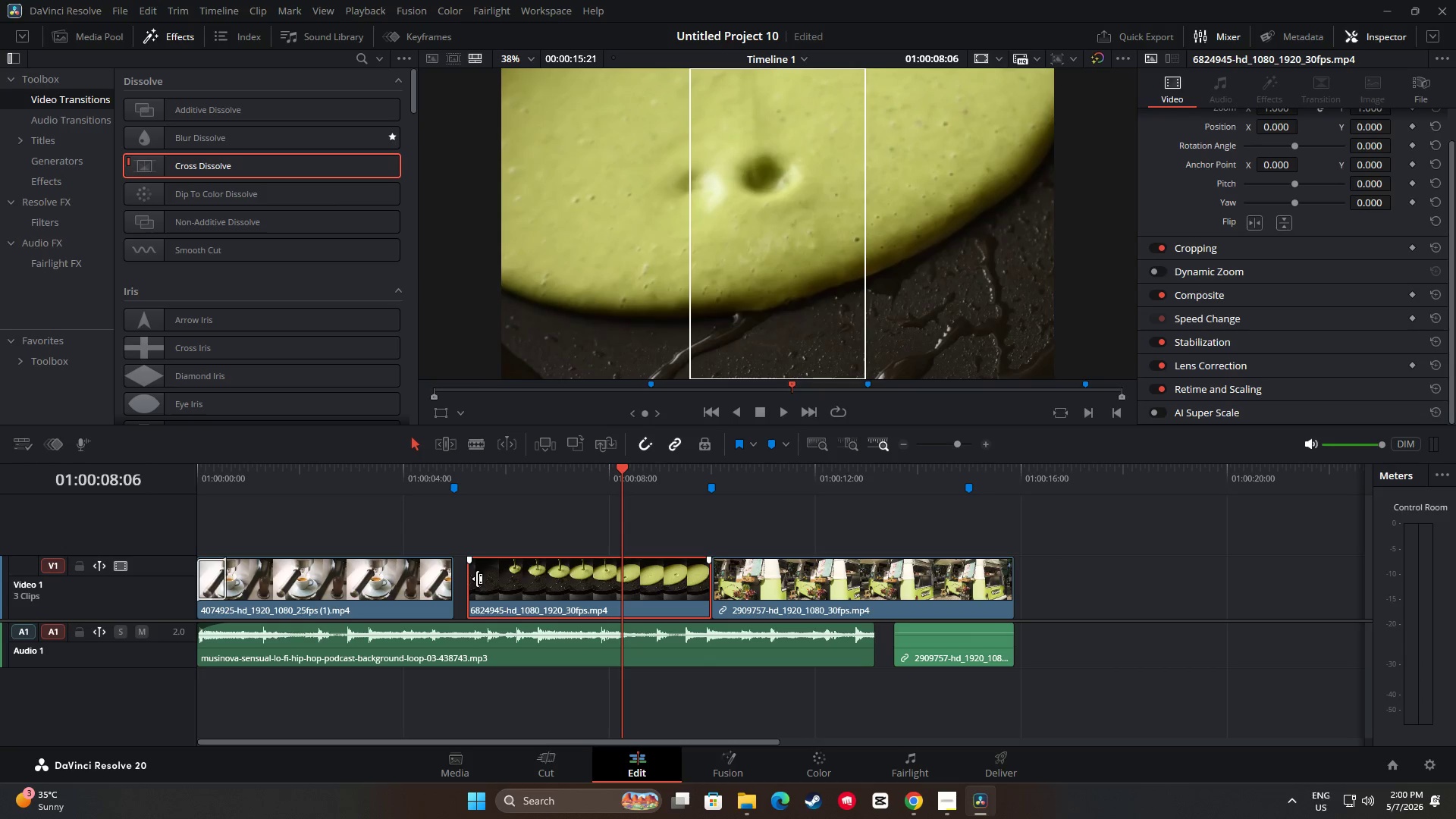 
left_click_drag(start_coordinate=[474, 577], to_coordinate=[461, 576])
 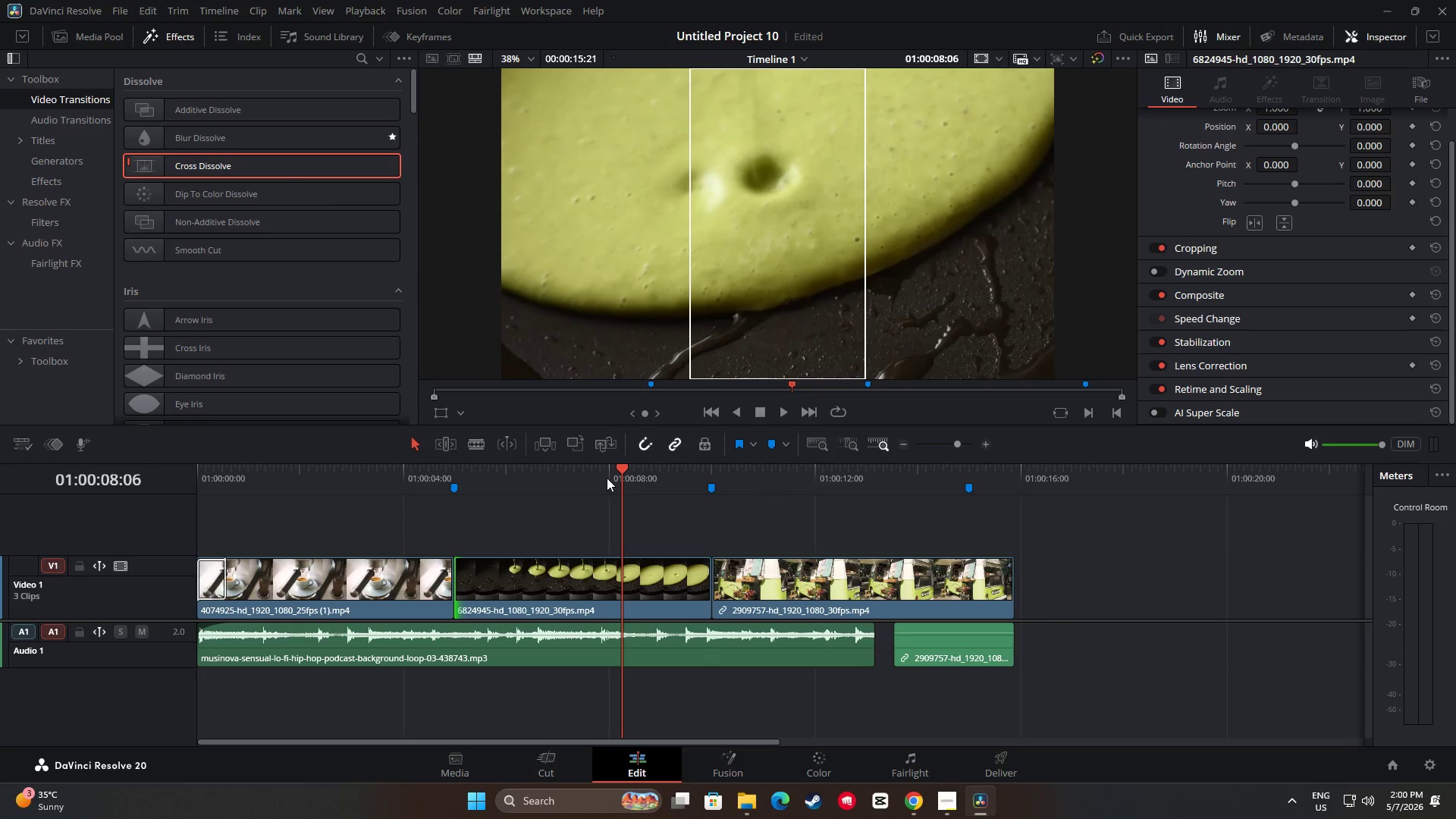 
left_click_drag(start_coordinate=[623, 469], to_coordinate=[417, 494])
 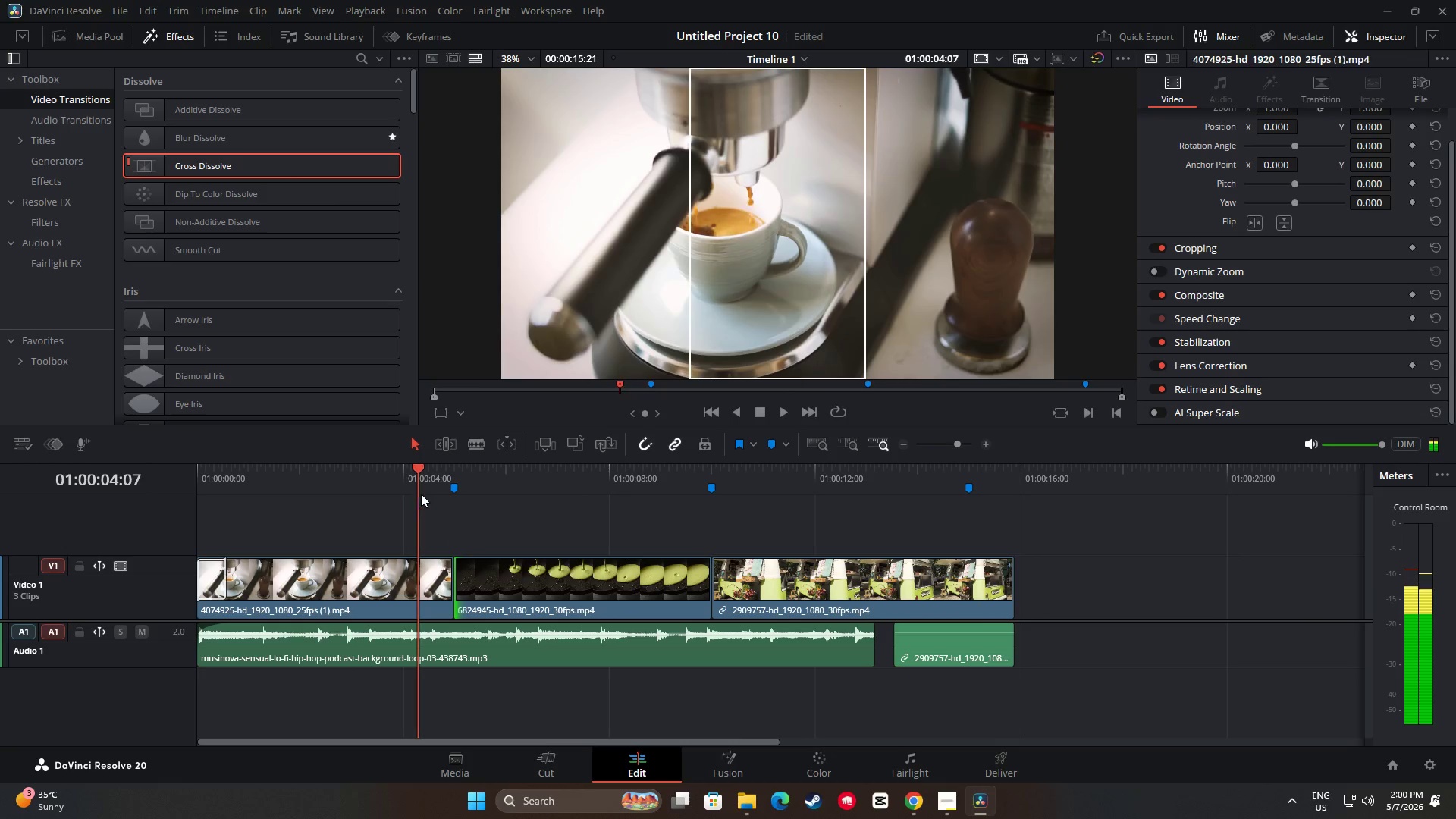 
key(Space)
 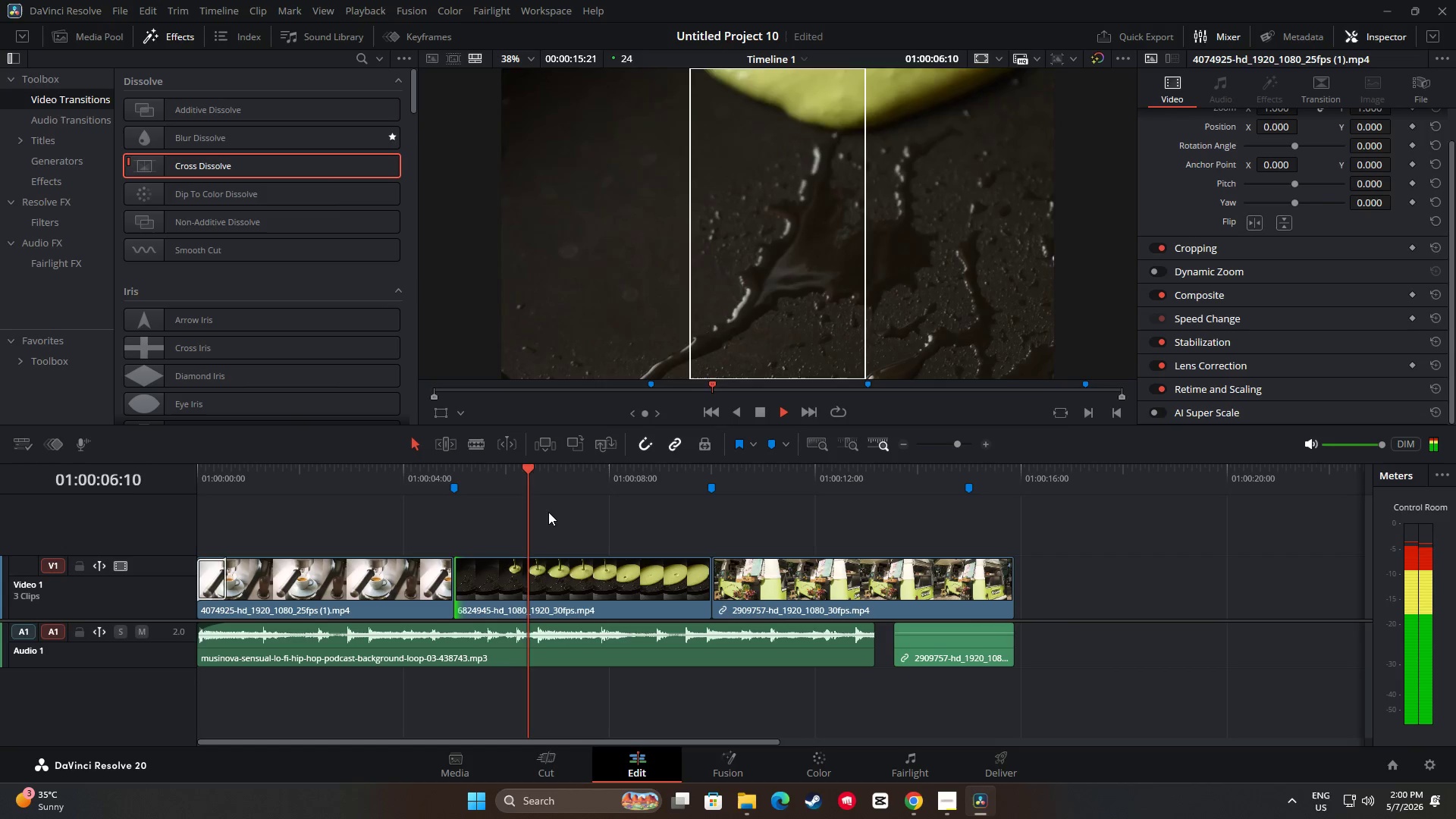 
key(Space)
 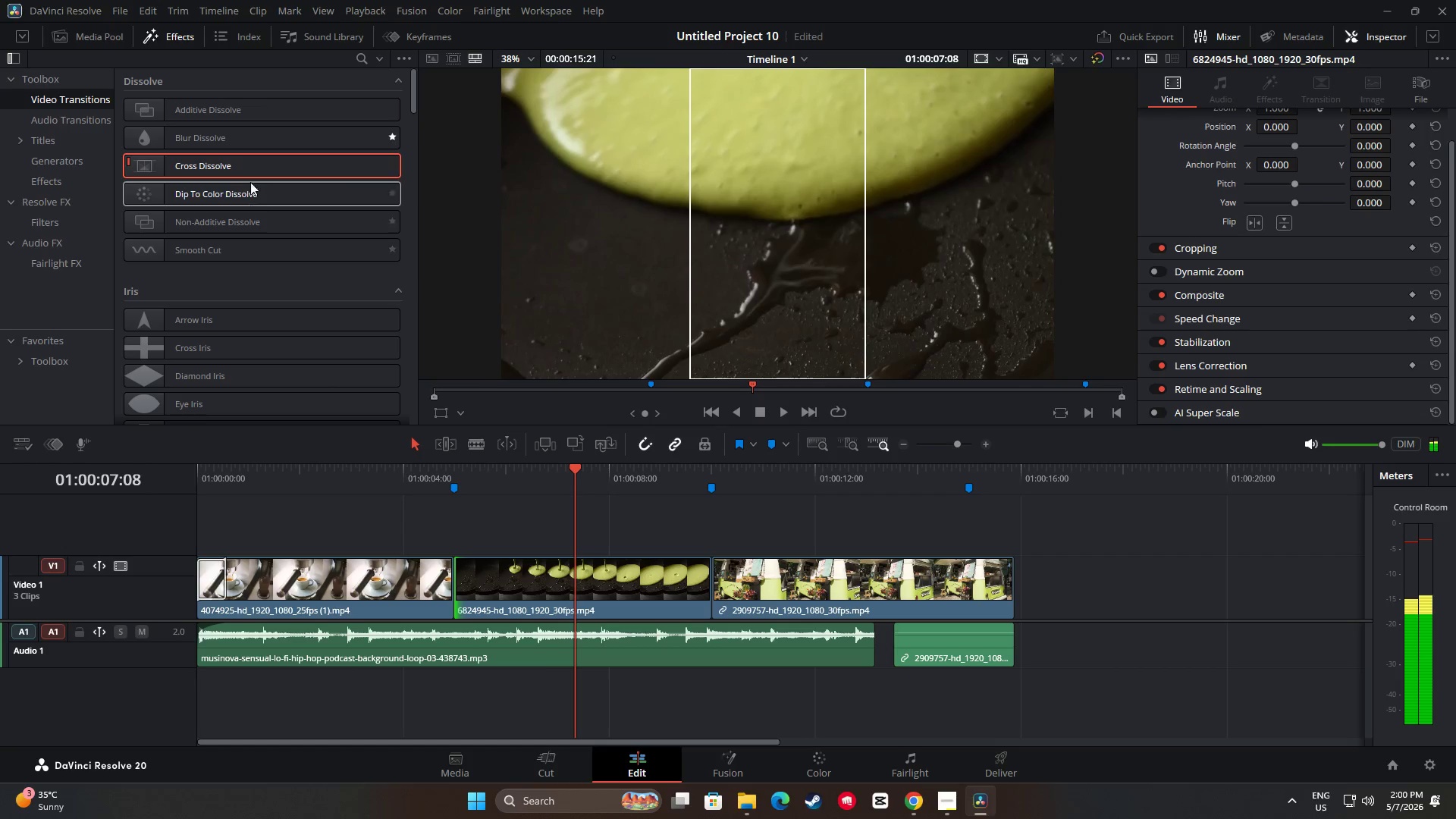 
left_click_drag(start_coordinate=[248, 165], to_coordinate=[480, 569])
 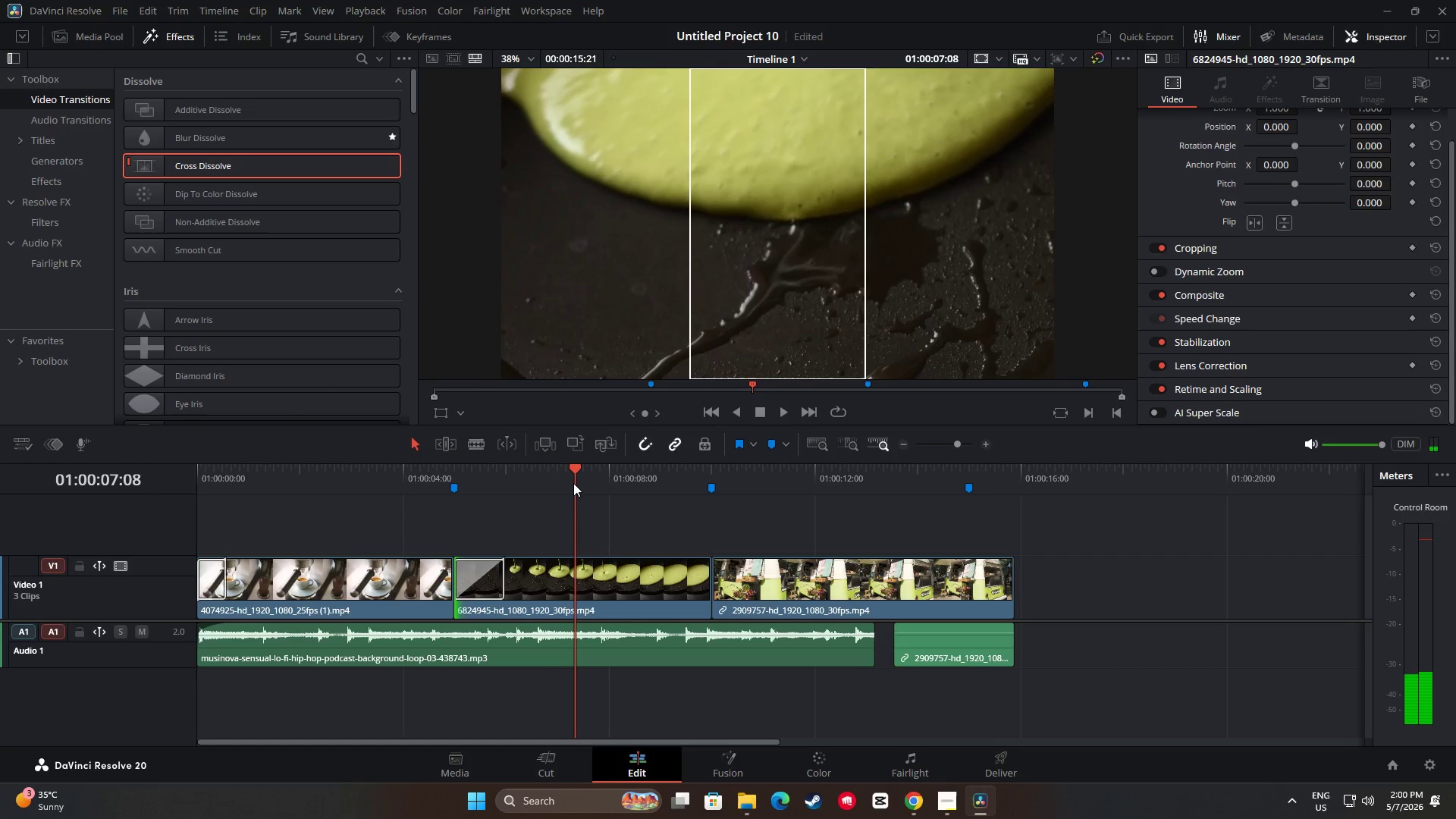 
left_click_drag(start_coordinate=[577, 471], to_coordinate=[388, 482])
 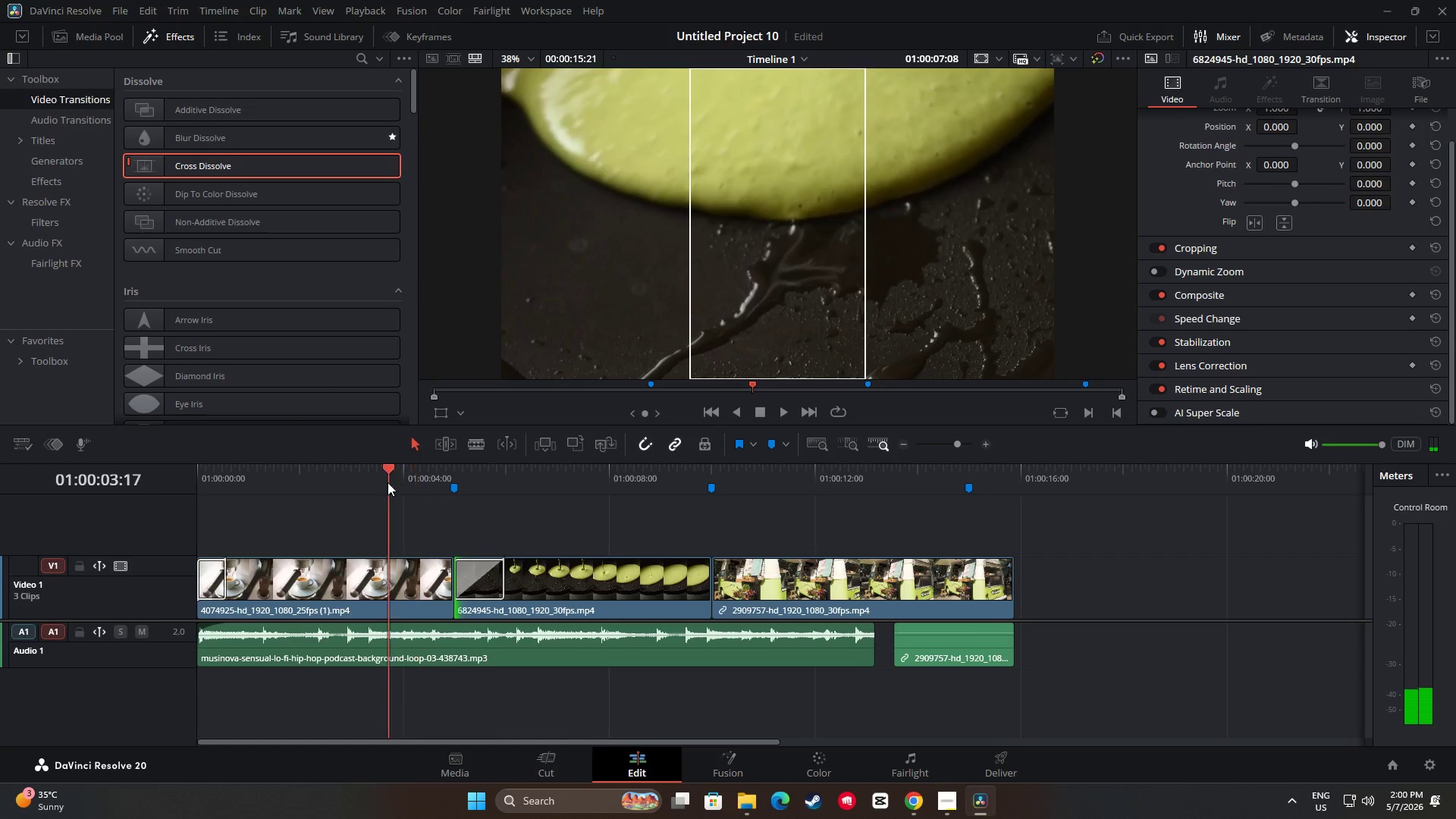 
key(Space)
 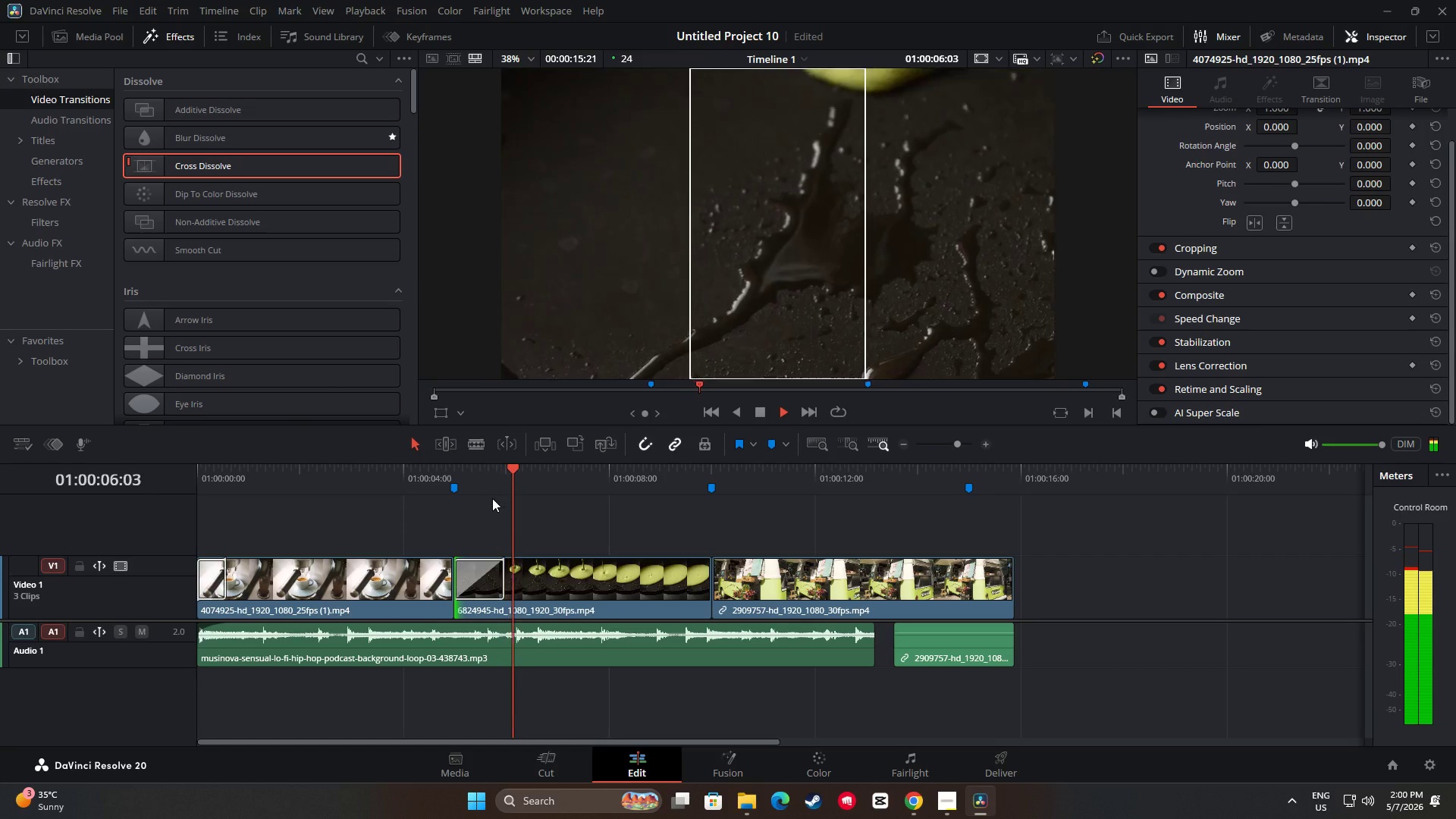 
key(Space)
 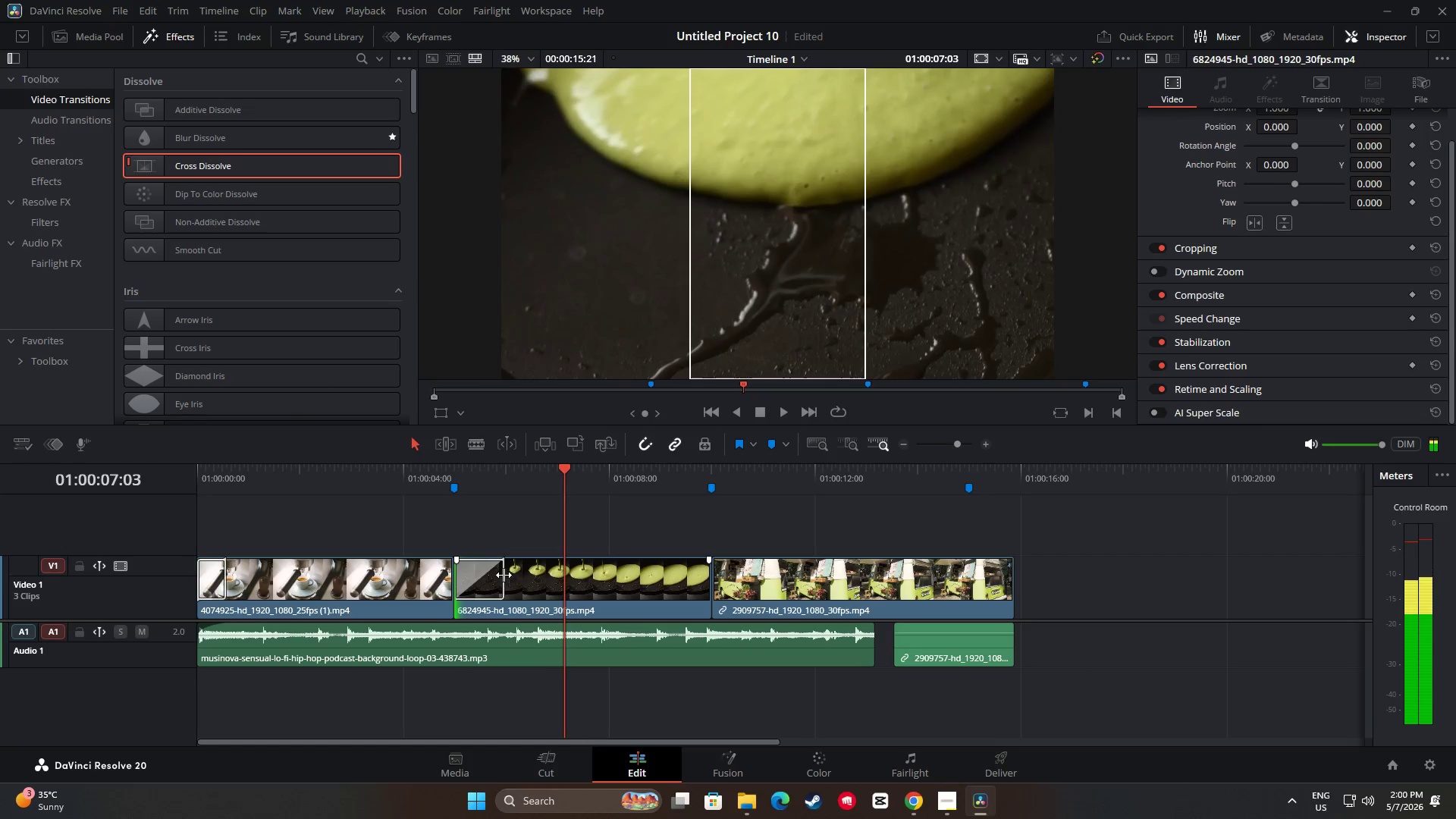 
left_click_drag(start_coordinate=[504, 575], to_coordinate=[521, 575])
 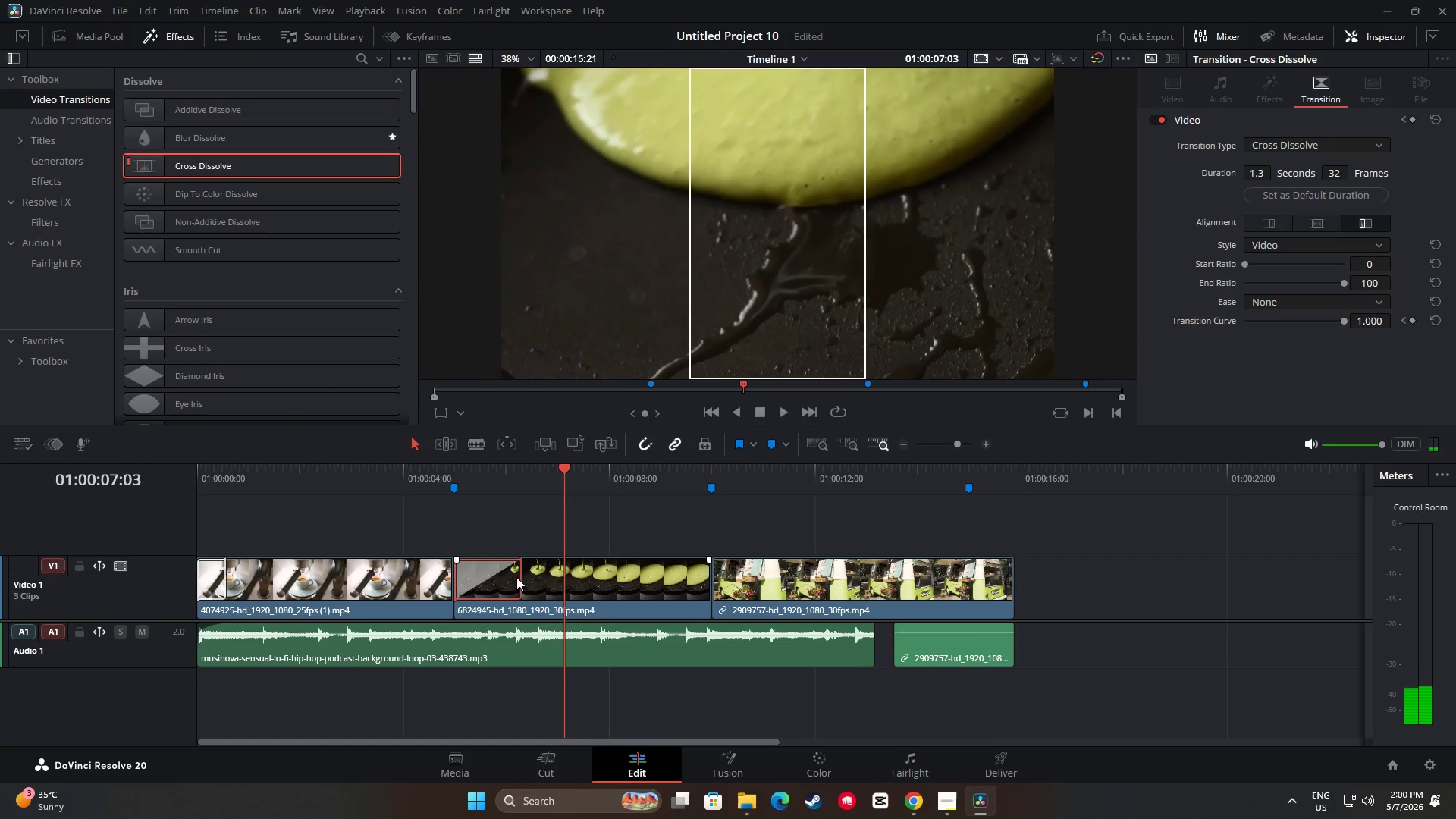 
left_click([503, 577])
 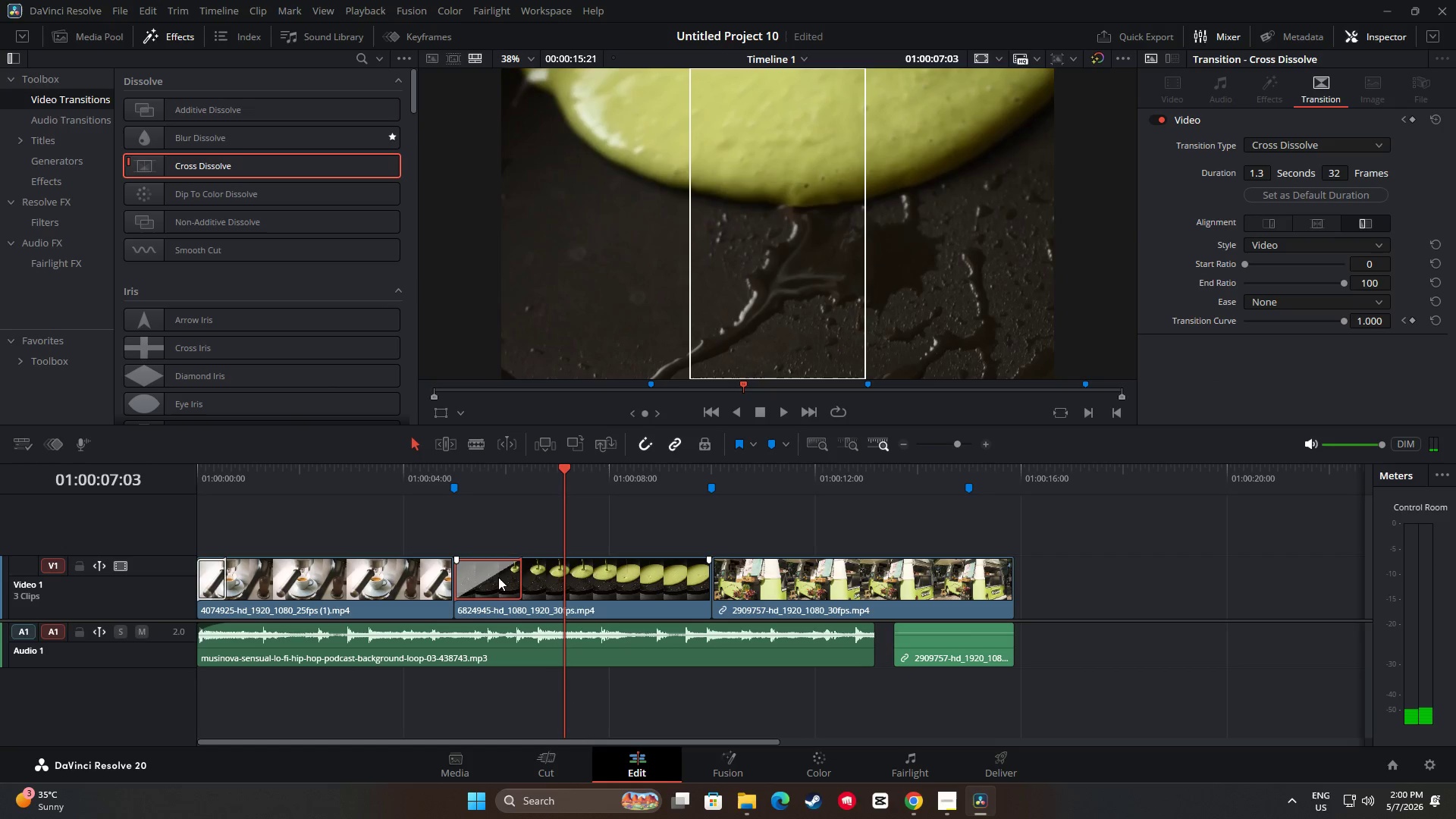 
key(Backspace)
 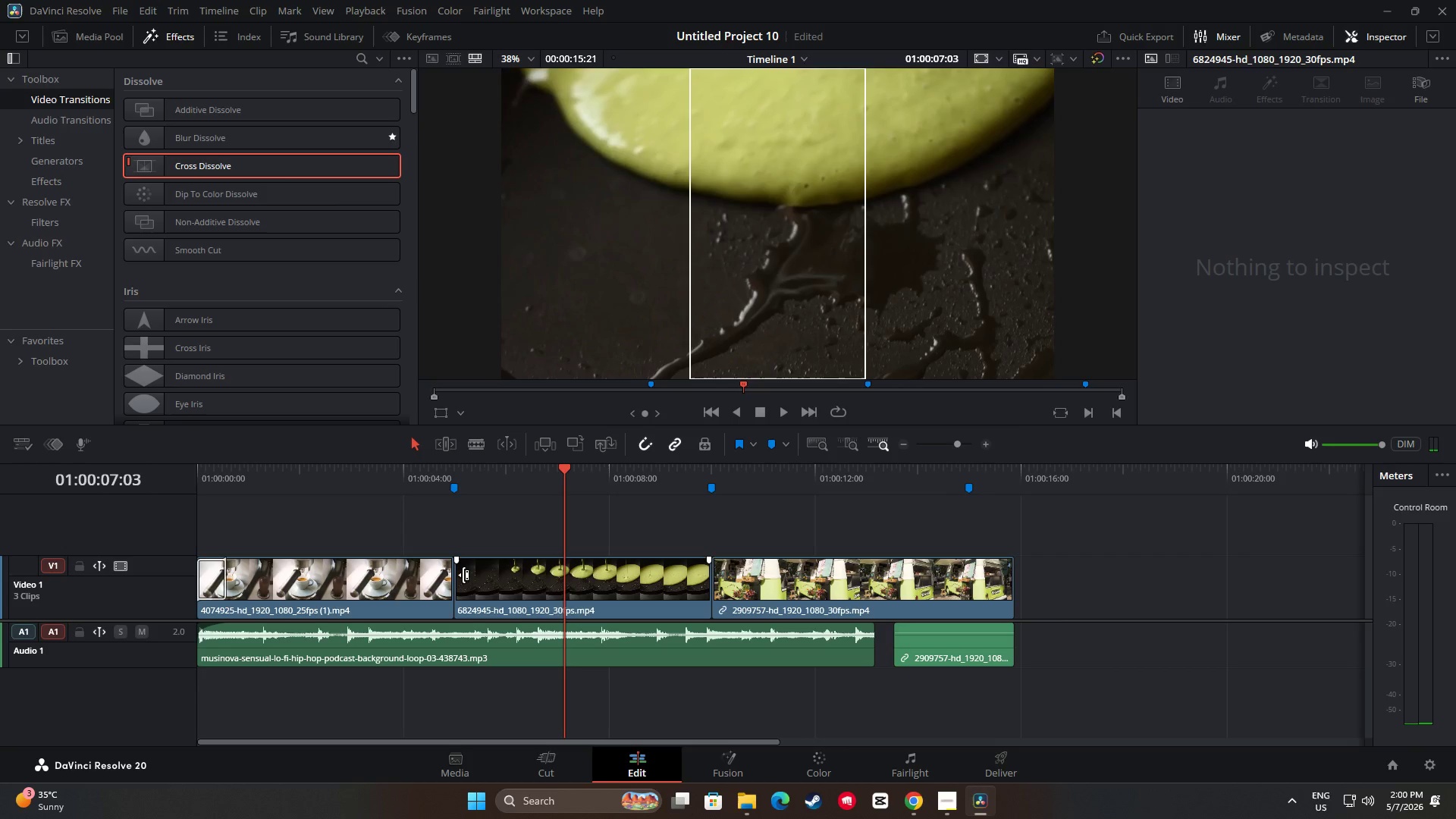 
left_click_drag(start_coordinate=[463, 575], to_coordinate=[485, 576])
 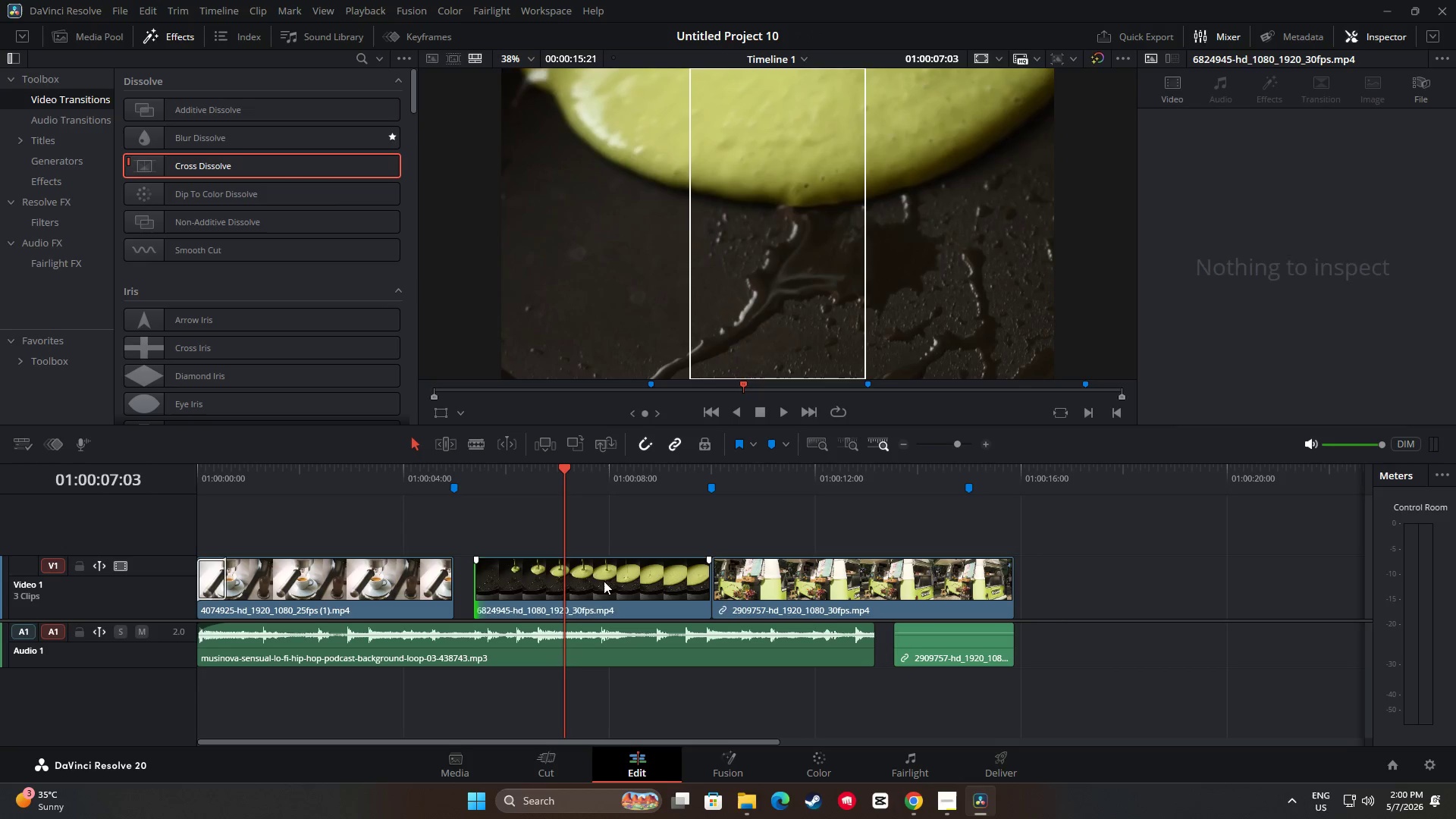 
left_click_drag(start_coordinate=[604, 581], to_coordinate=[584, 579])
 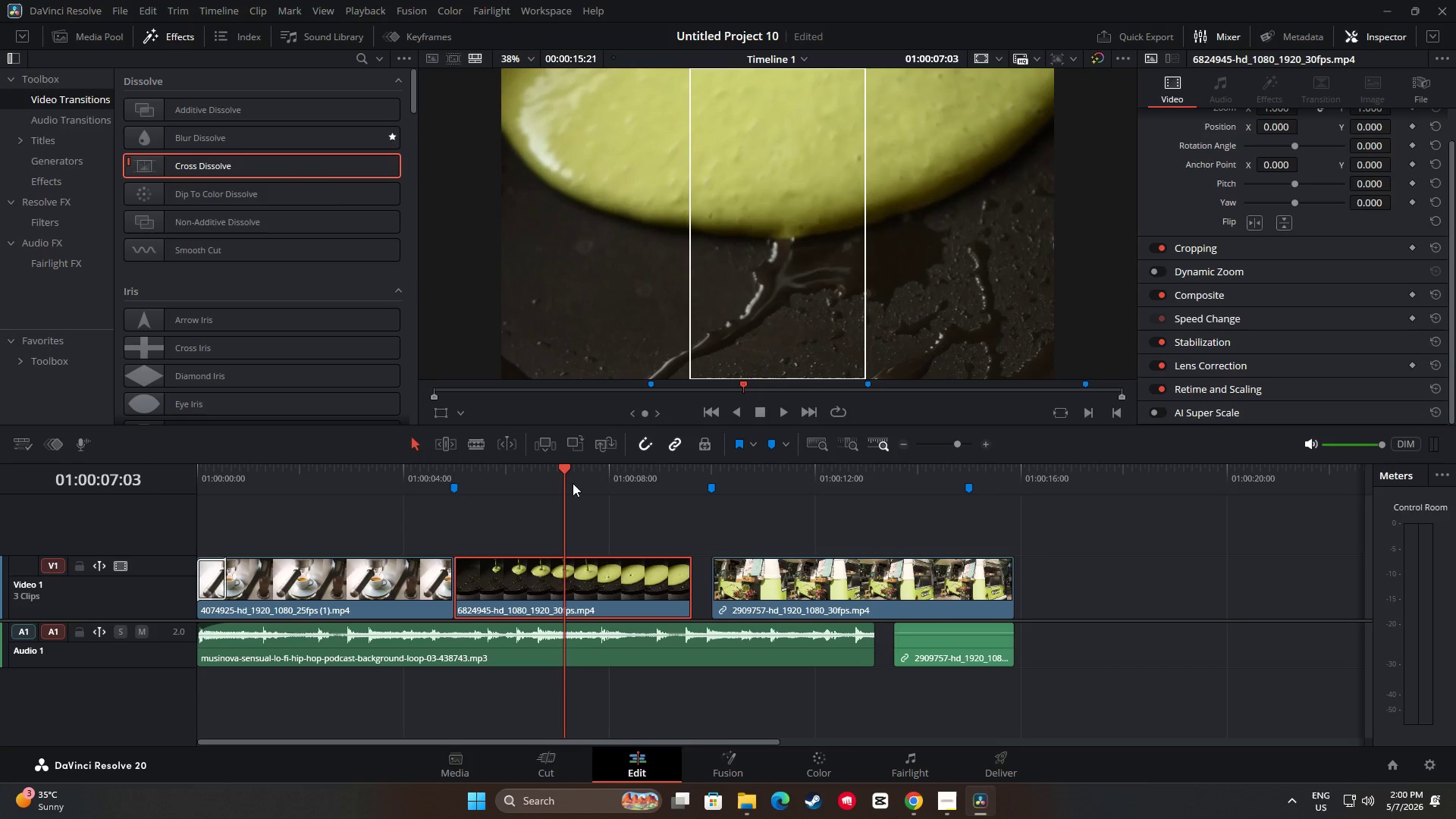 
left_click_drag(start_coordinate=[566, 471], to_coordinate=[391, 479])
 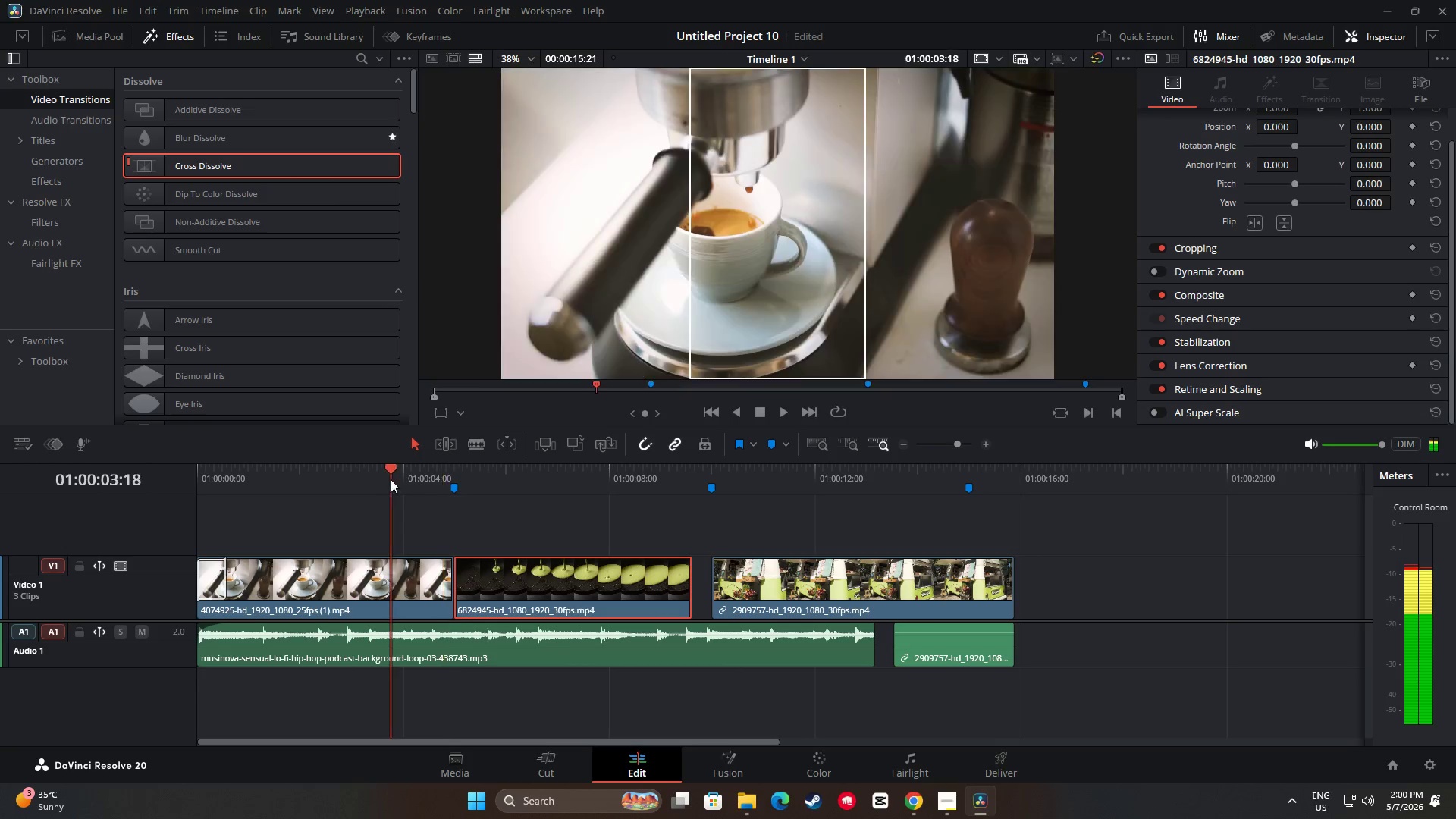 
key(Space)
 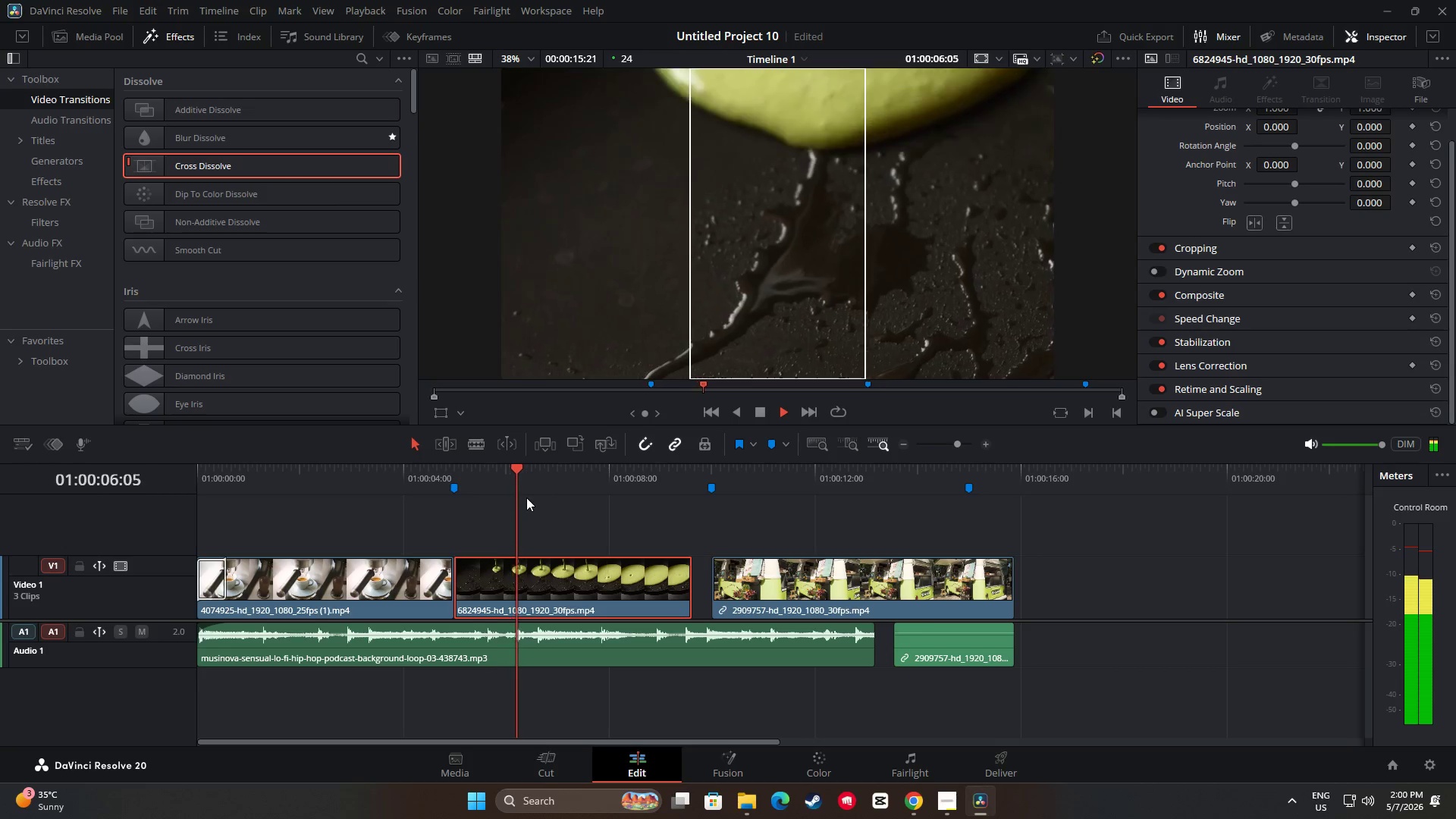 
key(Space)
 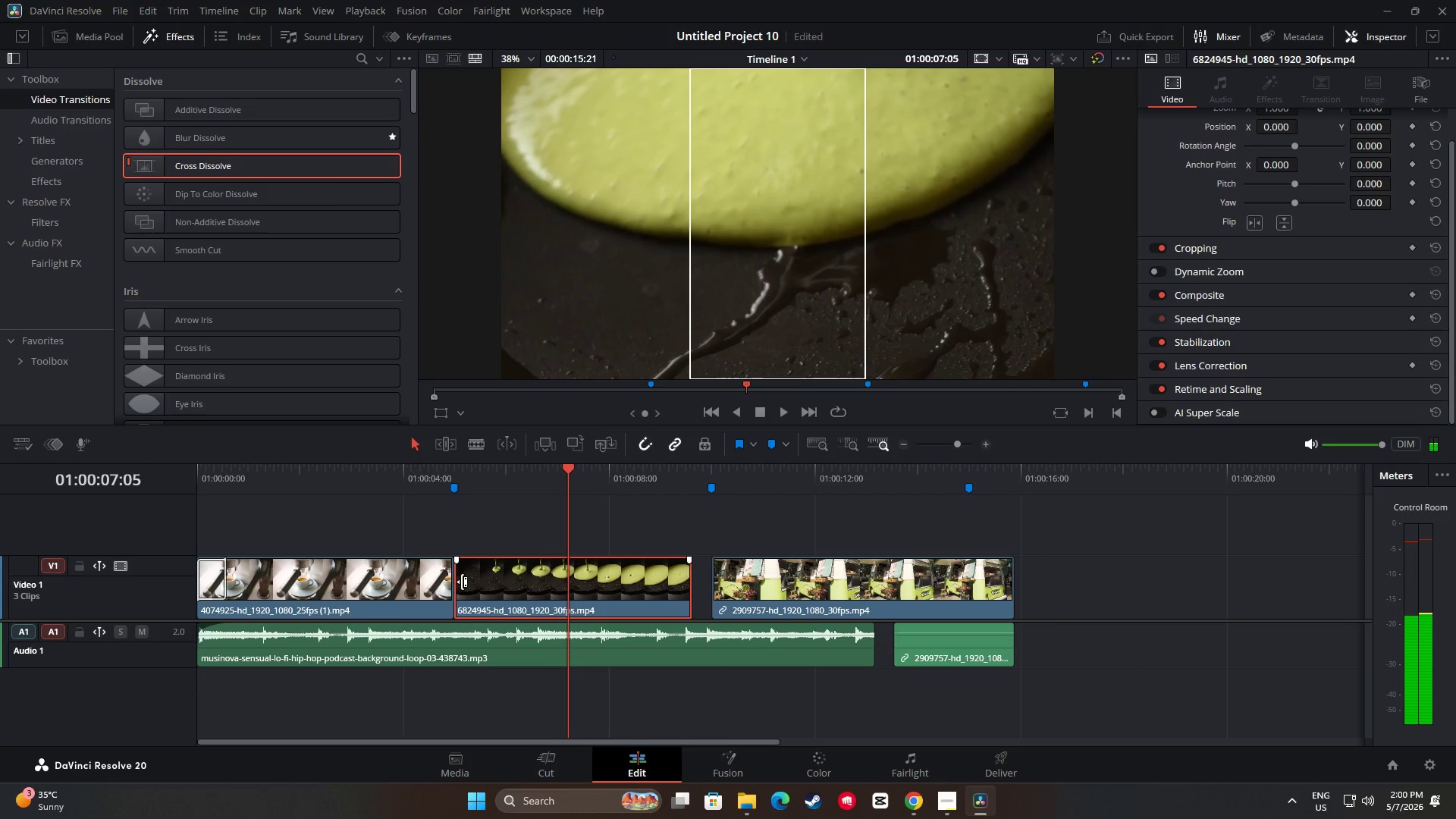 
left_click([463, 582])
 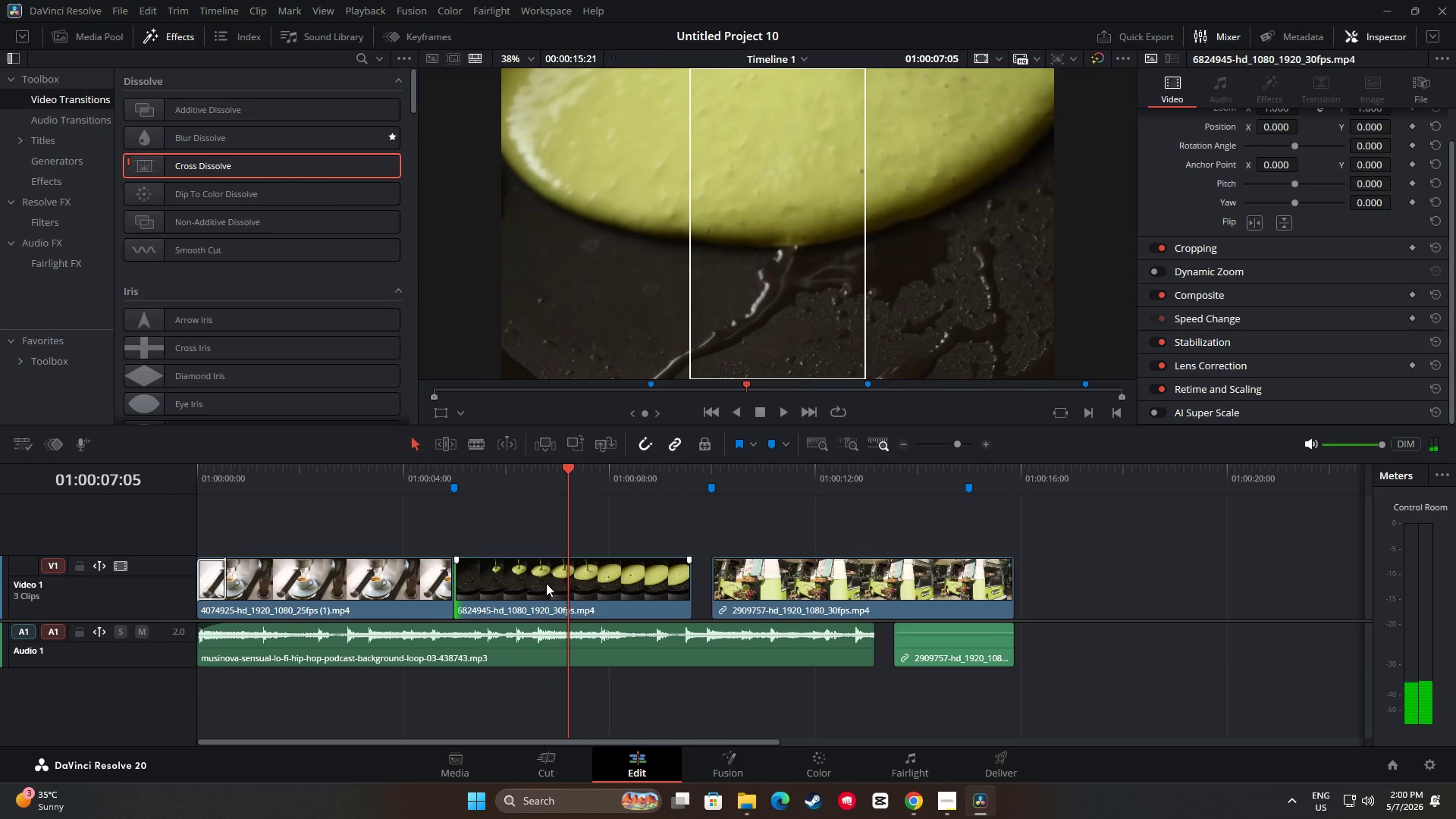 
left_click_drag(start_coordinate=[479, 580], to_coordinate=[490, 580])
 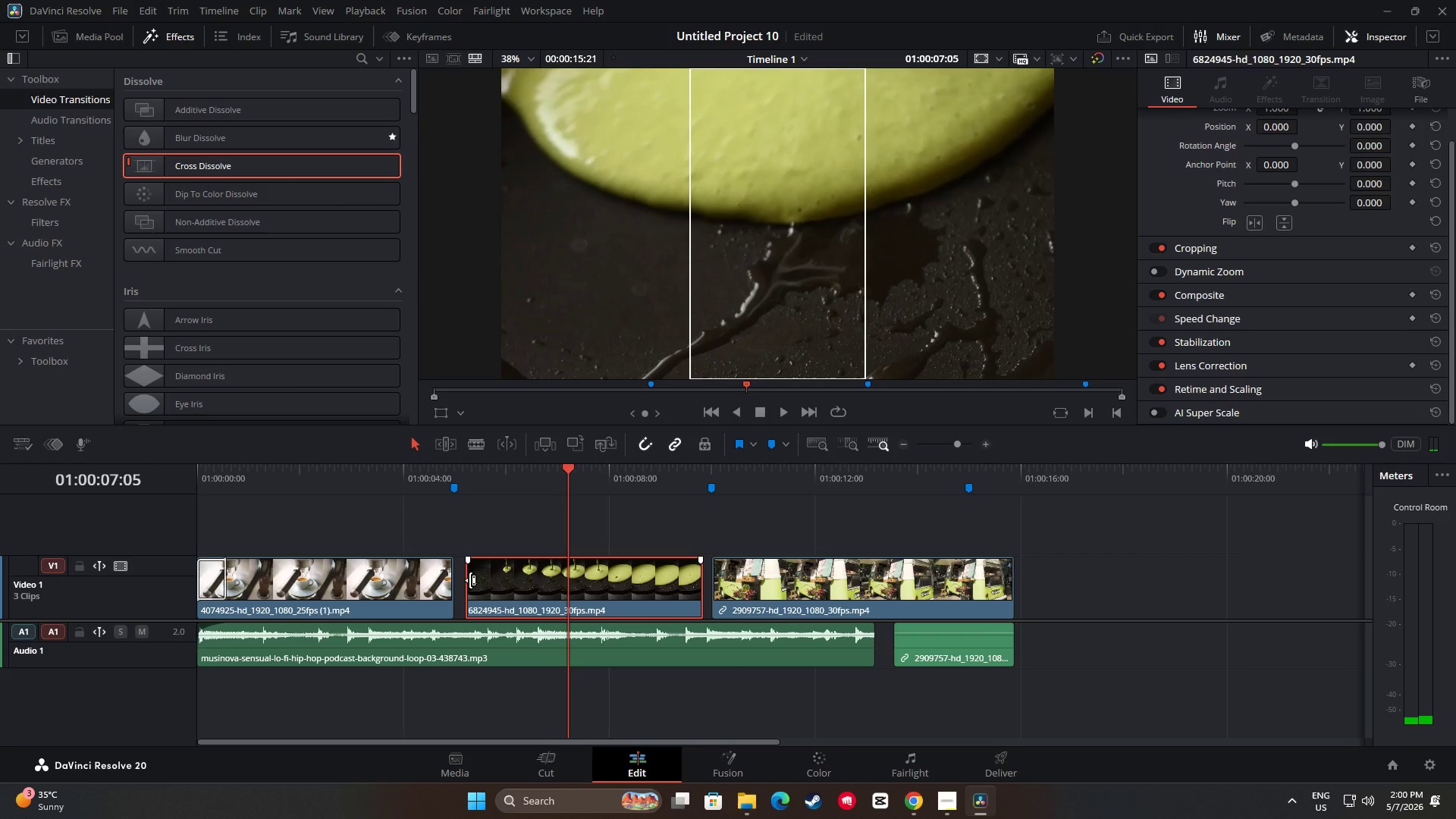 
left_click_drag(start_coordinate=[470, 580], to_coordinate=[459, 580])
 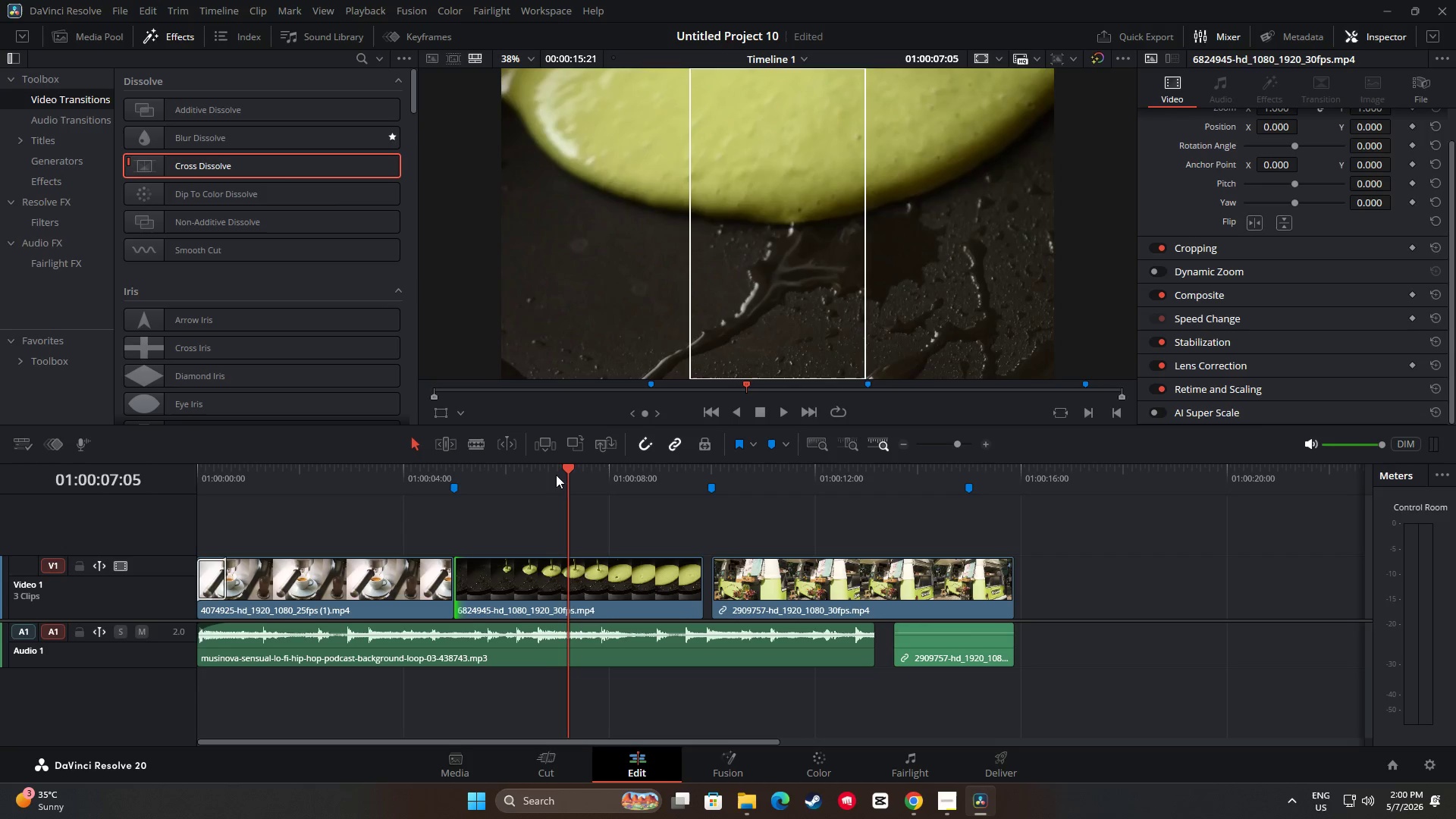 
left_click_drag(start_coordinate=[565, 468], to_coordinate=[397, 473])
 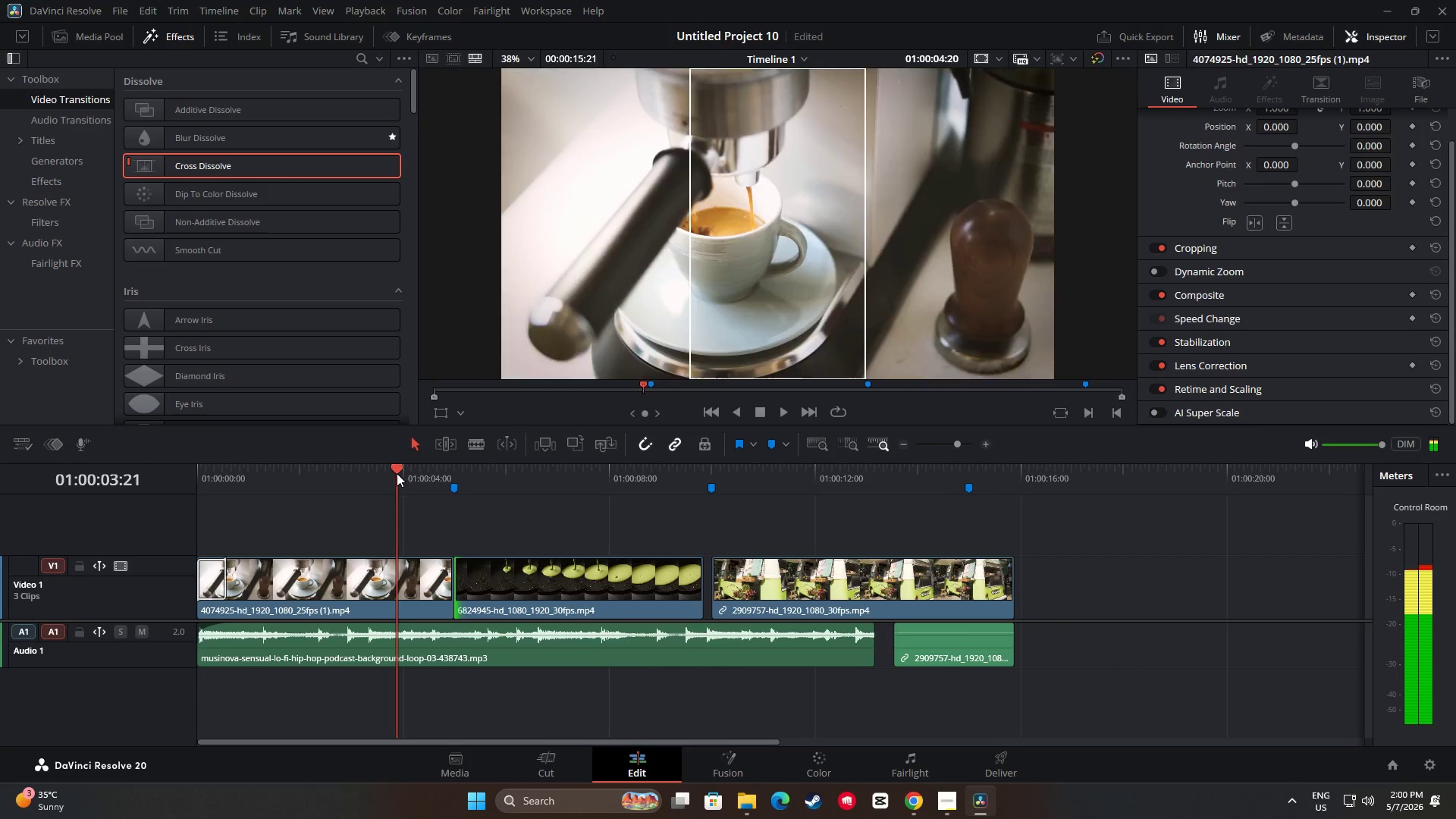 
key(Space)
 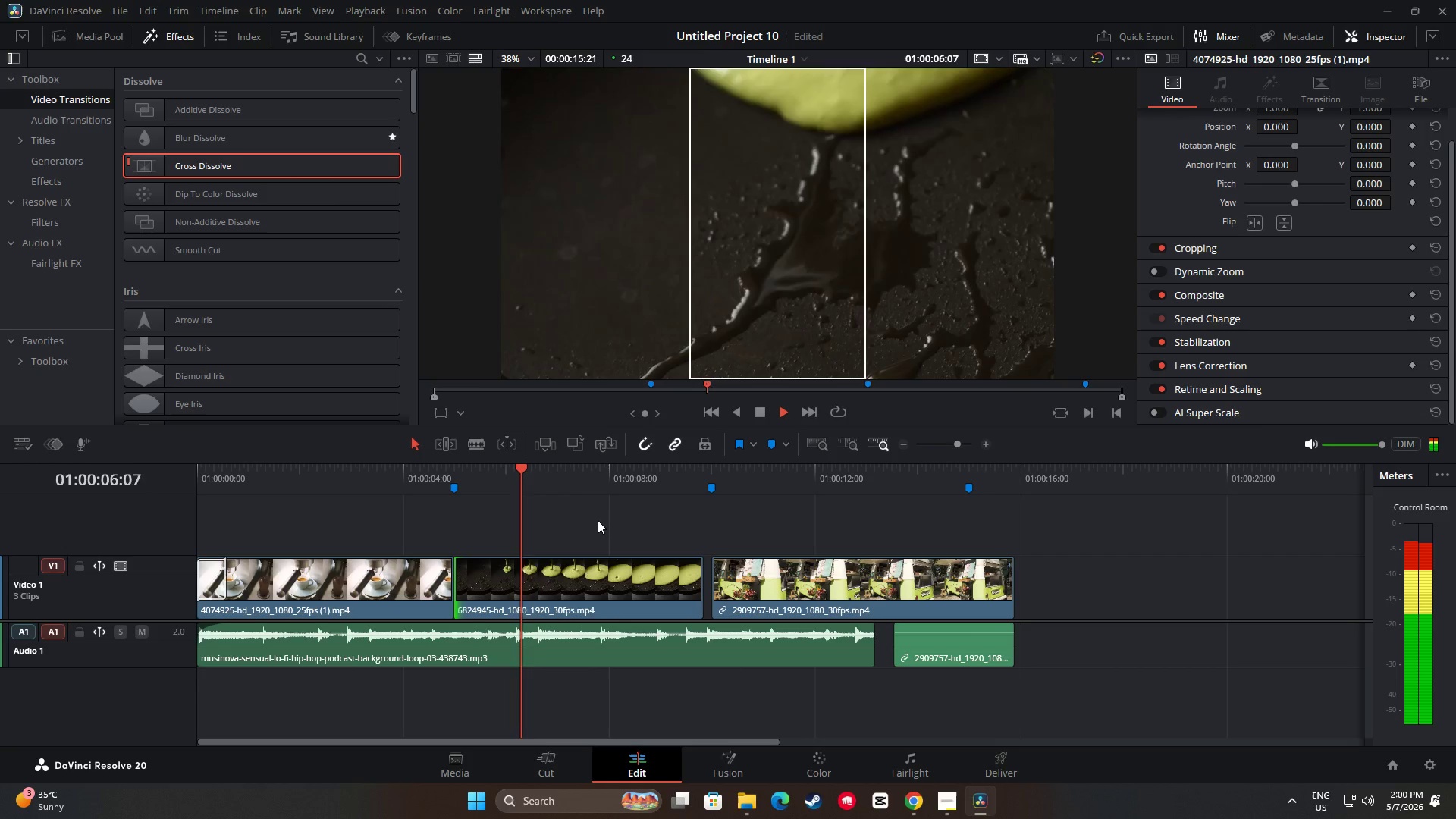 
key(Space)
 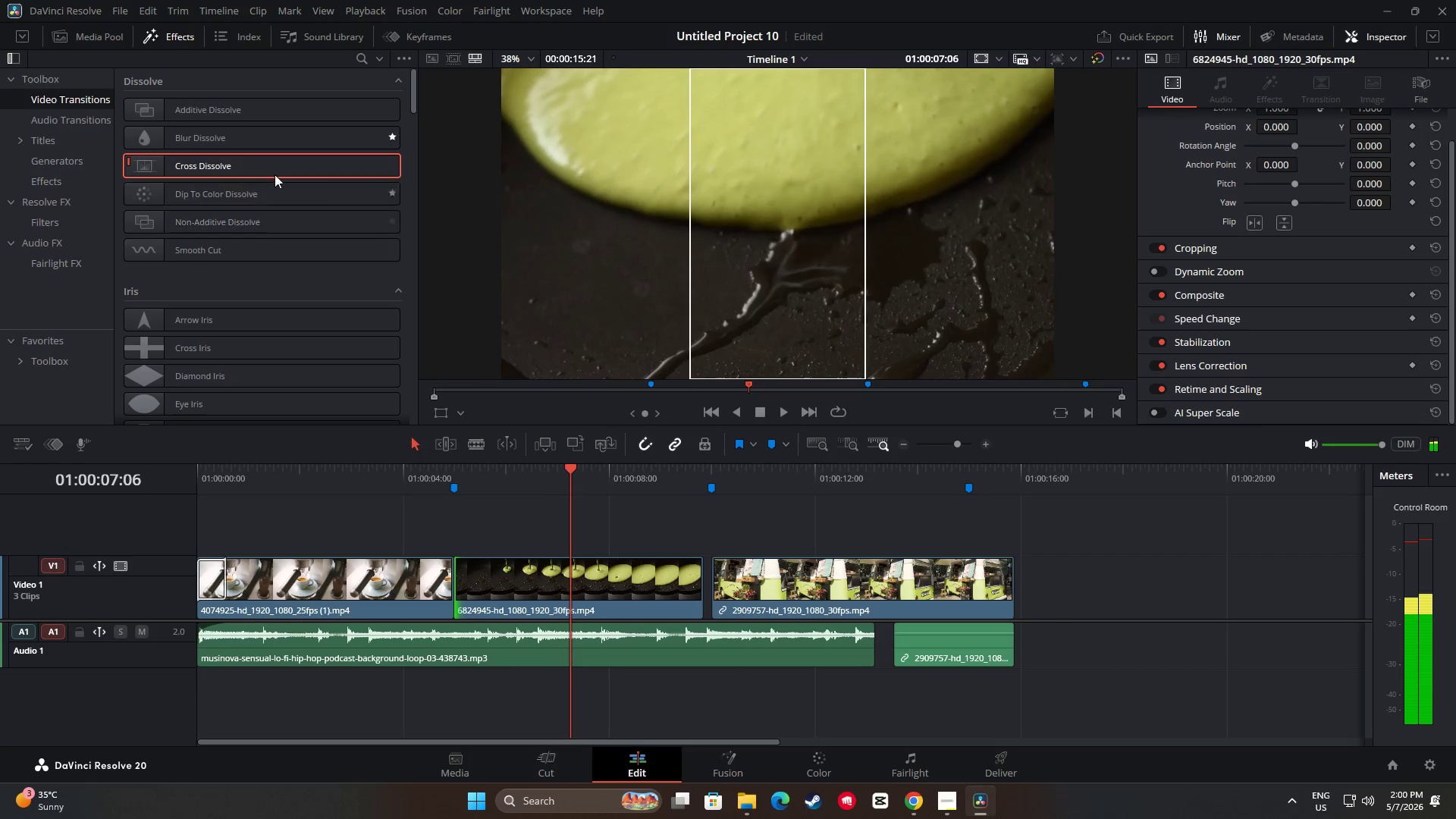 
left_click_drag(start_coordinate=[275, 164], to_coordinate=[472, 582])
 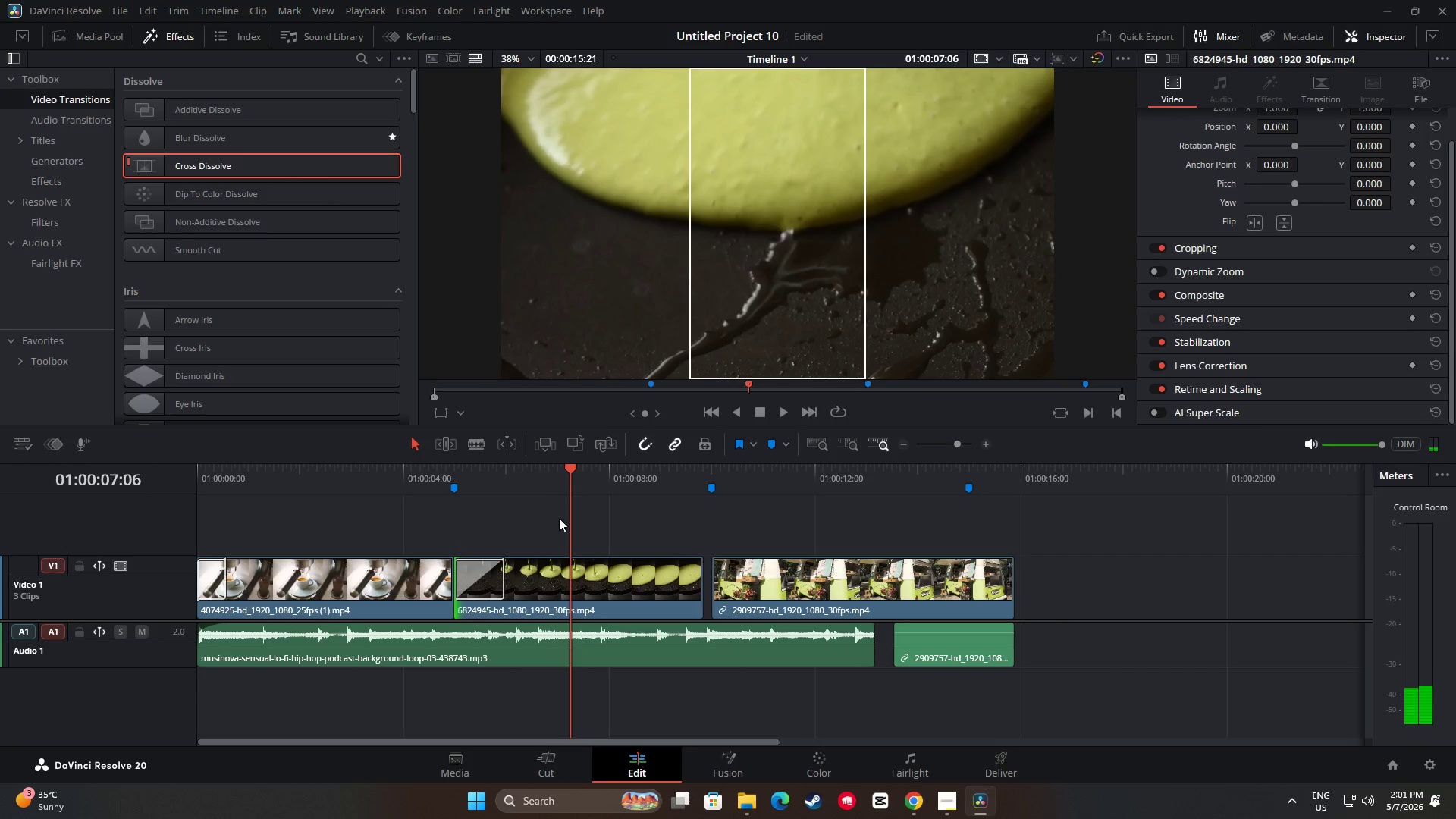 
left_click_drag(start_coordinate=[569, 466], to_coordinate=[361, 467])
 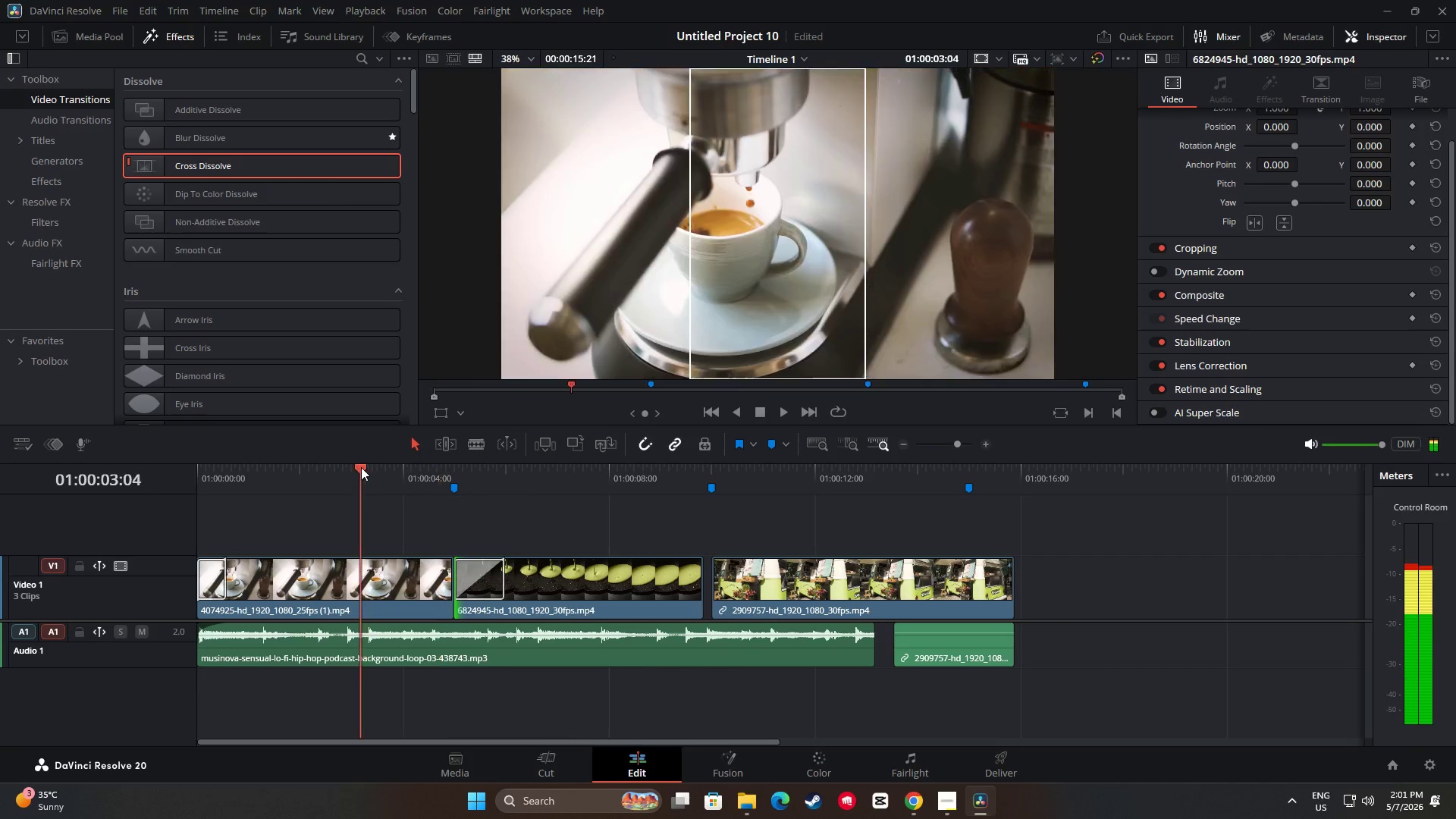 
key(Space)
 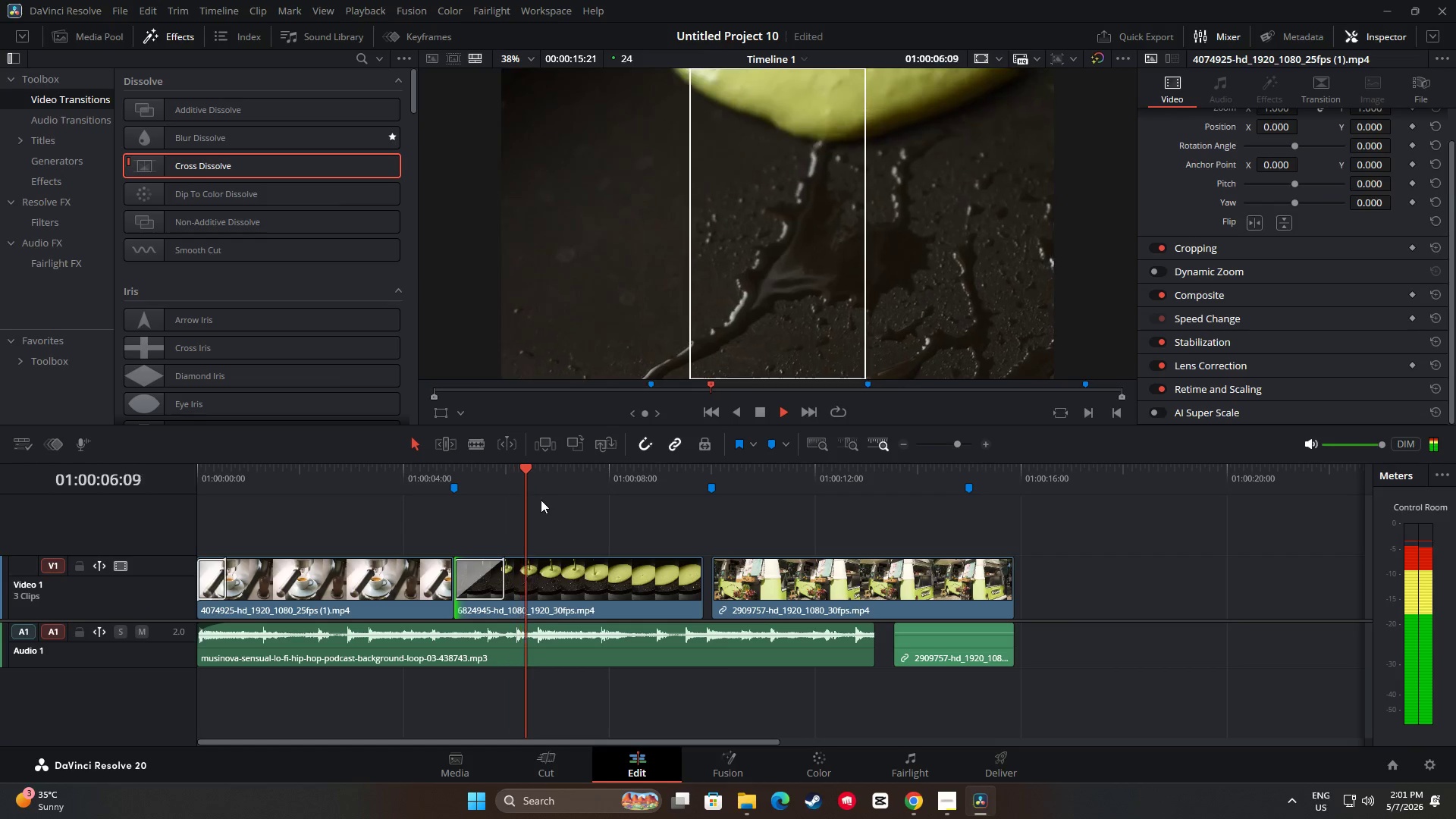 
key(Space)
 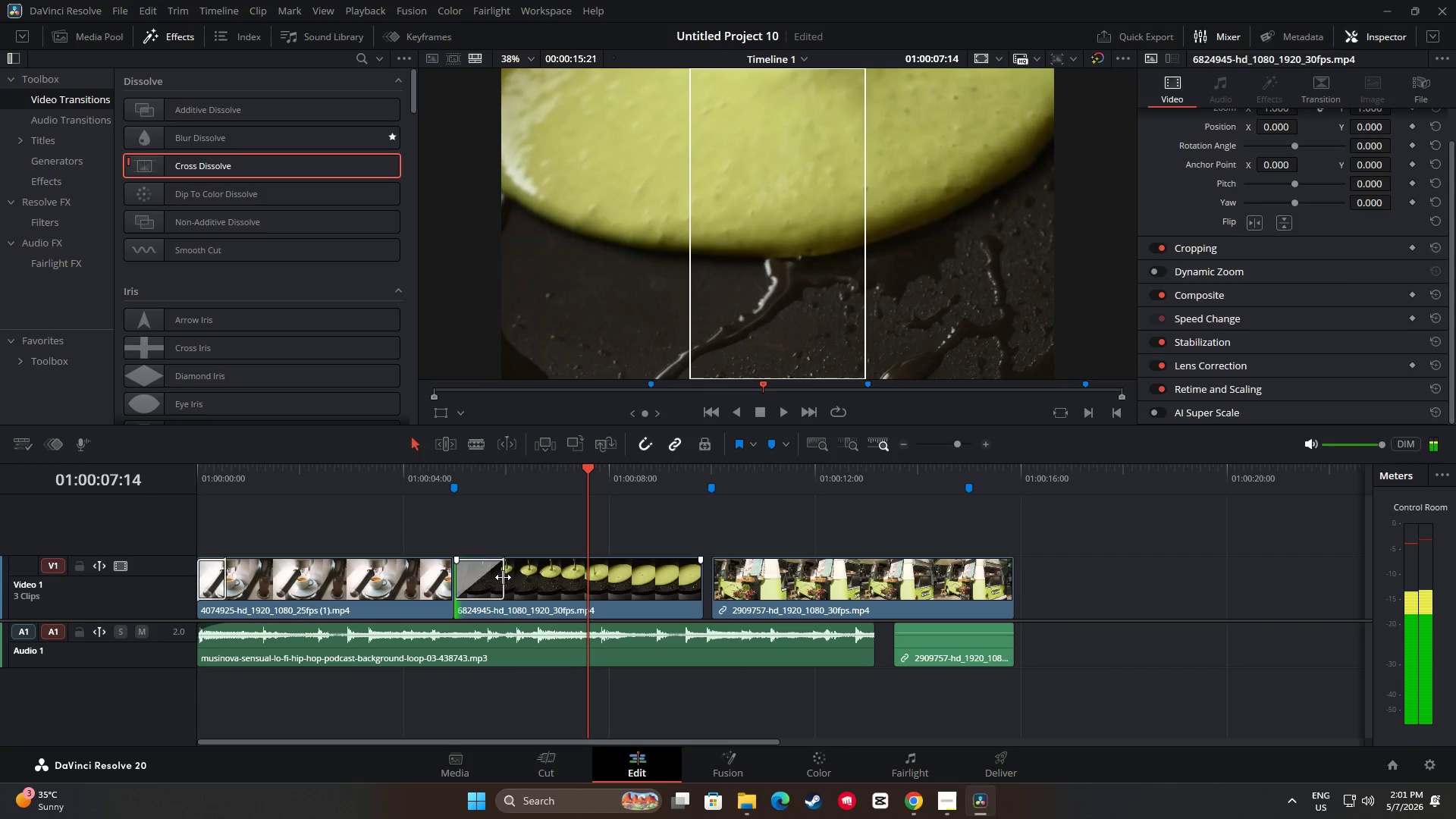 
left_click_drag(start_coordinate=[503, 577], to_coordinate=[519, 579])
 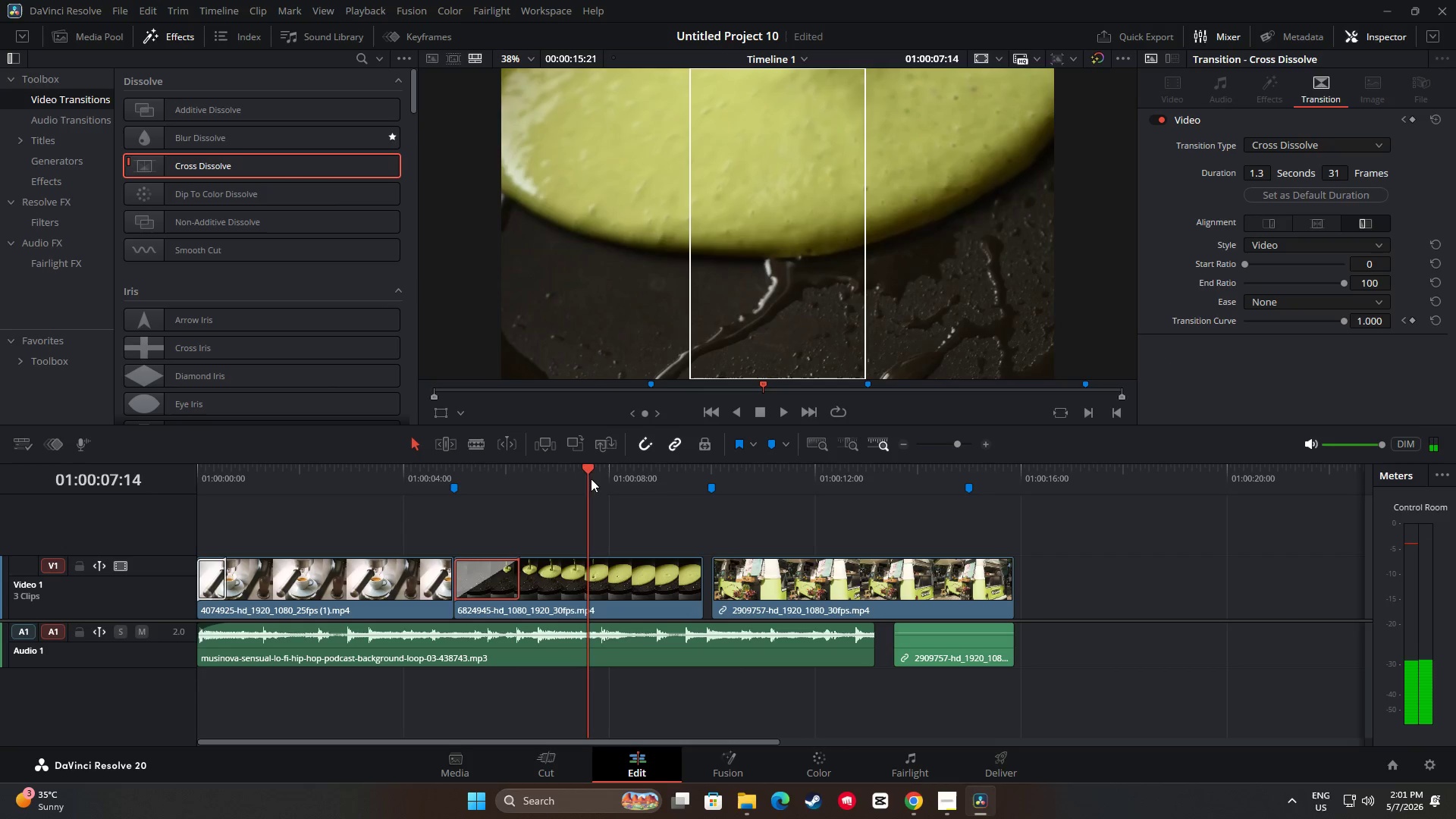 
left_click_drag(start_coordinate=[588, 466], to_coordinate=[393, 489])
 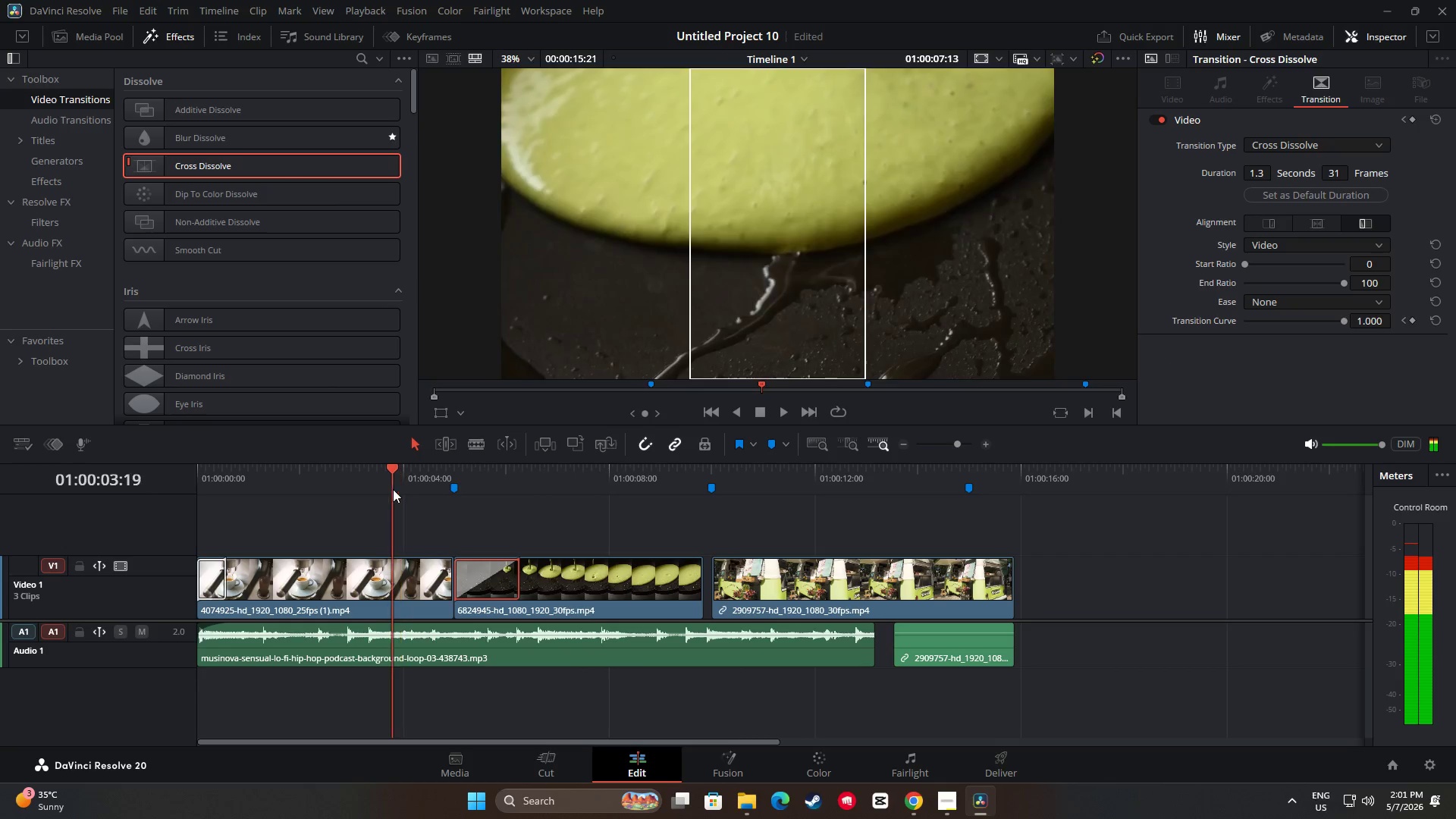 
key(Space)
 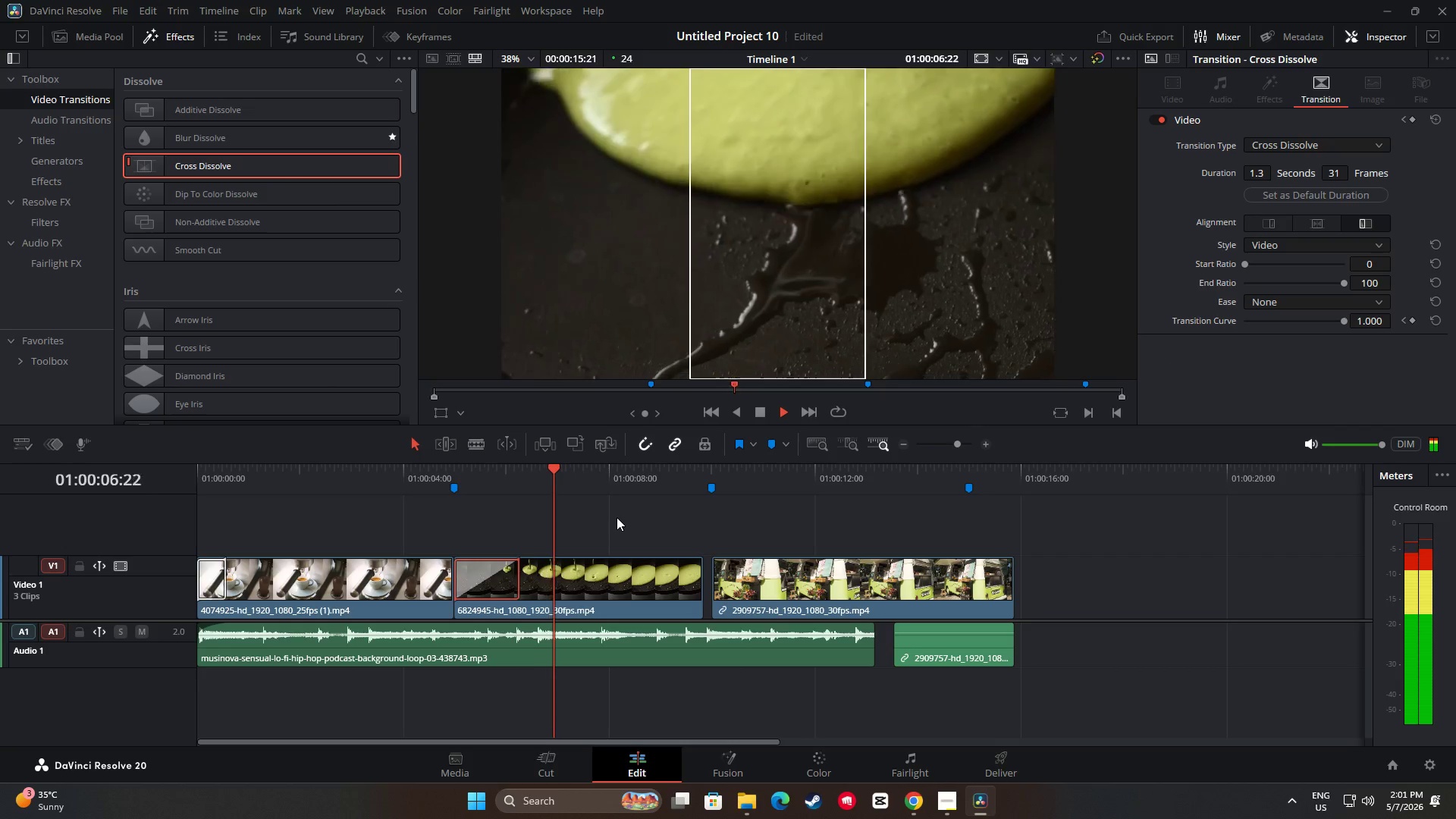 
key(Space)
 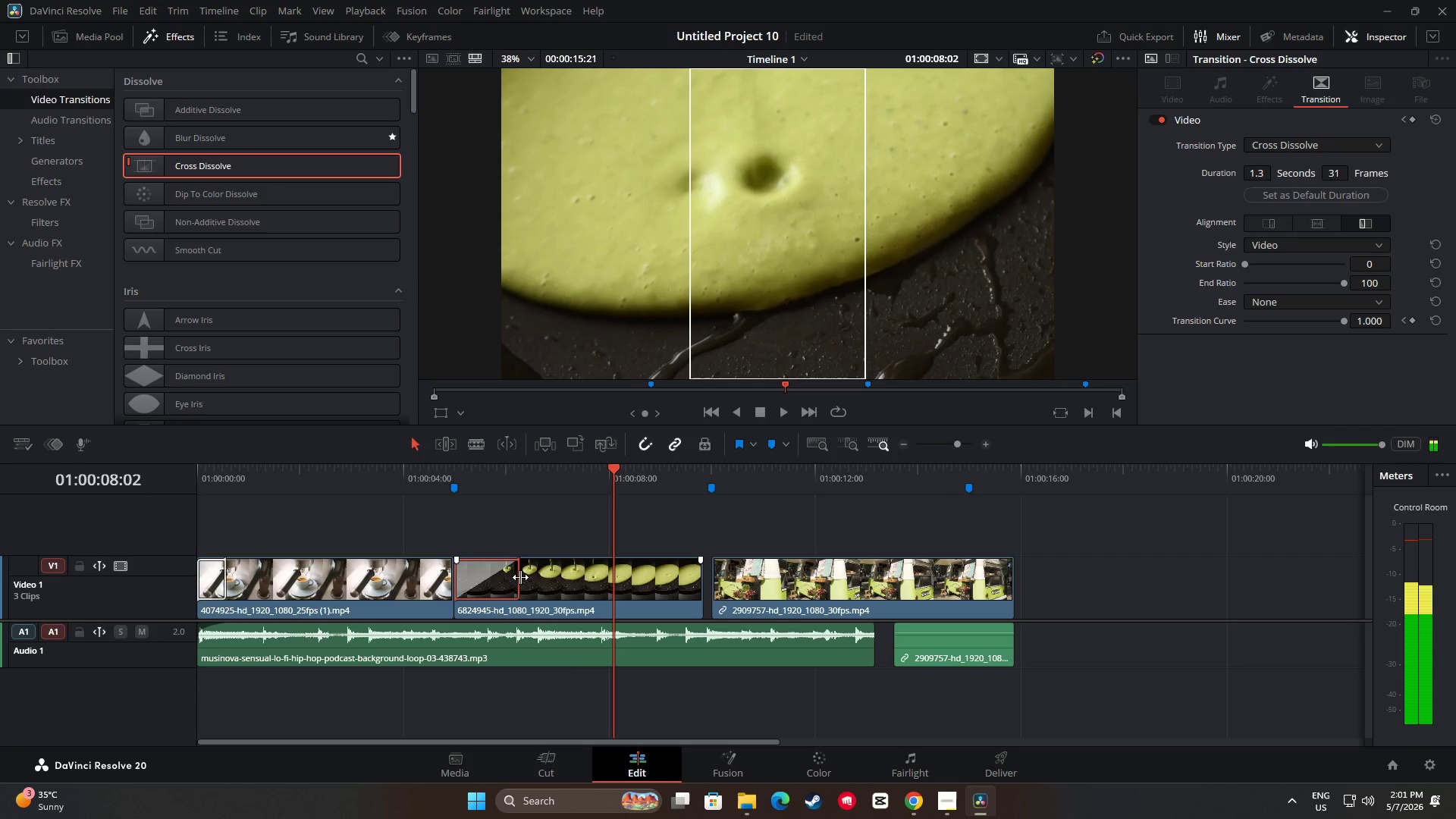 
left_click_drag(start_coordinate=[519, 577], to_coordinate=[529, 579])
 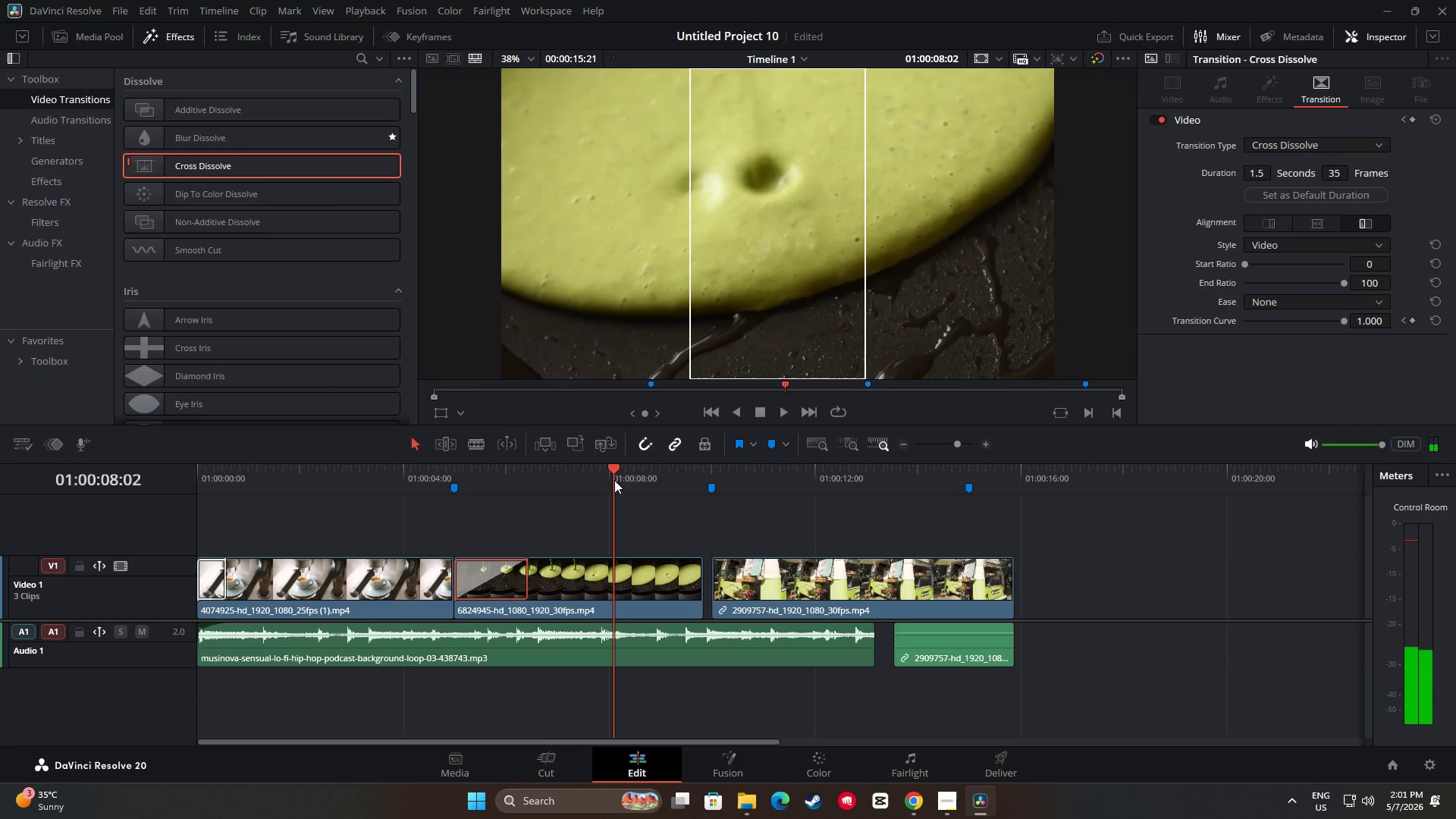 
left_click_drag(start_coordinate=[616, 472], to_coordinate=[406, 479])
 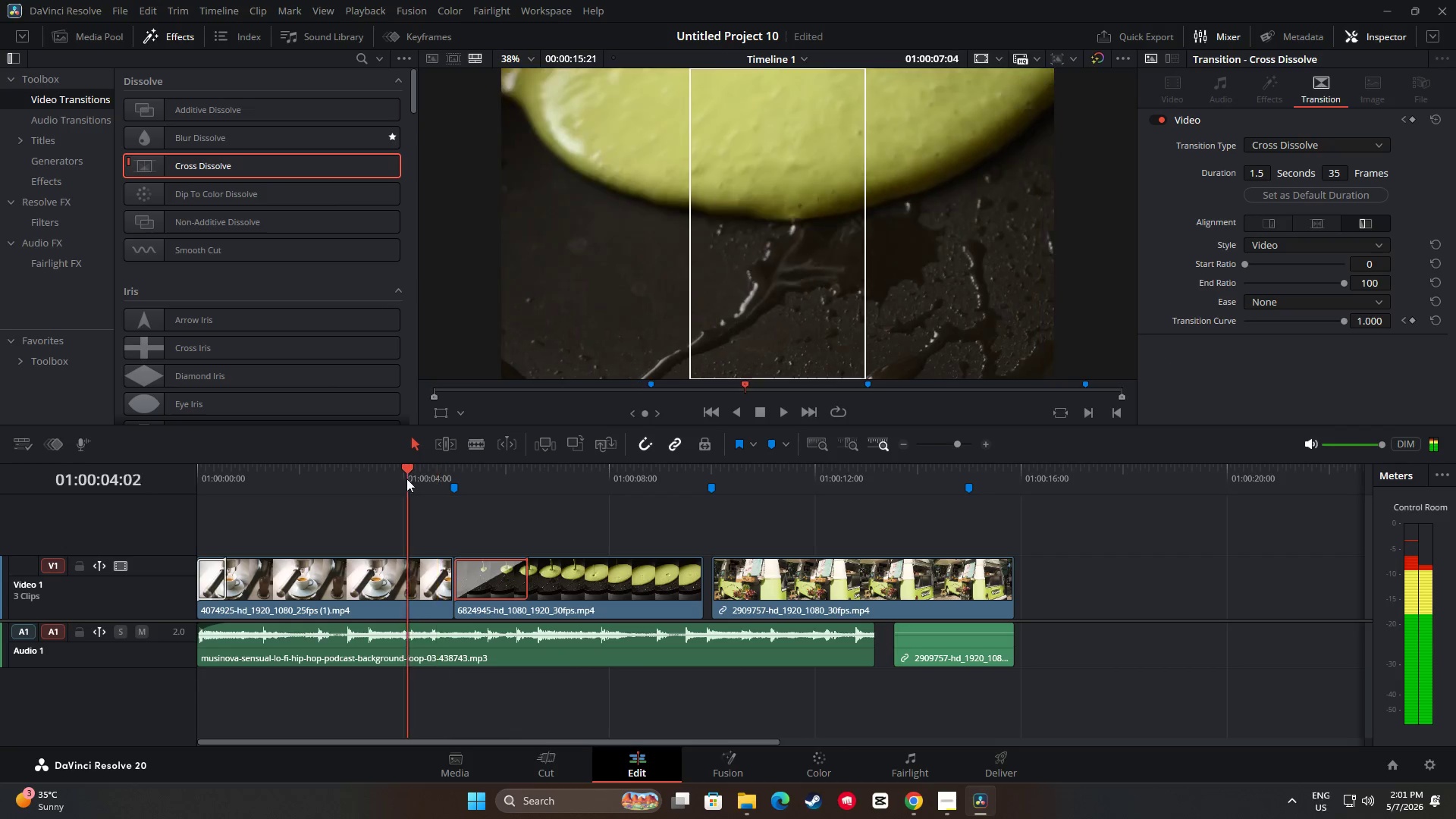 
key(Space)
 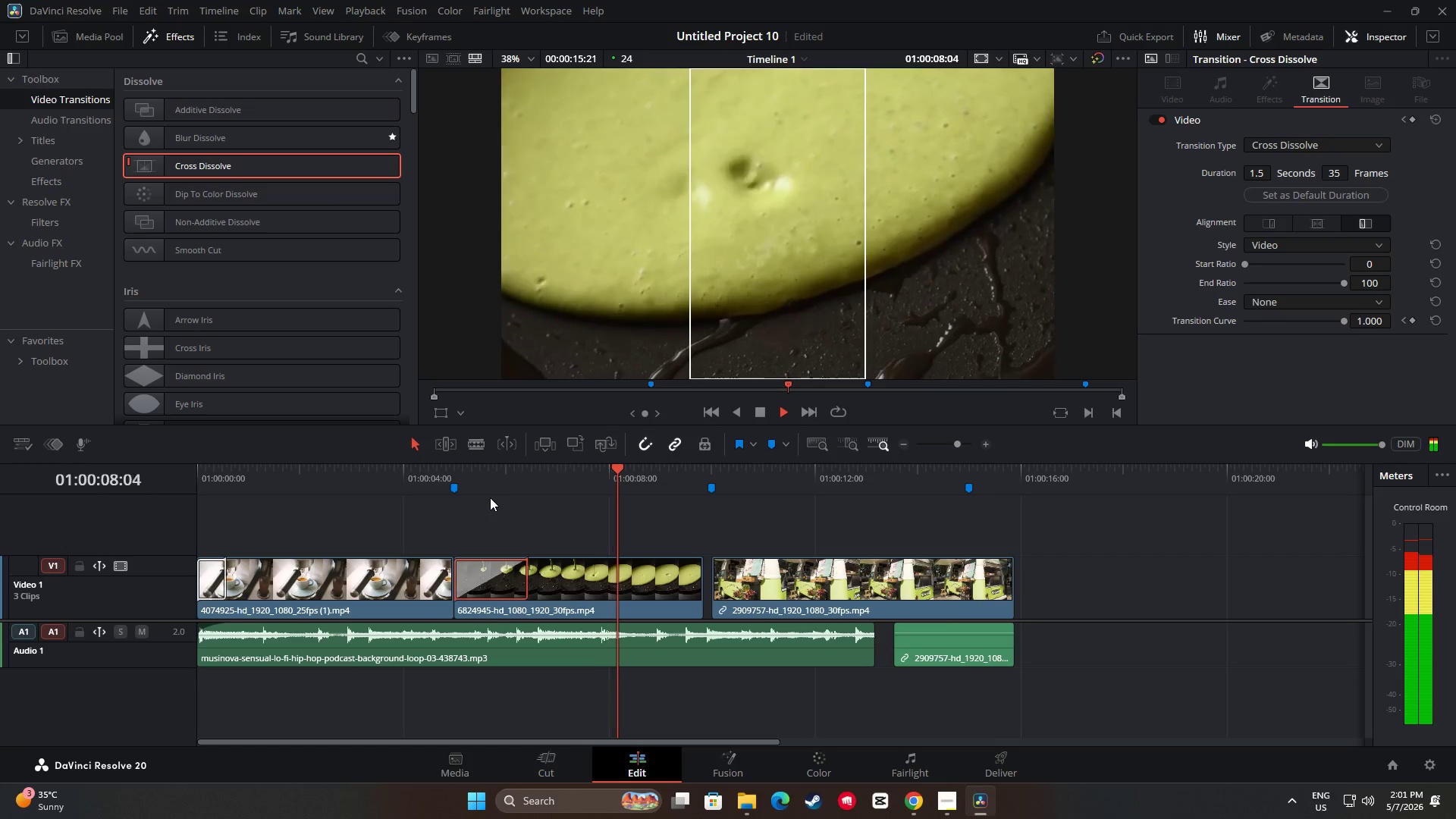 
wait(5.58)
 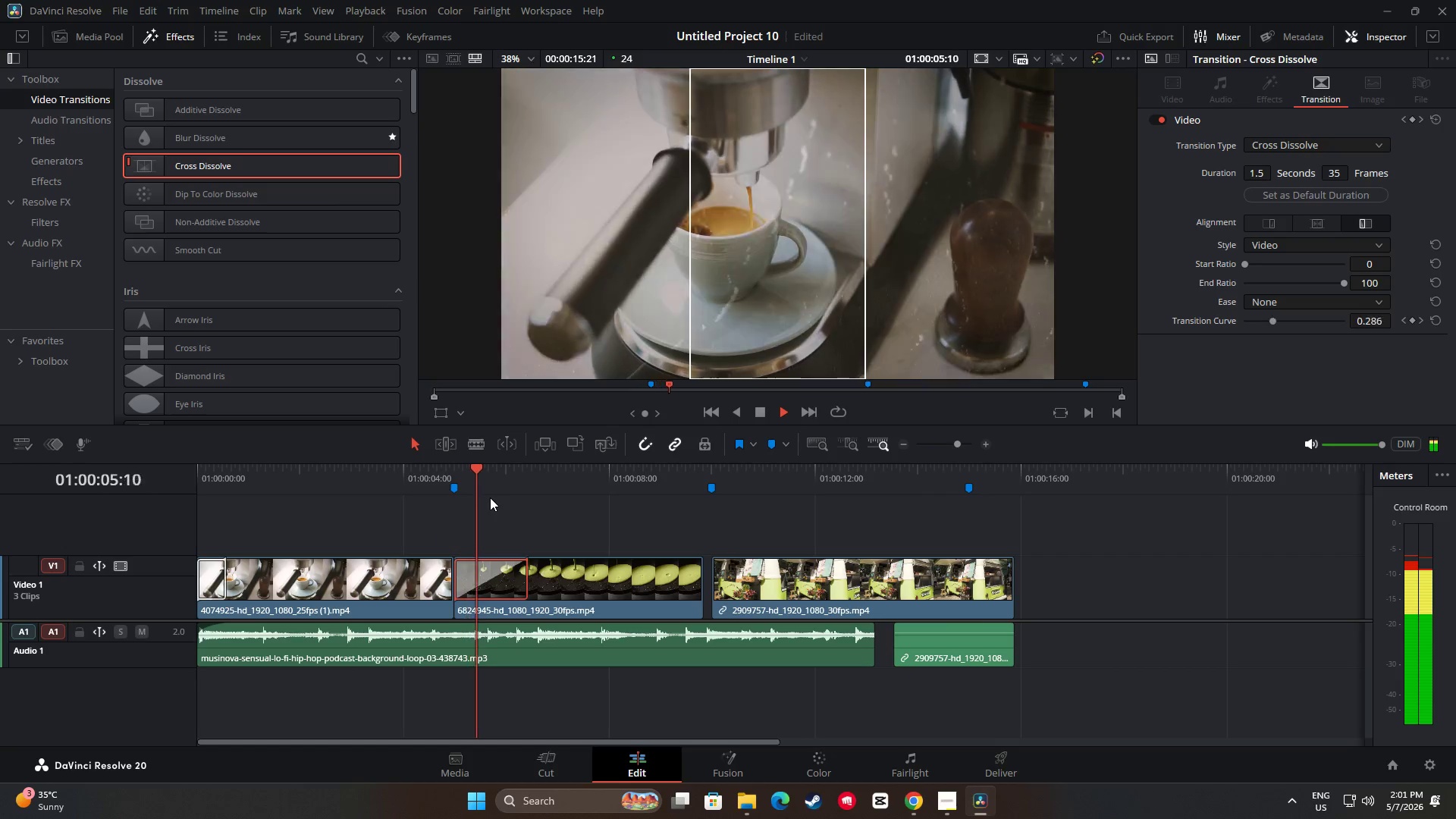 
key(Space)
 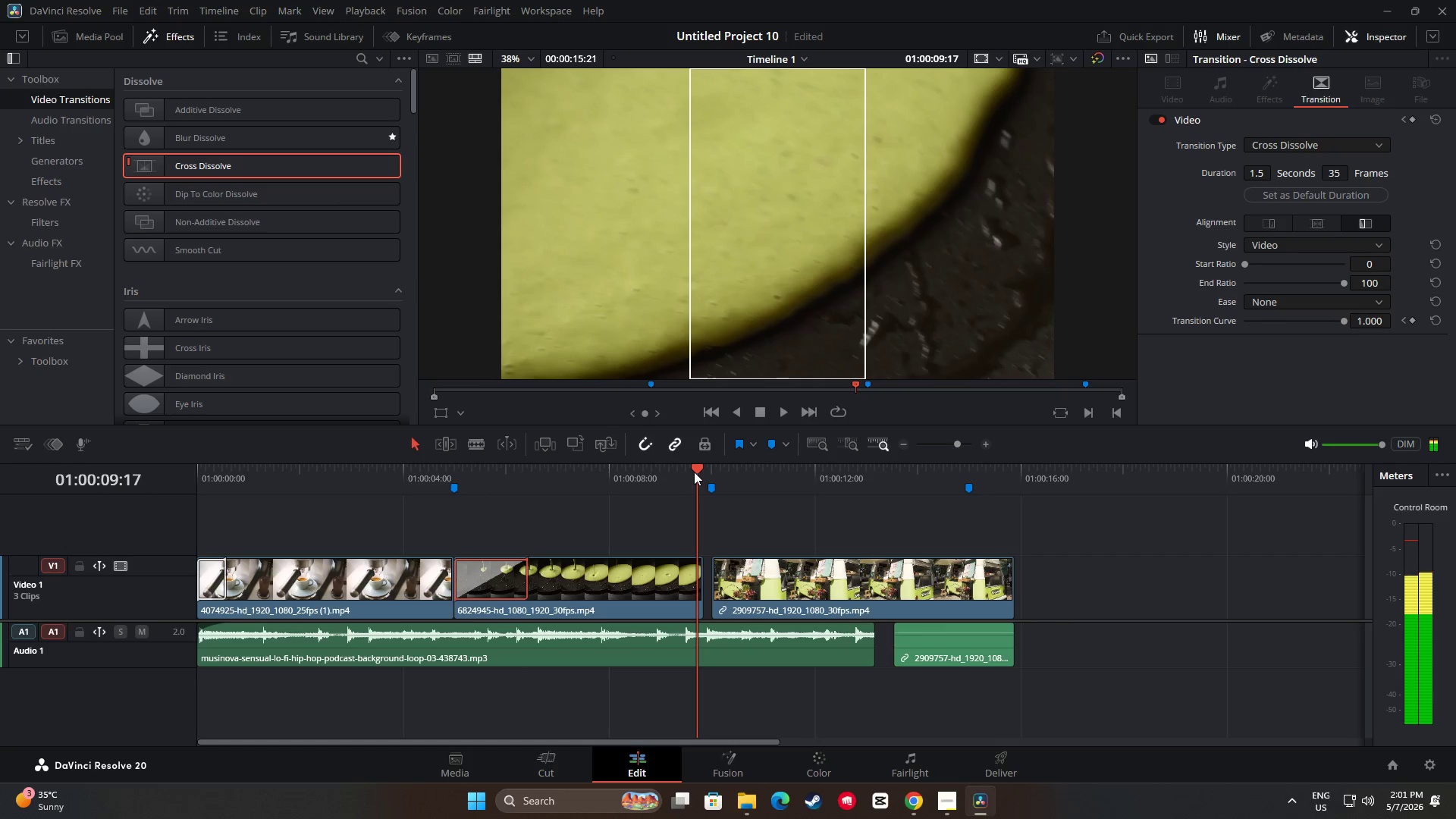 
left_click_drag(start_coordinate=[698, 469], to_coordinate=[340, 497])
 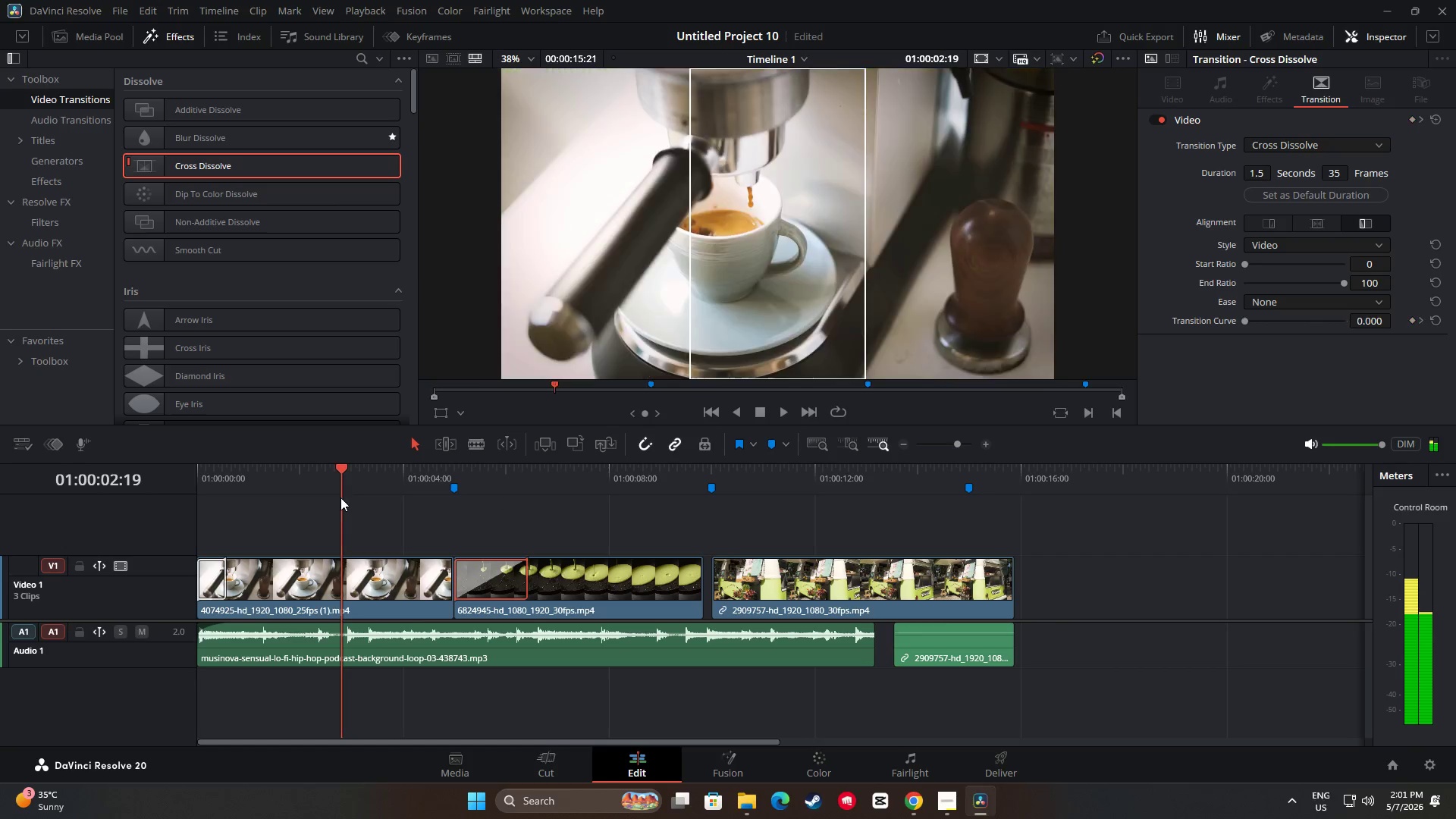 
key(Space)
 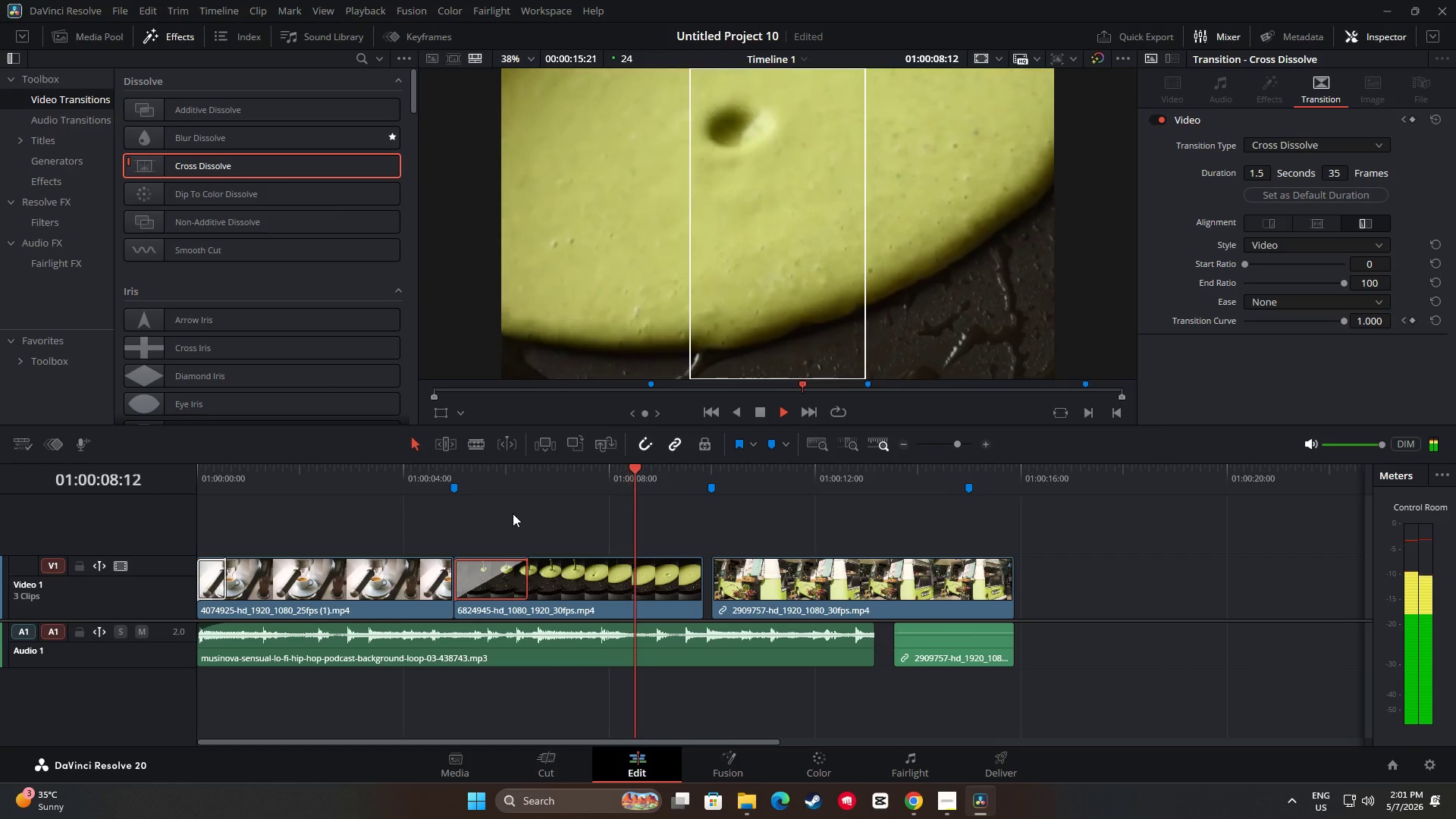 
wait(7.83)
 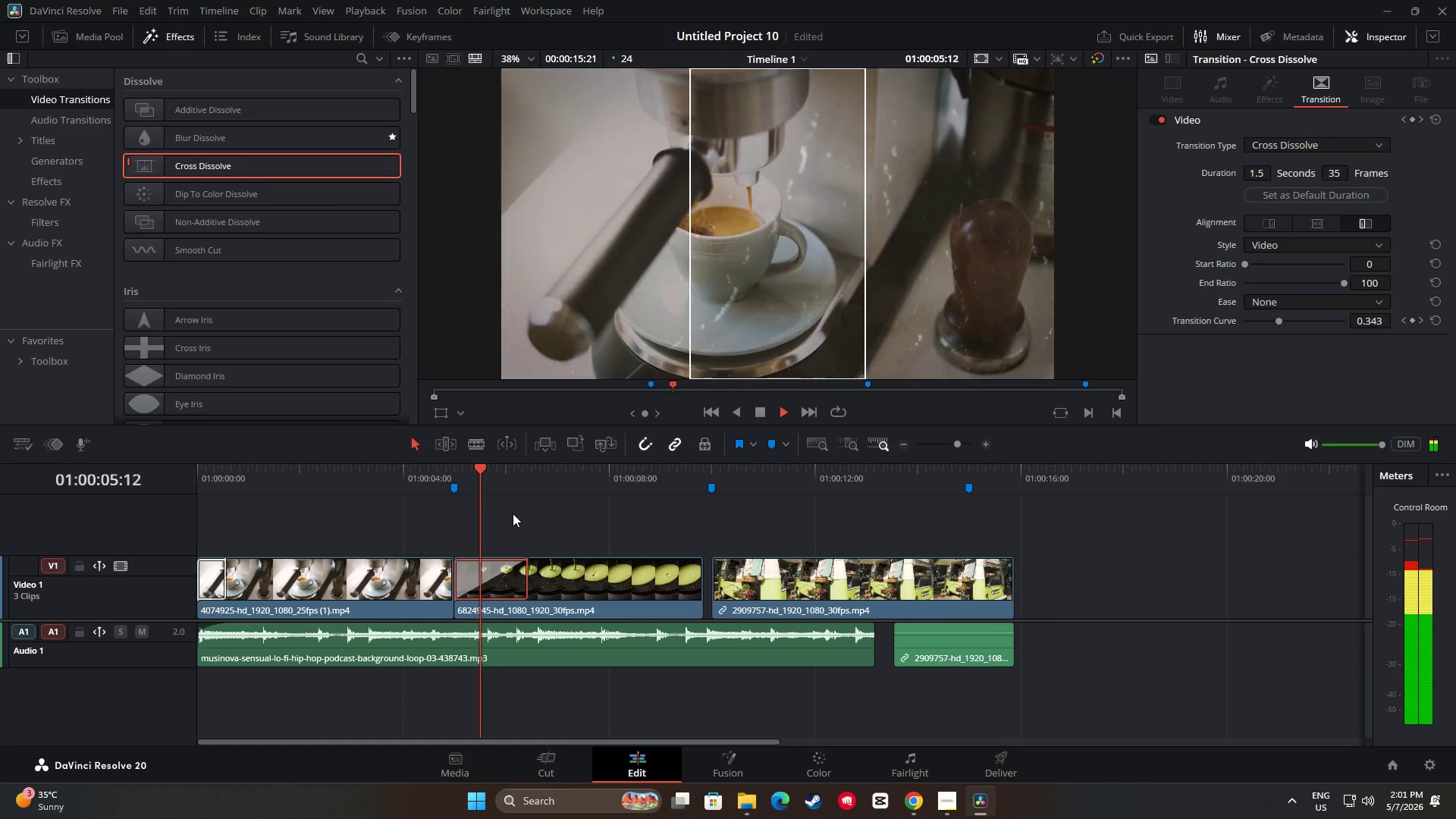 
key(Space)
 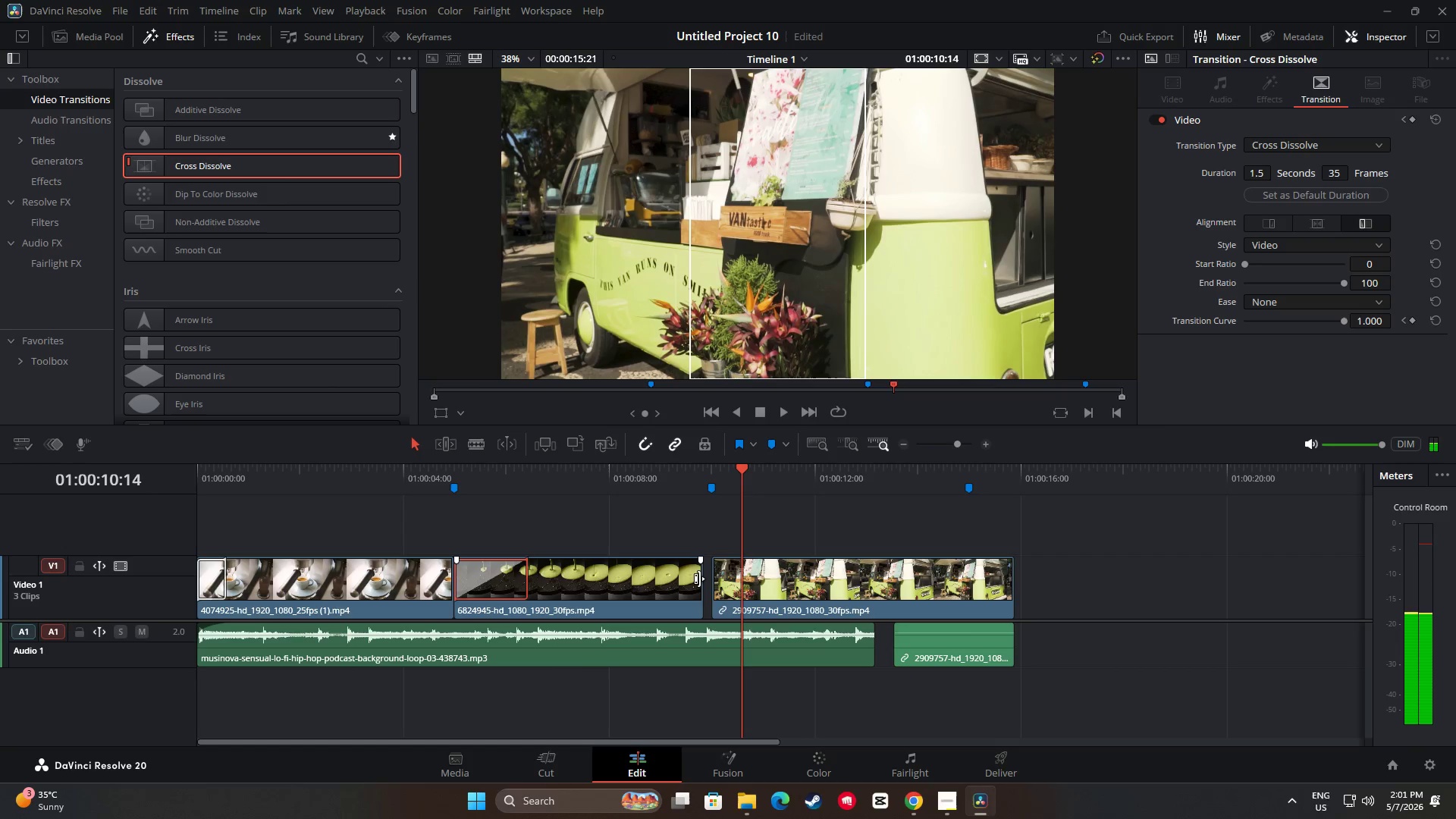 
left_click_drag(start_coordinate=[698, 579], to_coordinate=[707, 579])
 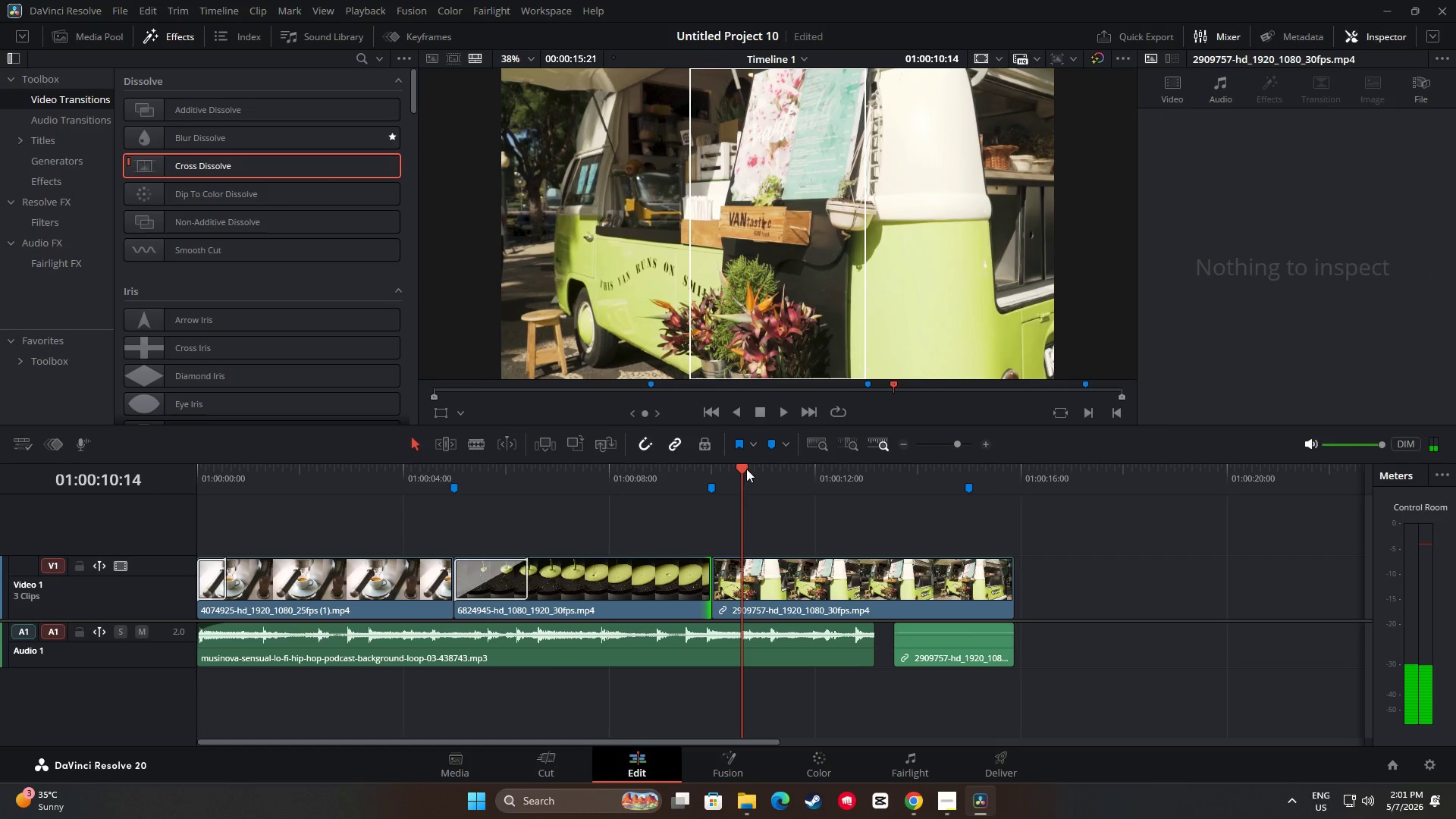 
left_click_drag(start_coordinate=[741, 467], to_coordinate=[381, 475])
 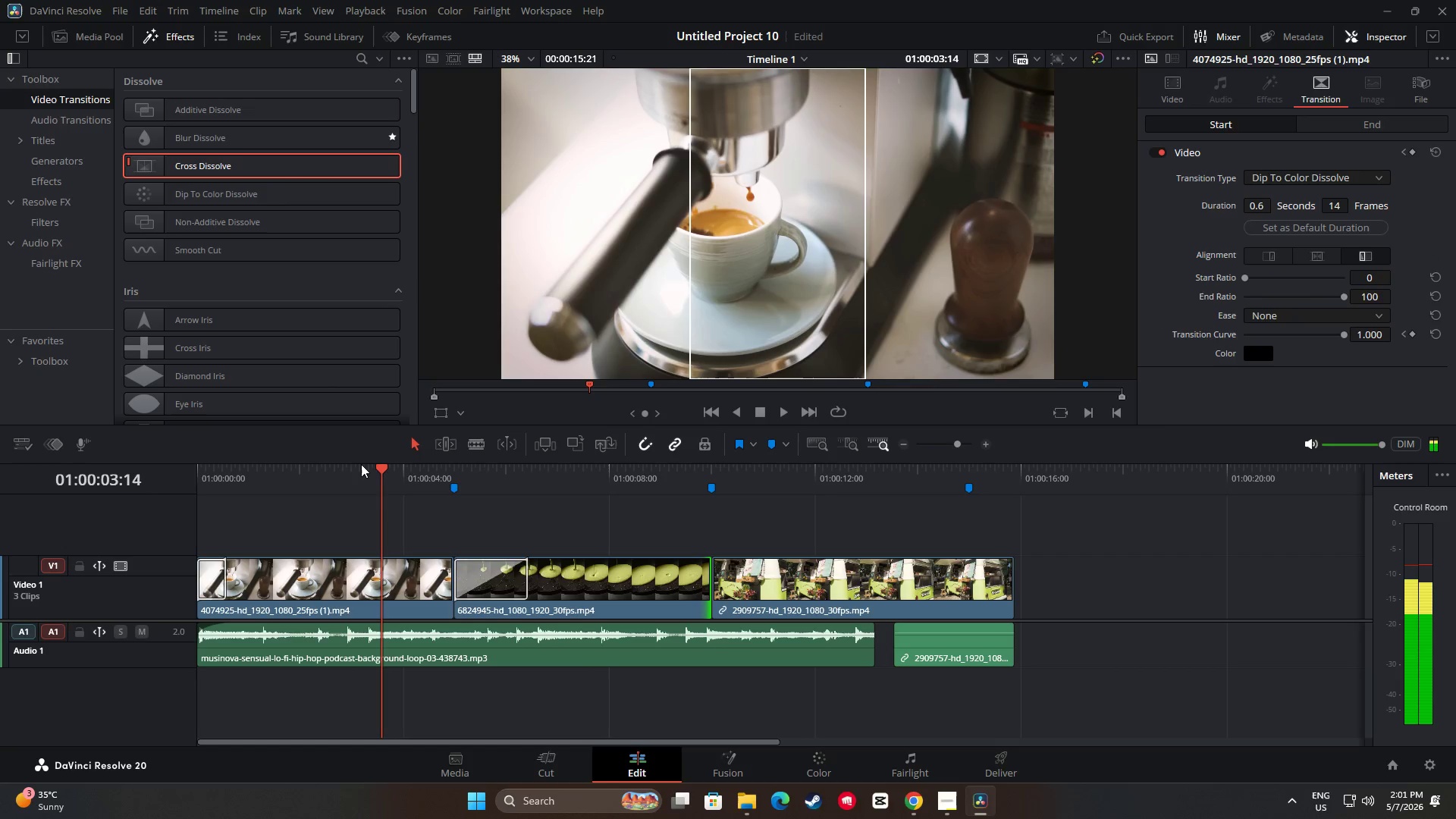 
key(Space)
 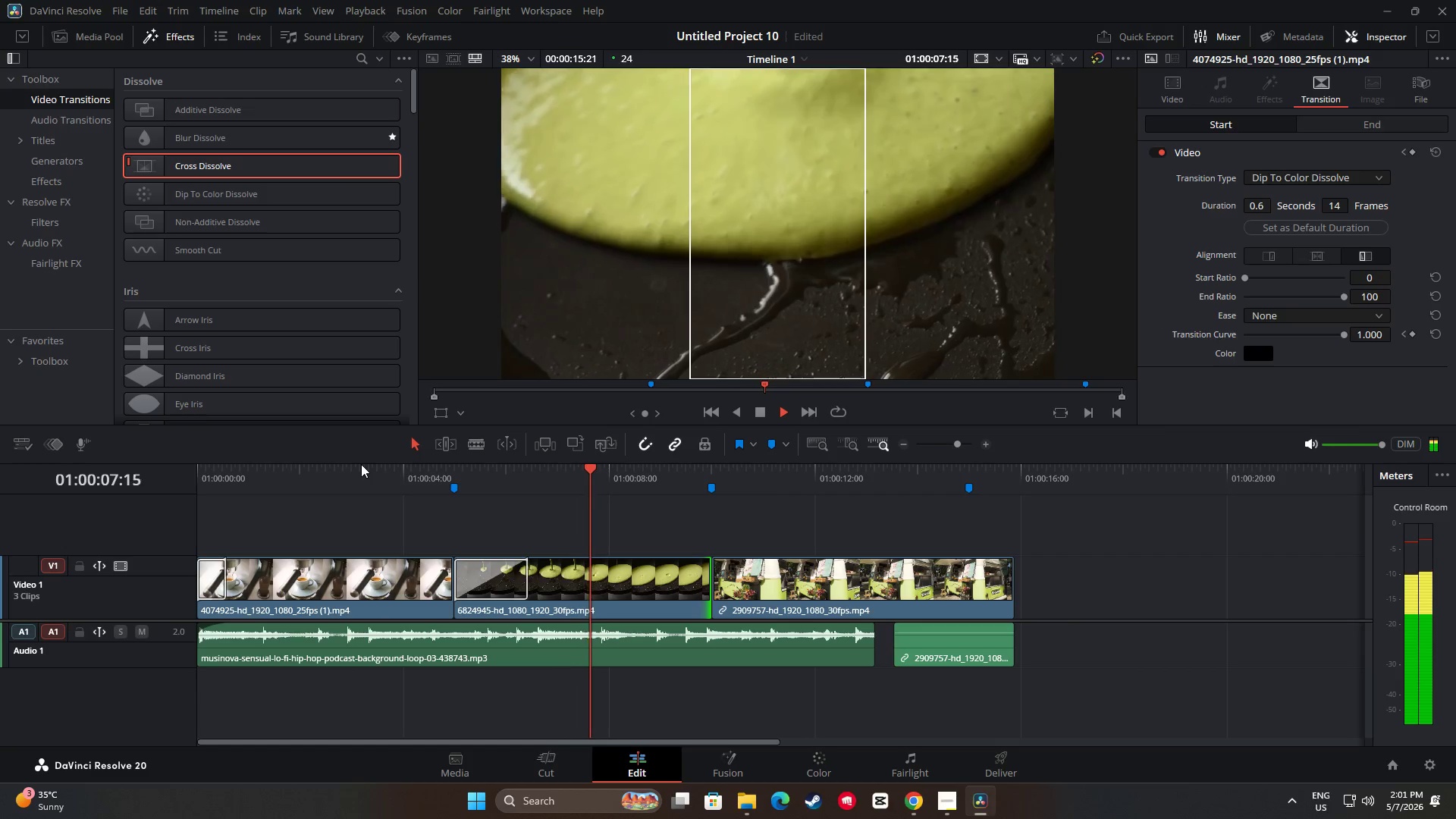 
wait(5.55)
 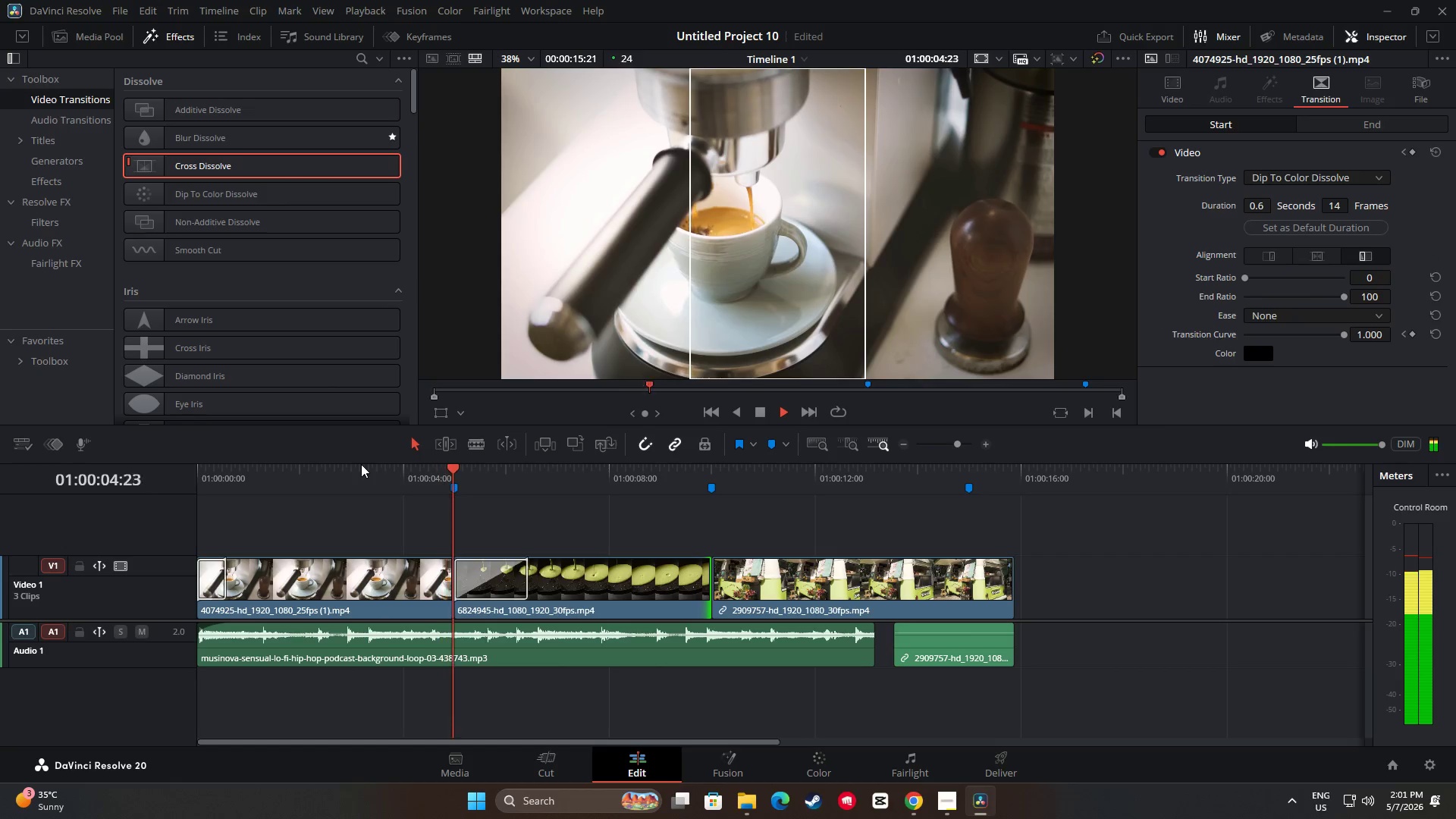 
key(Space)
 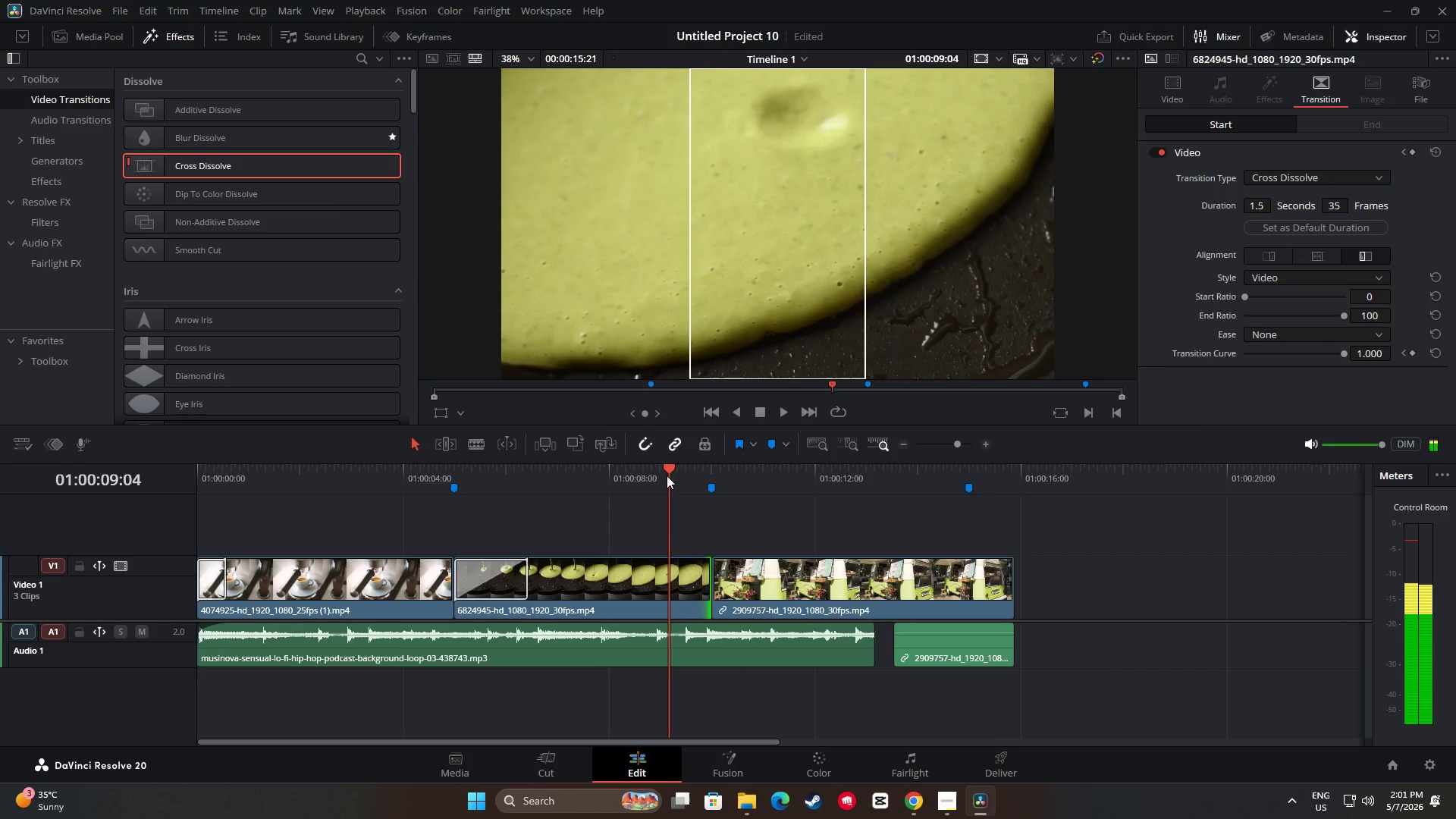 
left_click_drag(start_coordinate=[671, 469], to_coordinate=[300, 480])
 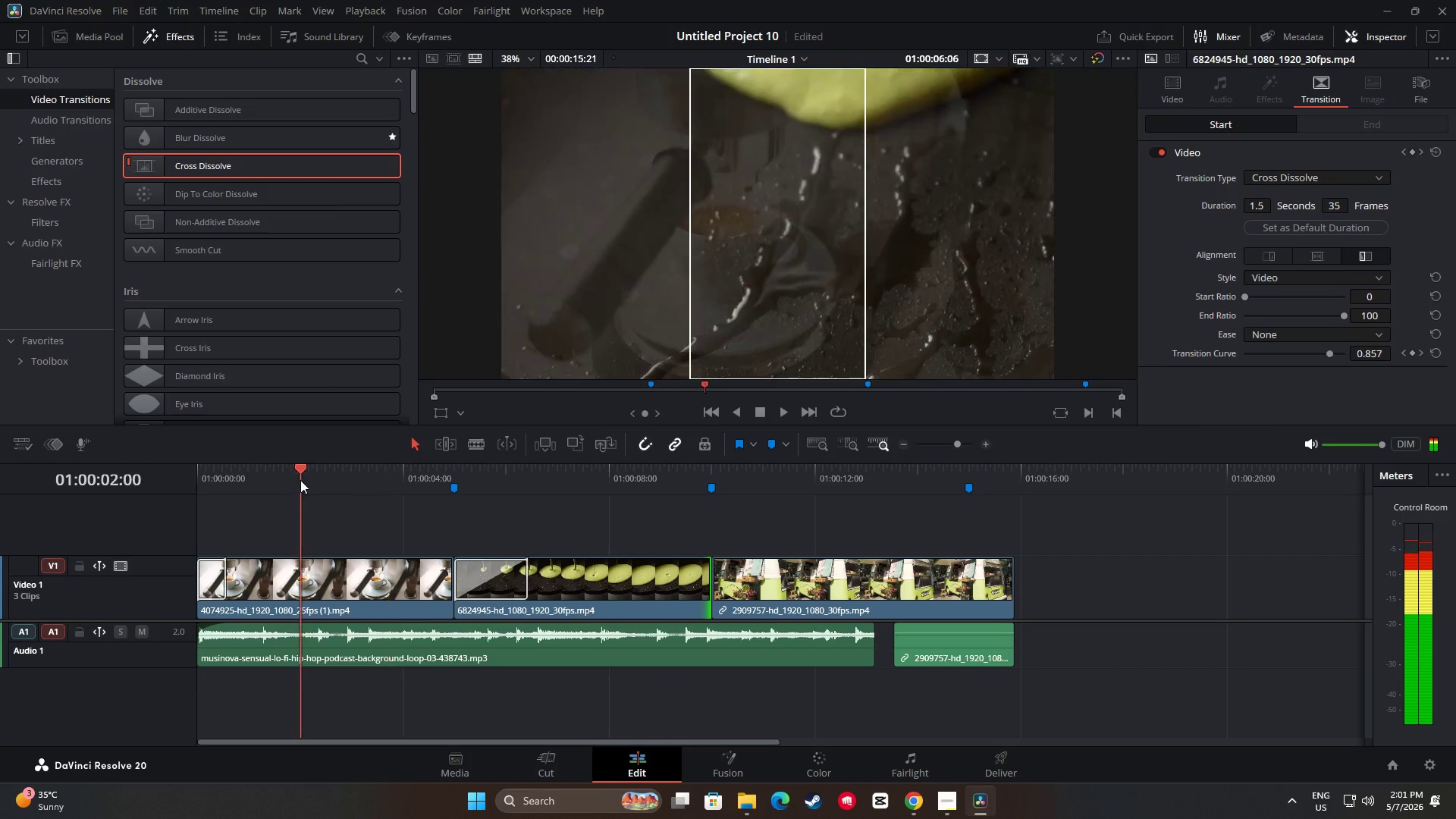 
key(Space)
 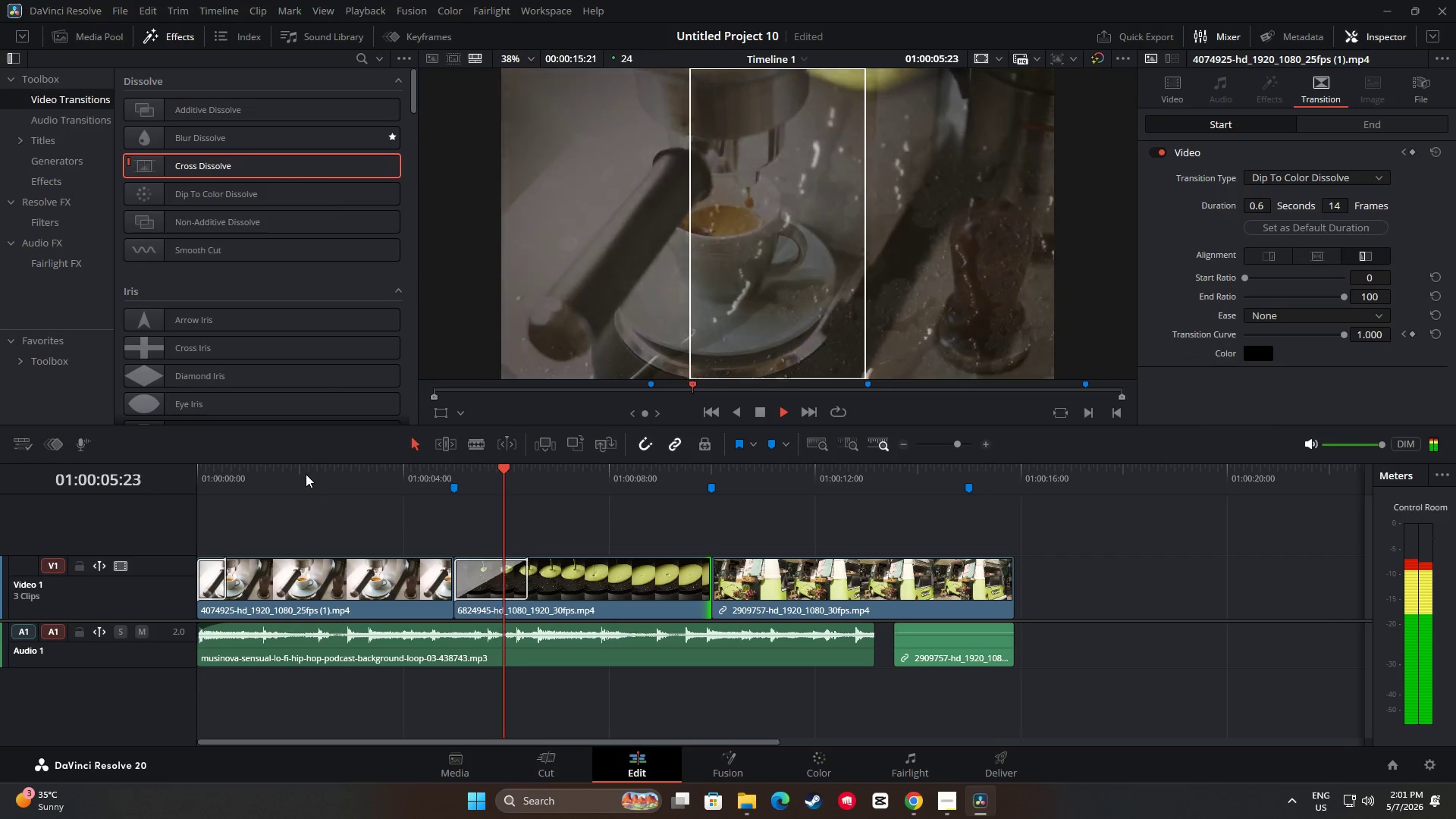 
wait(9.19)
 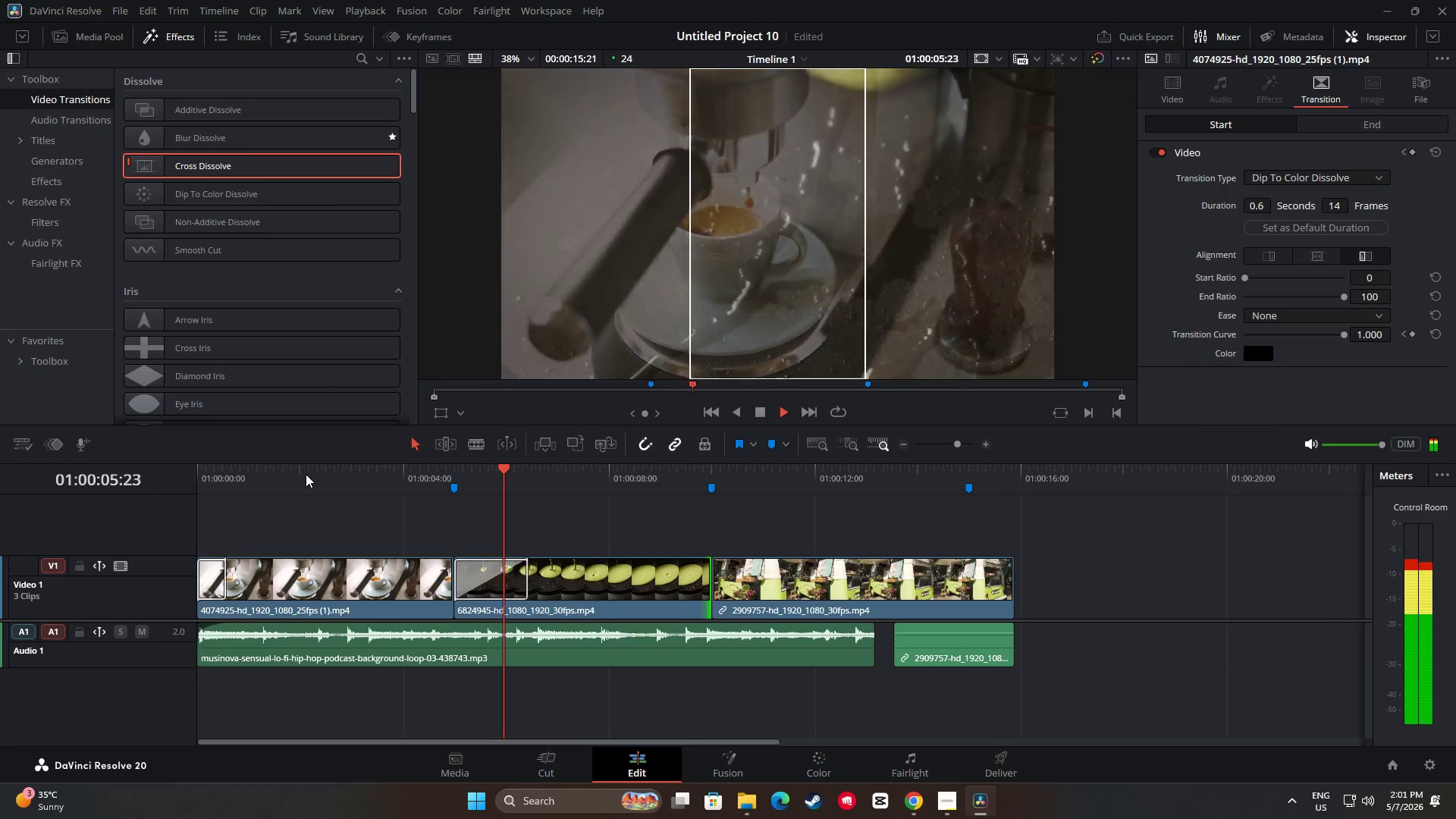 
key(Space)
 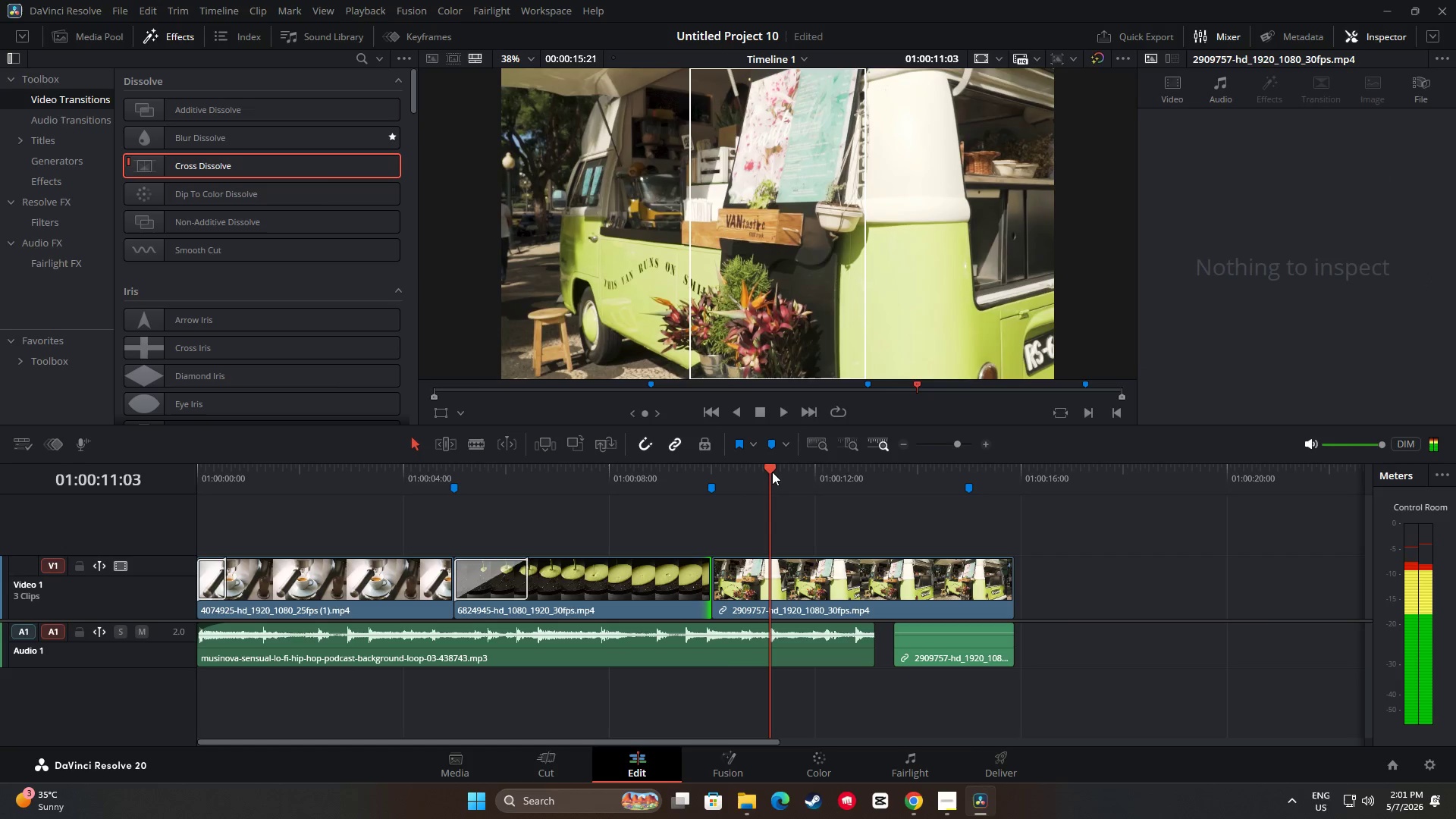 
left_click_drag(start_coordinate=[772, 468], to_coordinate=[193, 454])
 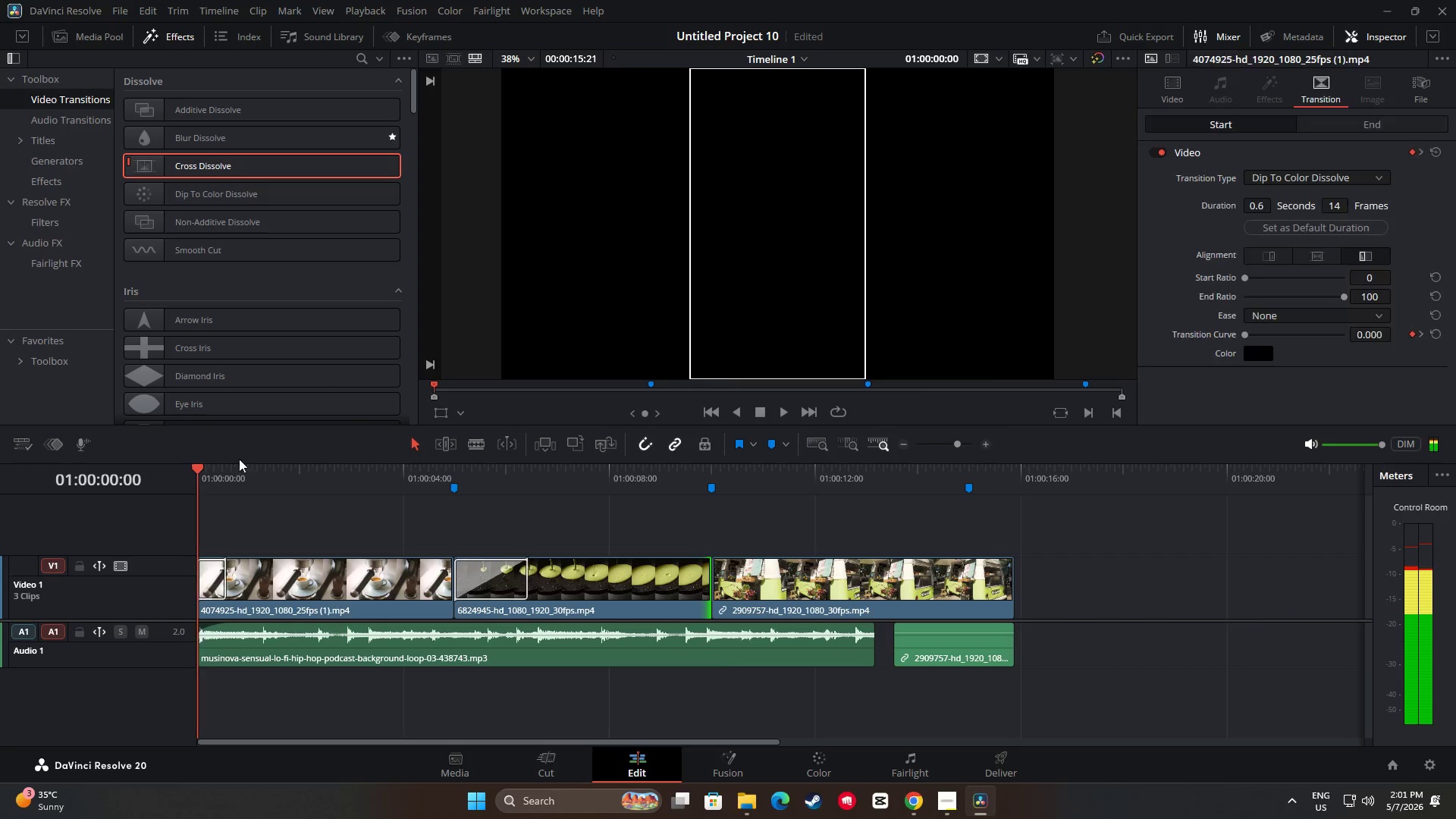 
key(Space)
 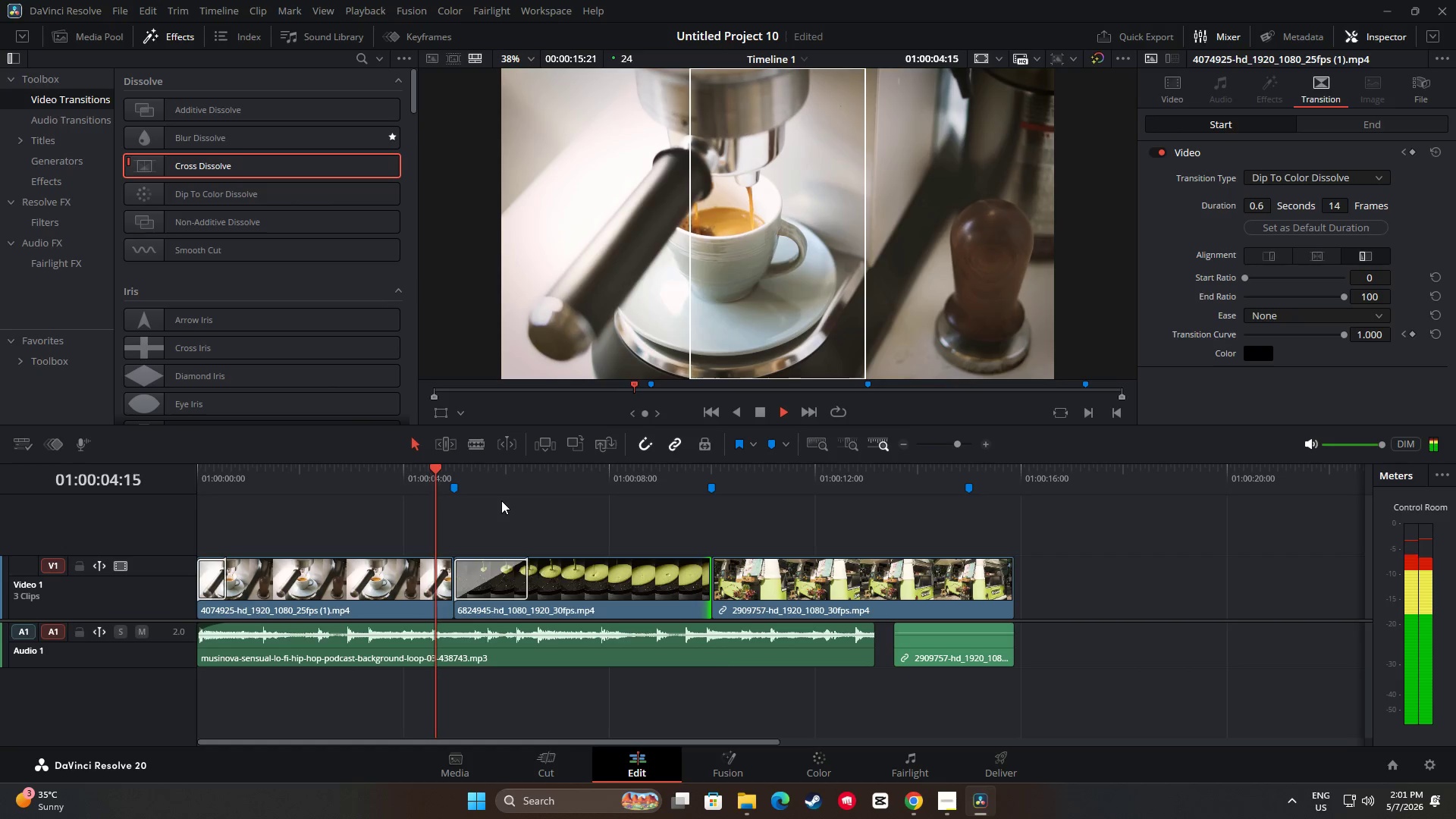 
wait(9.75)
 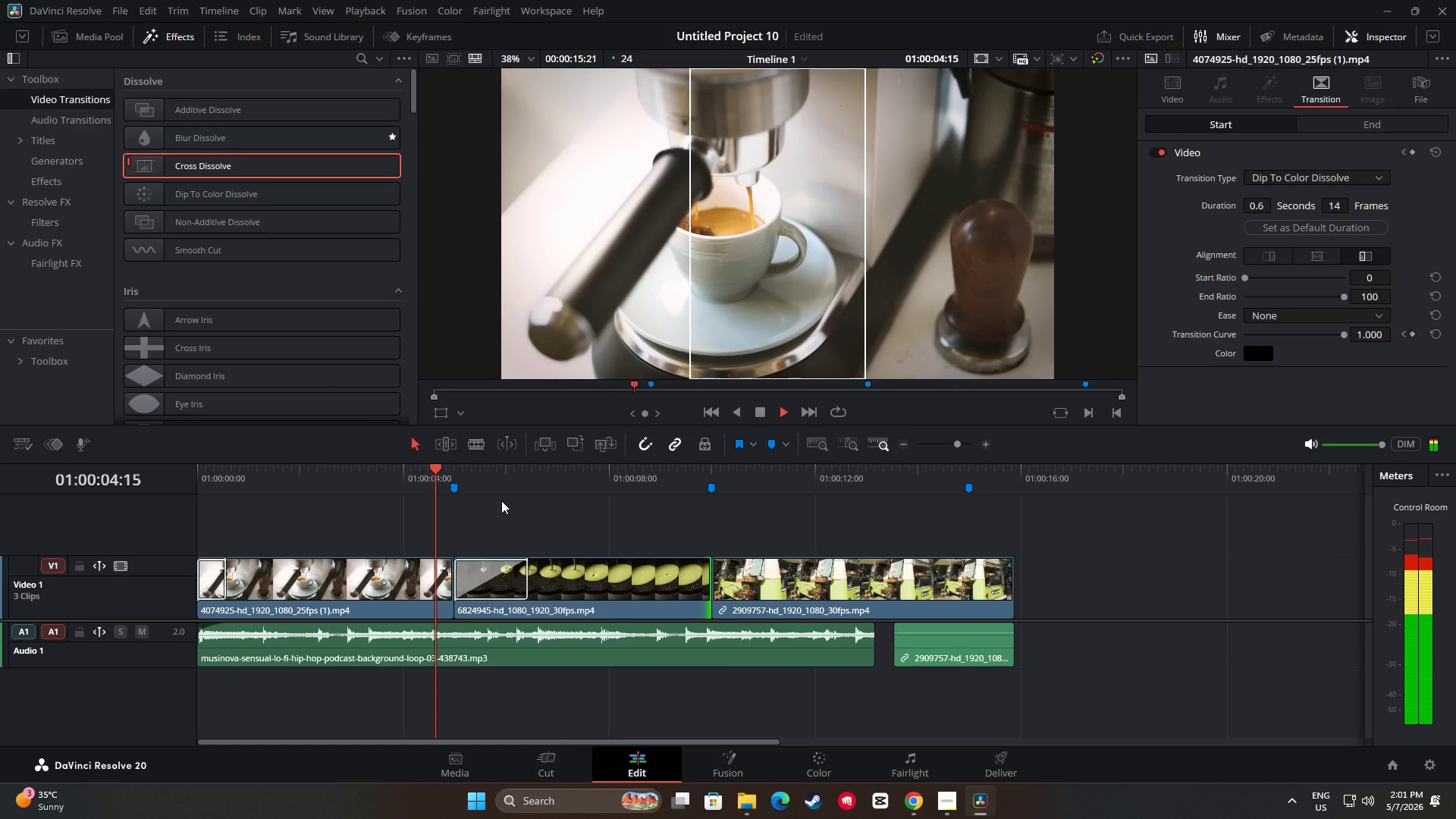 
key(Space)
 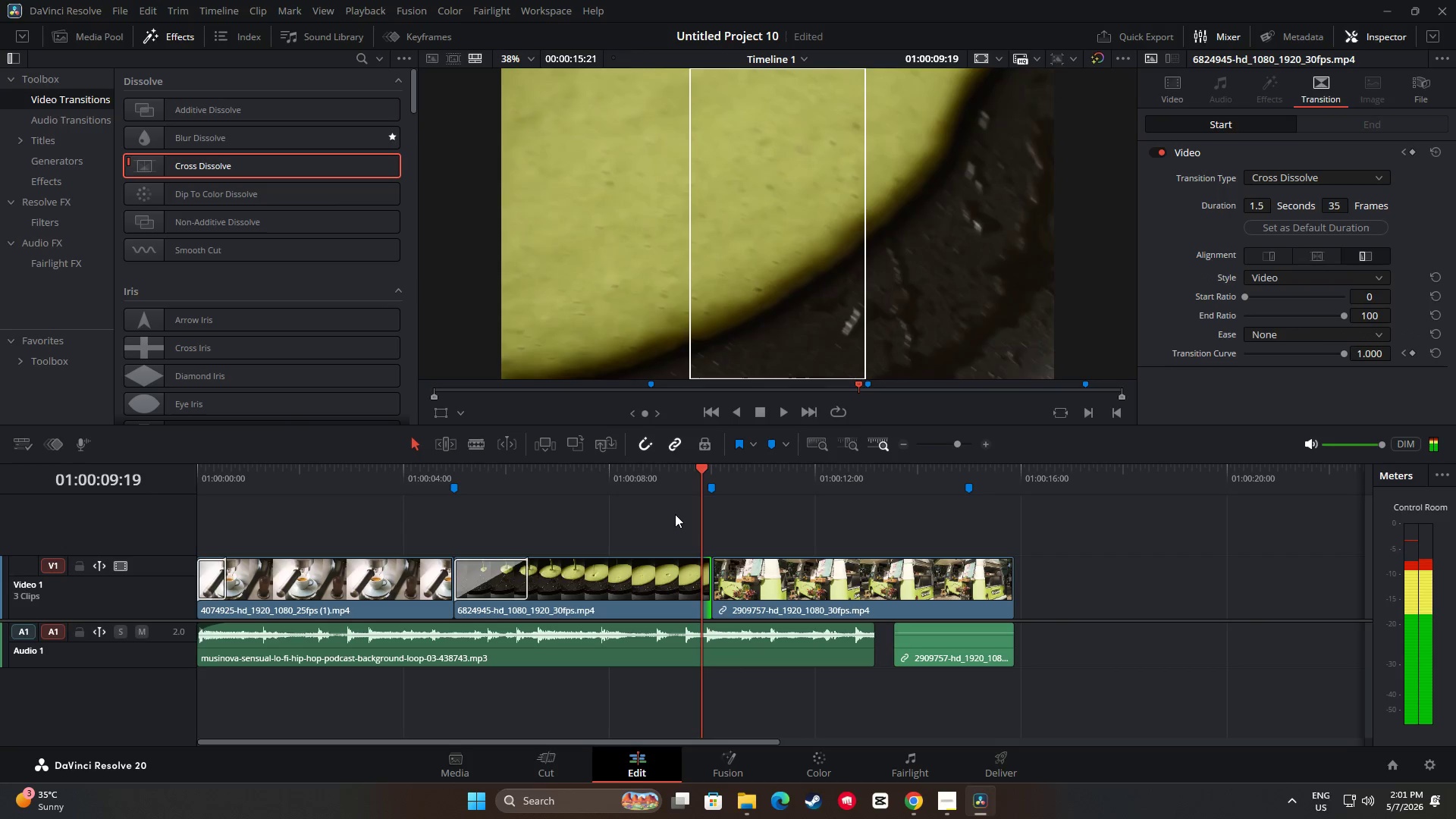 
key(Space)
 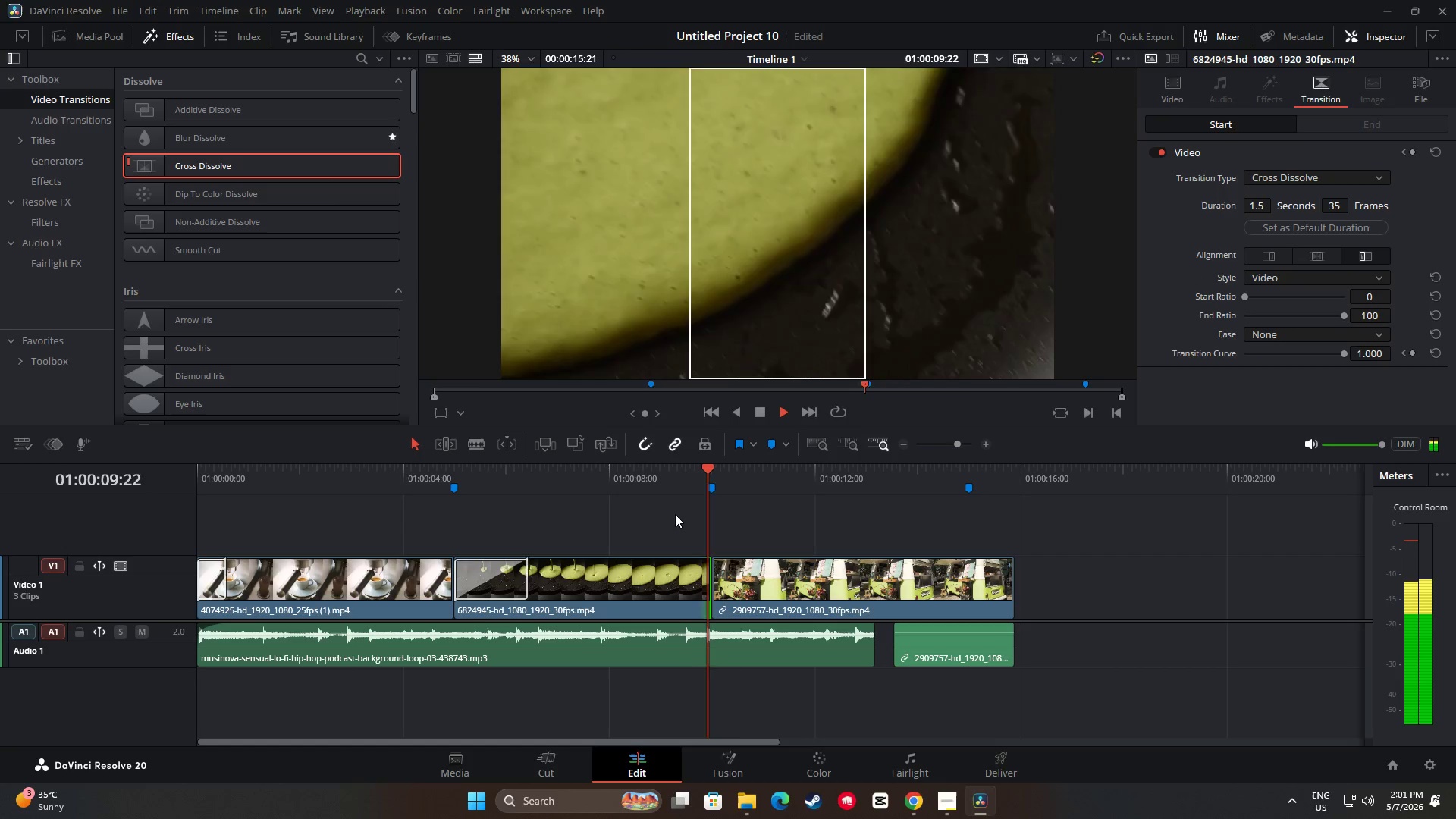 
key(Space)
 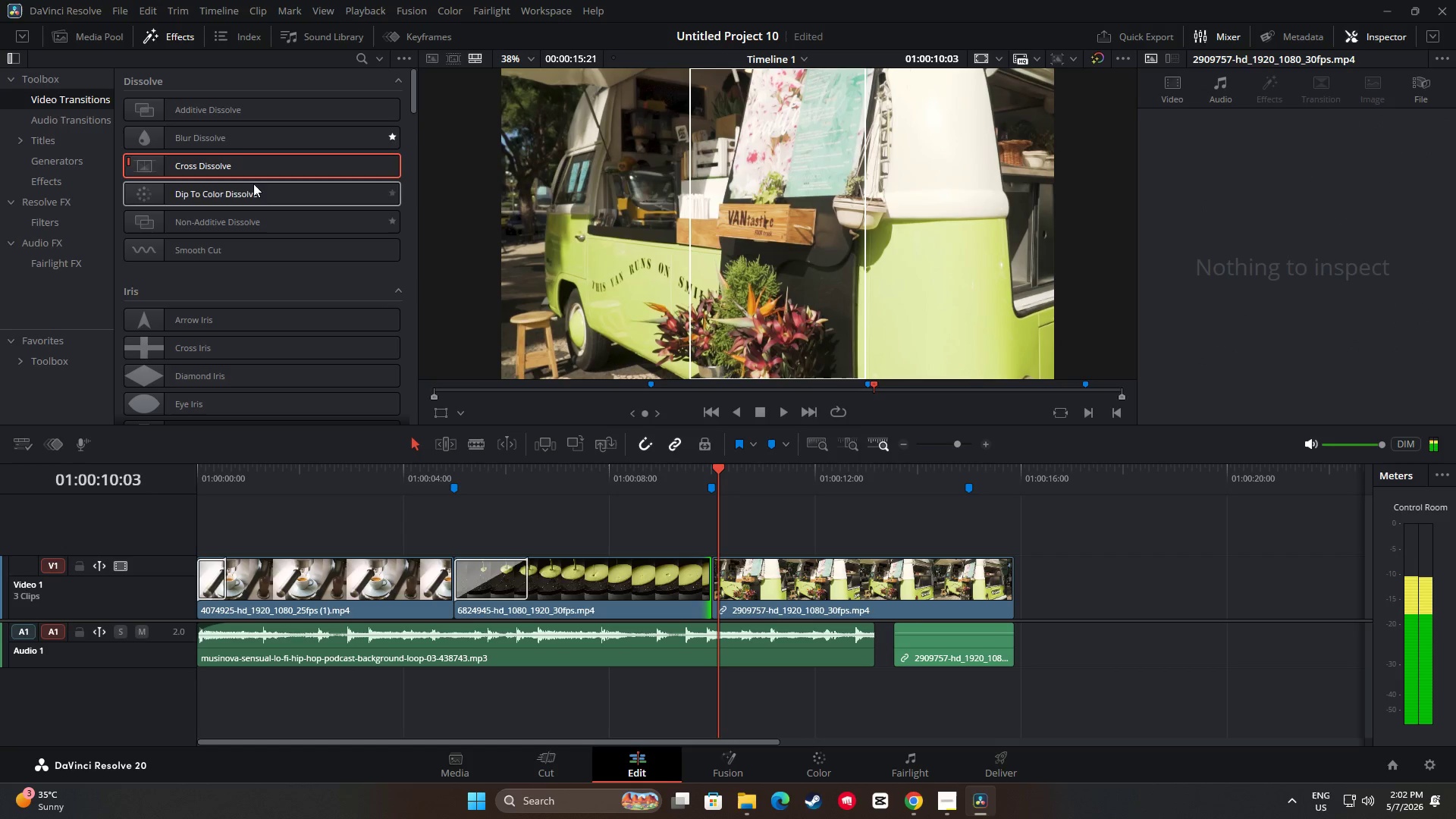 
left_click_drag(start_coordinate=[247, 164], to_coordinate=[737, 587])
 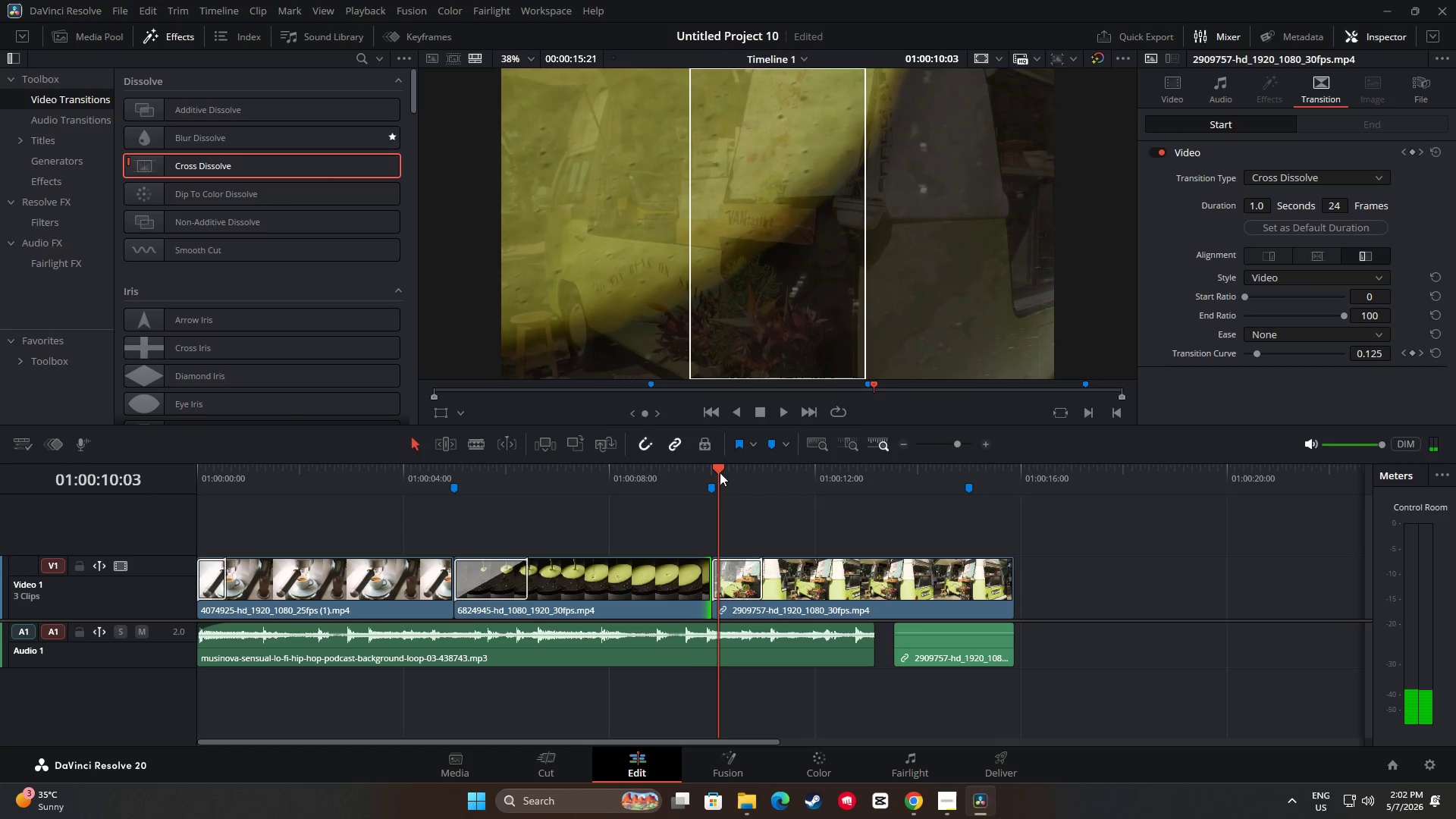 
left_click_drag(start_coordinate=[717, 469], to_coordinate=[622, 469])
 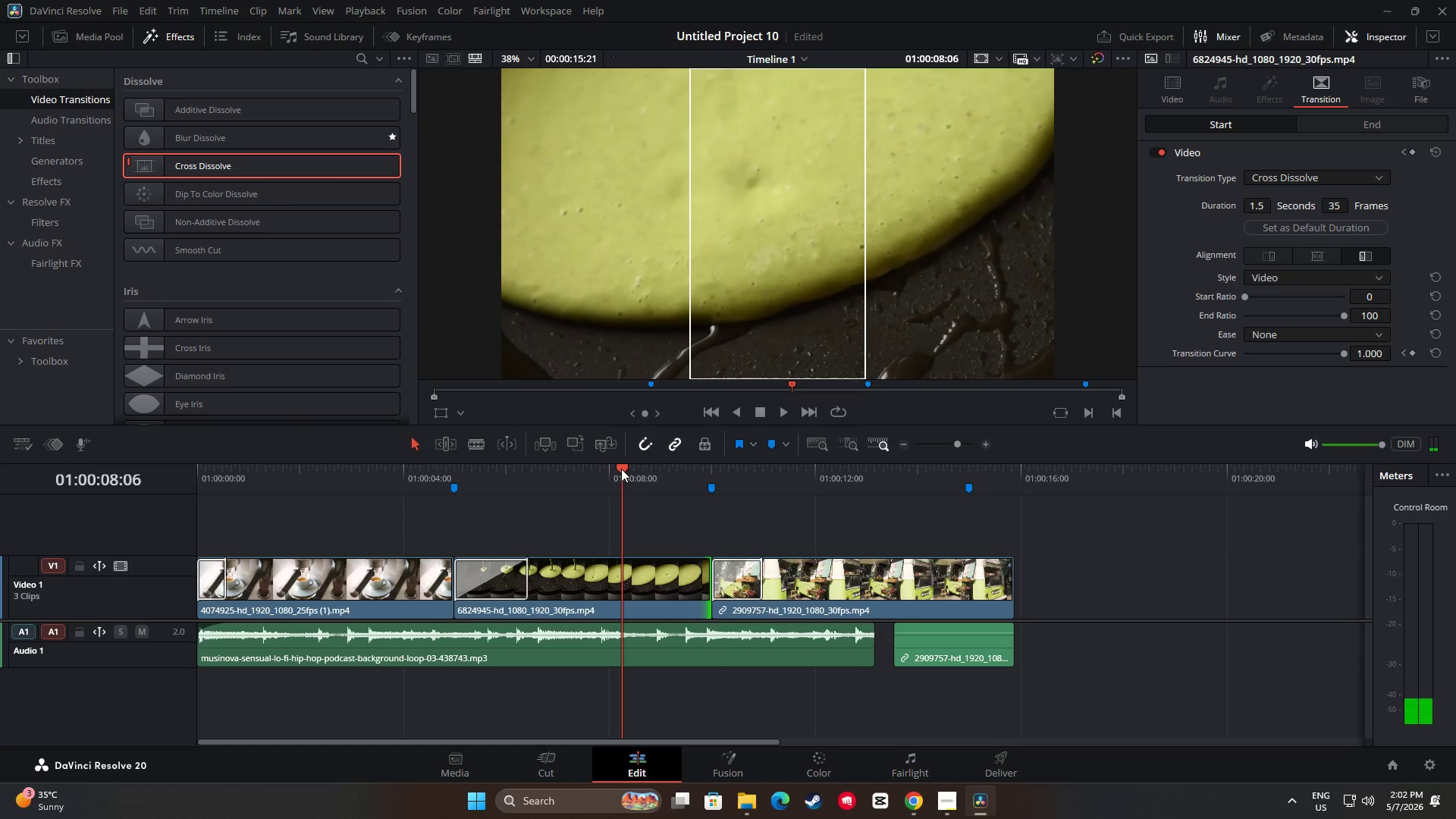 
key(Space)
 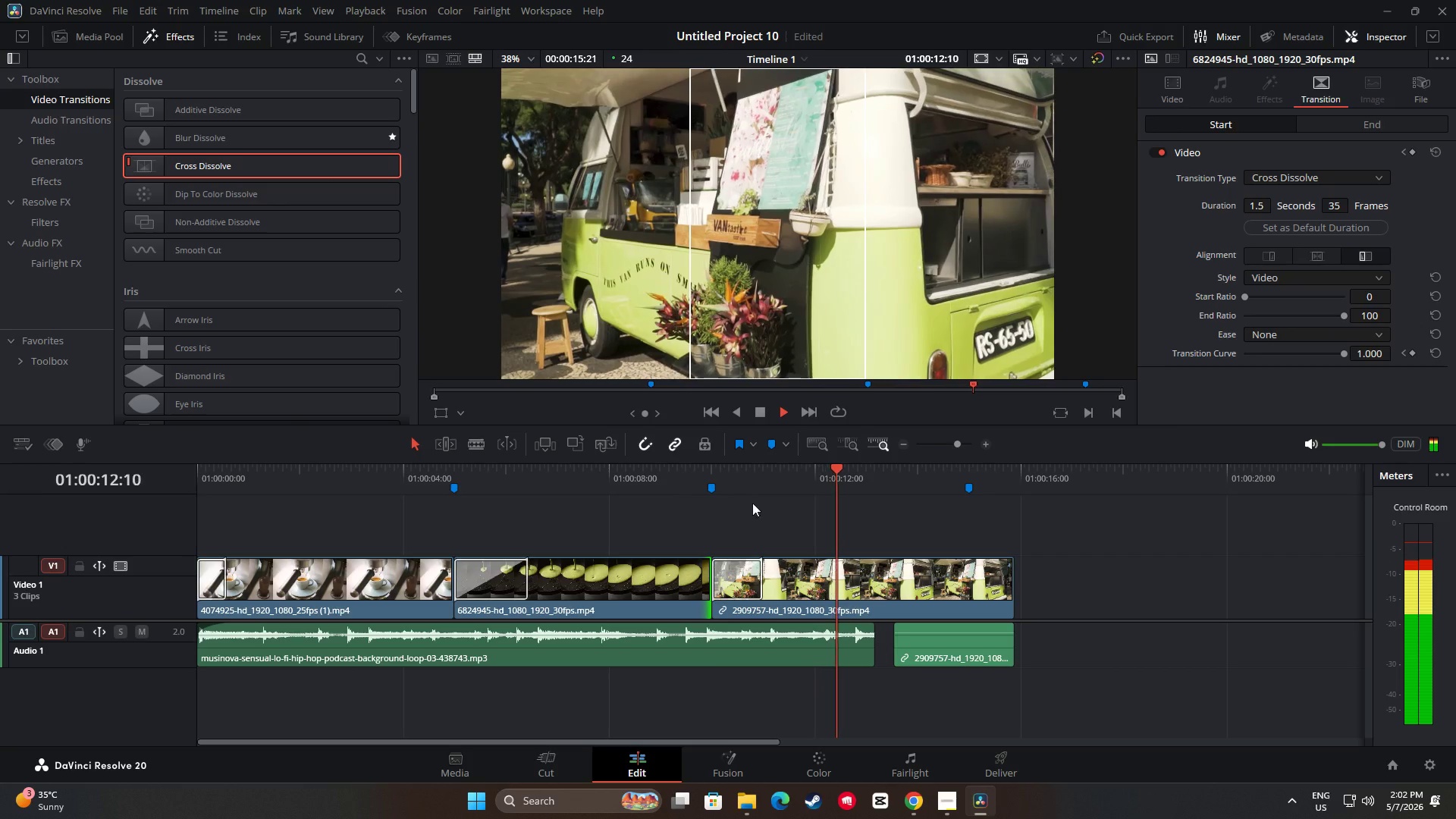 
wait(5.67)
 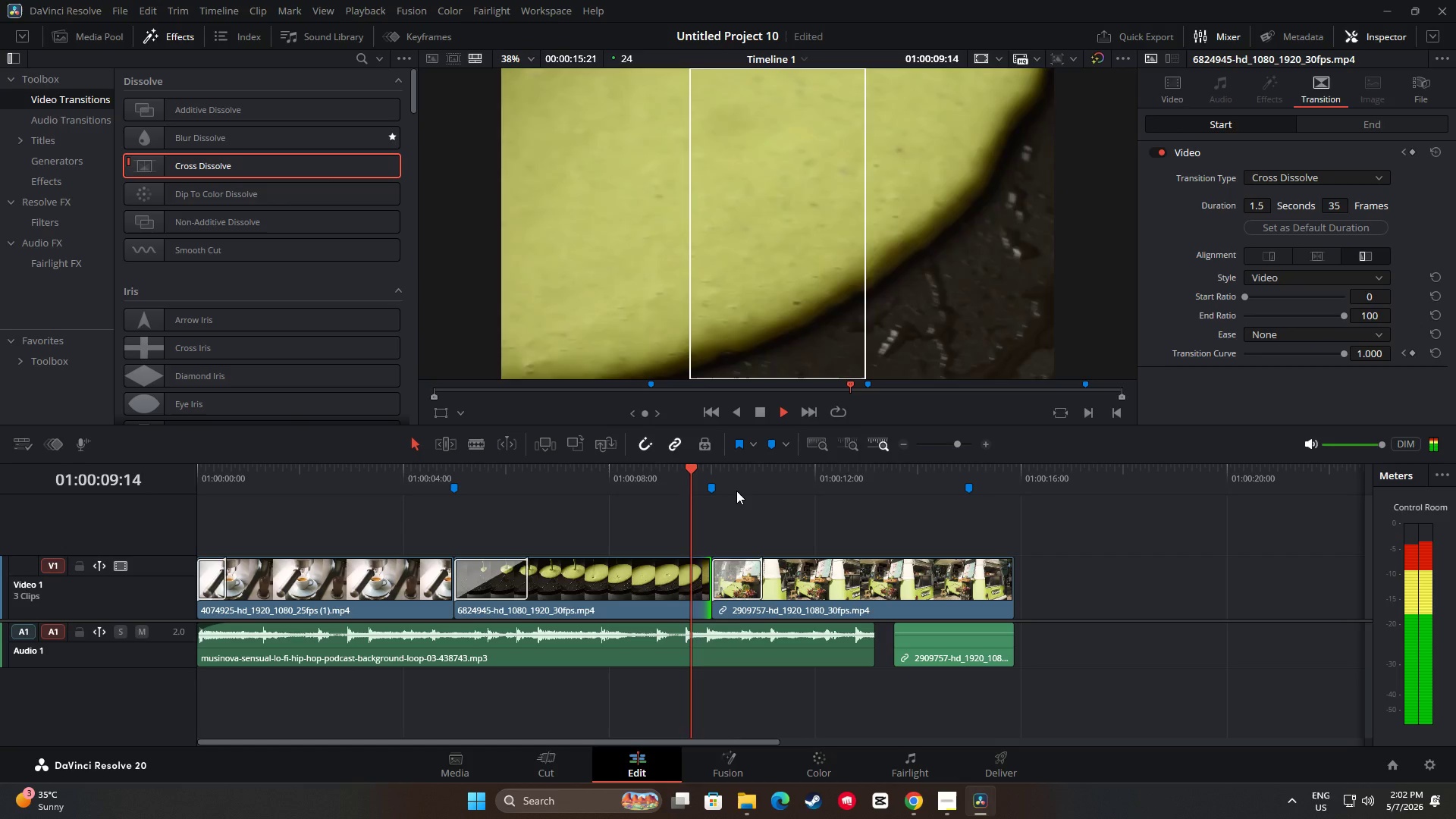 
key(Space)
 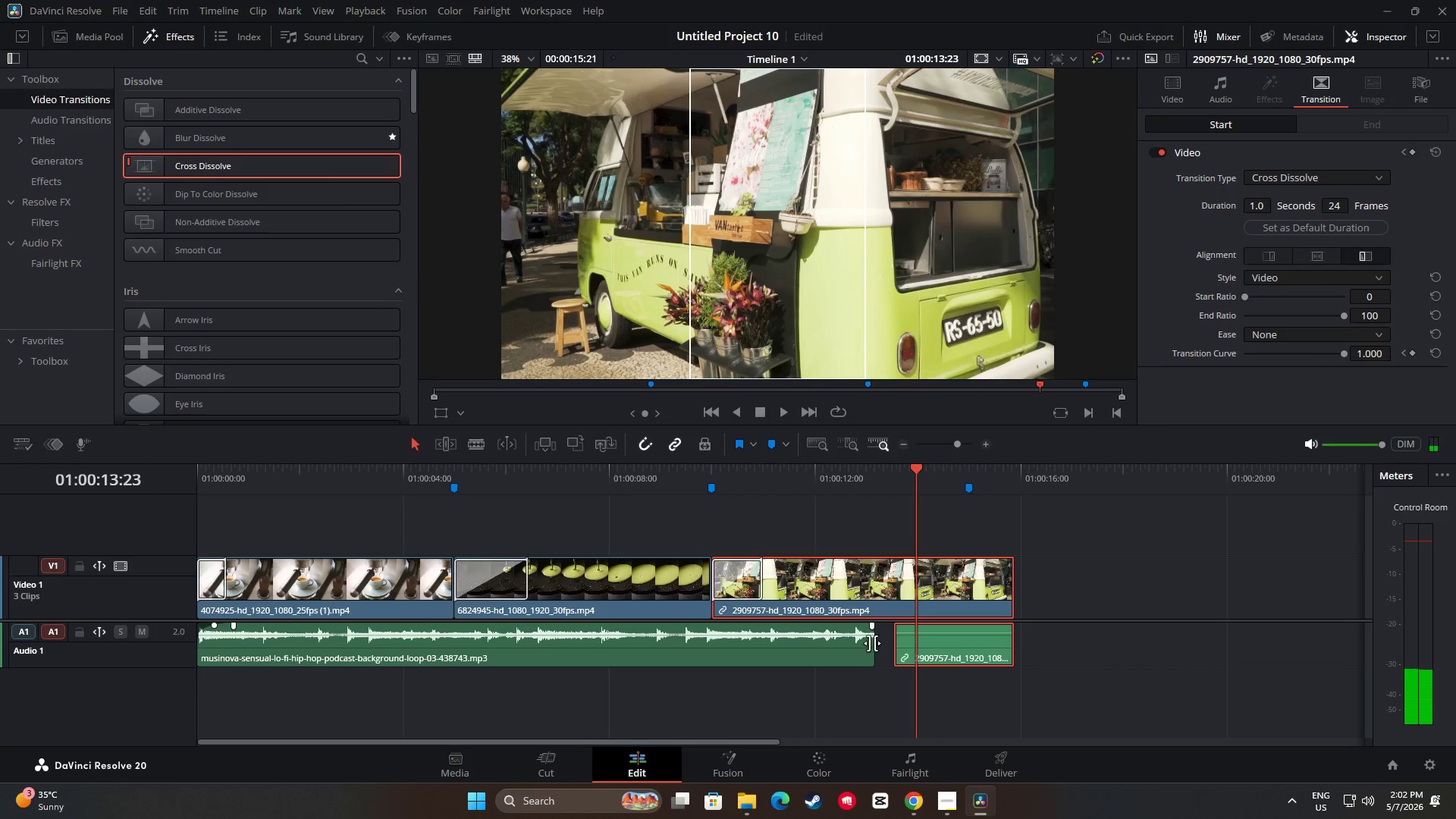 
left_click_drag(start_coordinate=[870, 643], to_coordinate=[884, 642])
 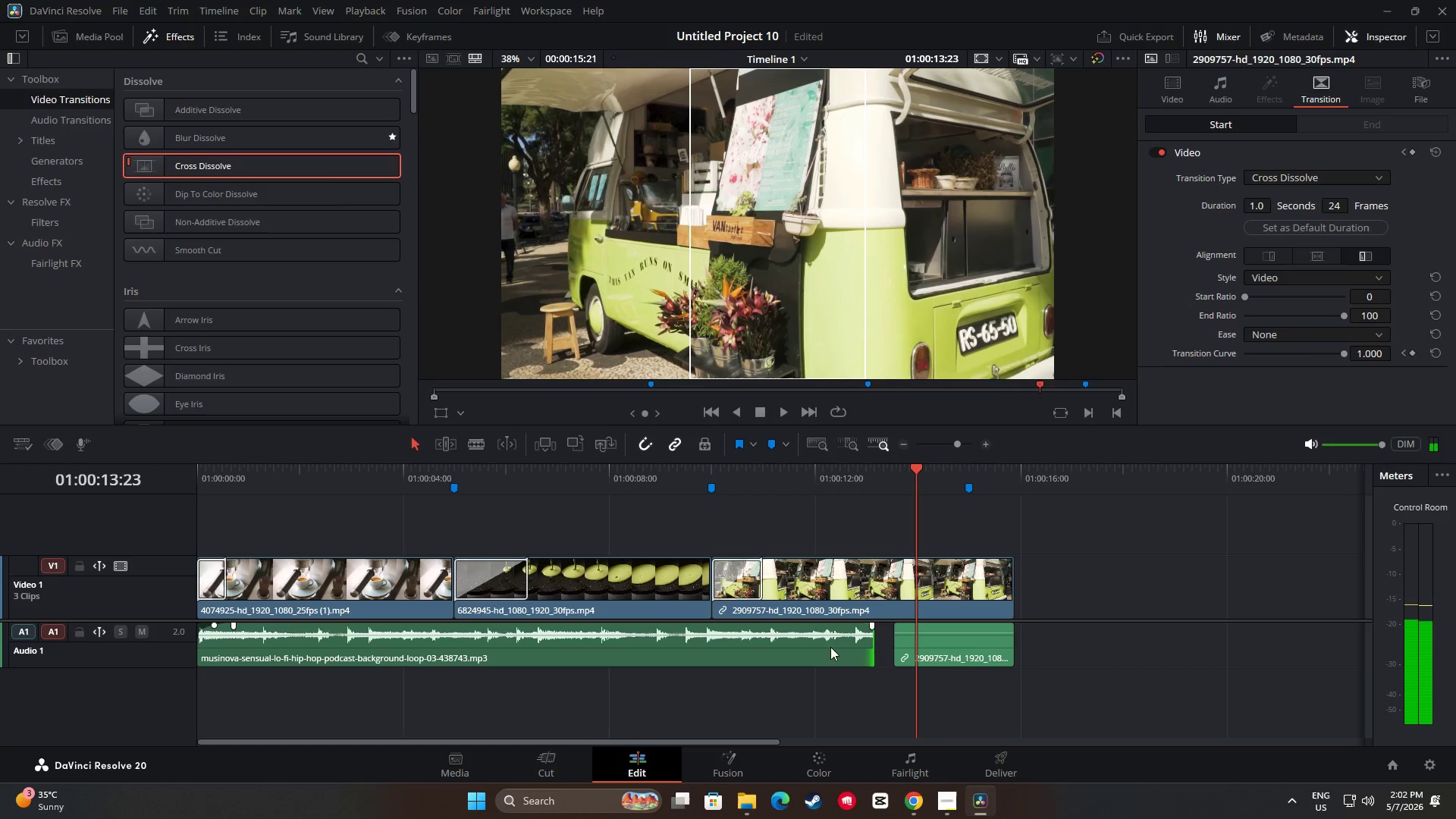 
left_click([816, 647])
 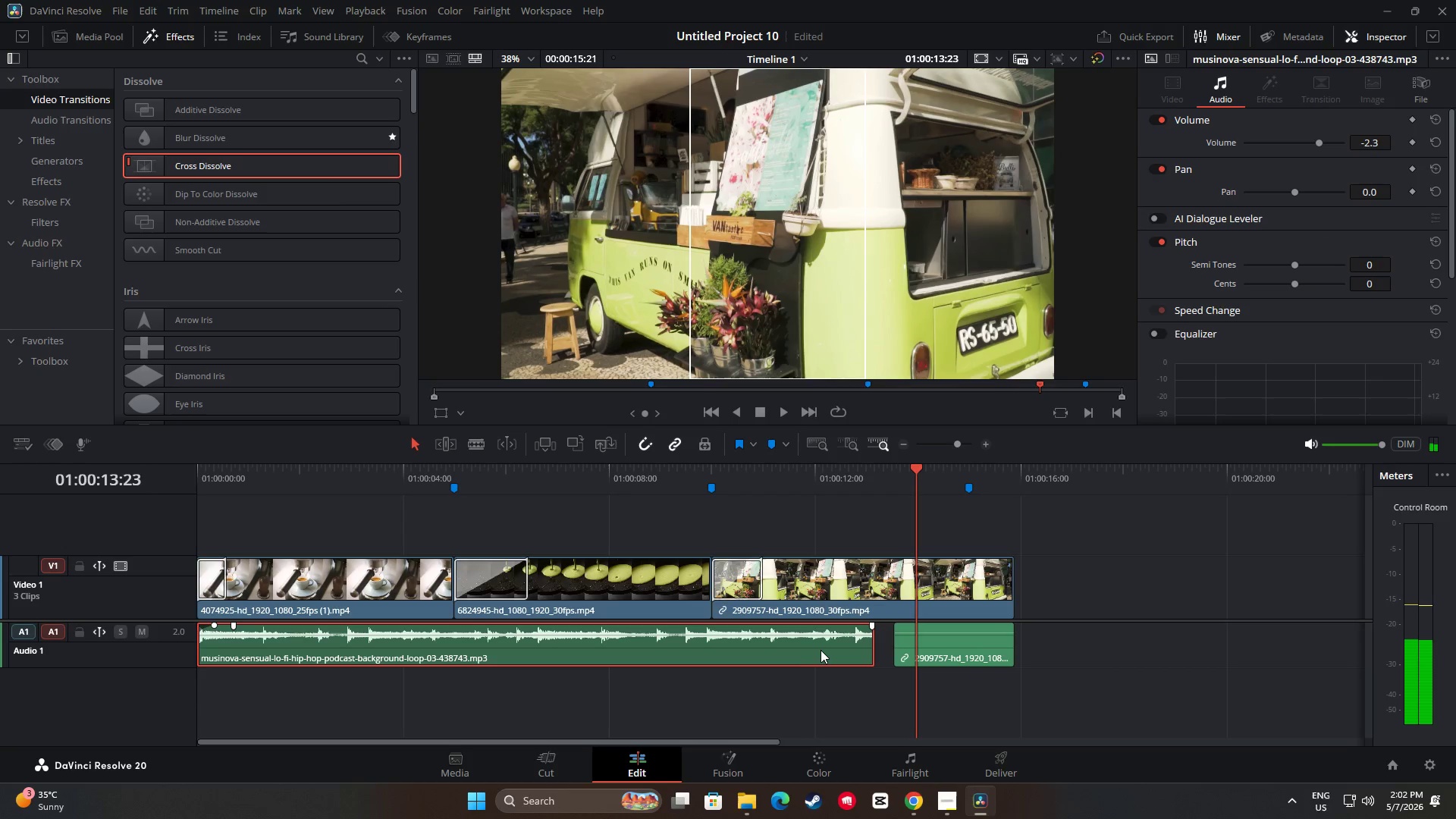 
key(Control+C)
 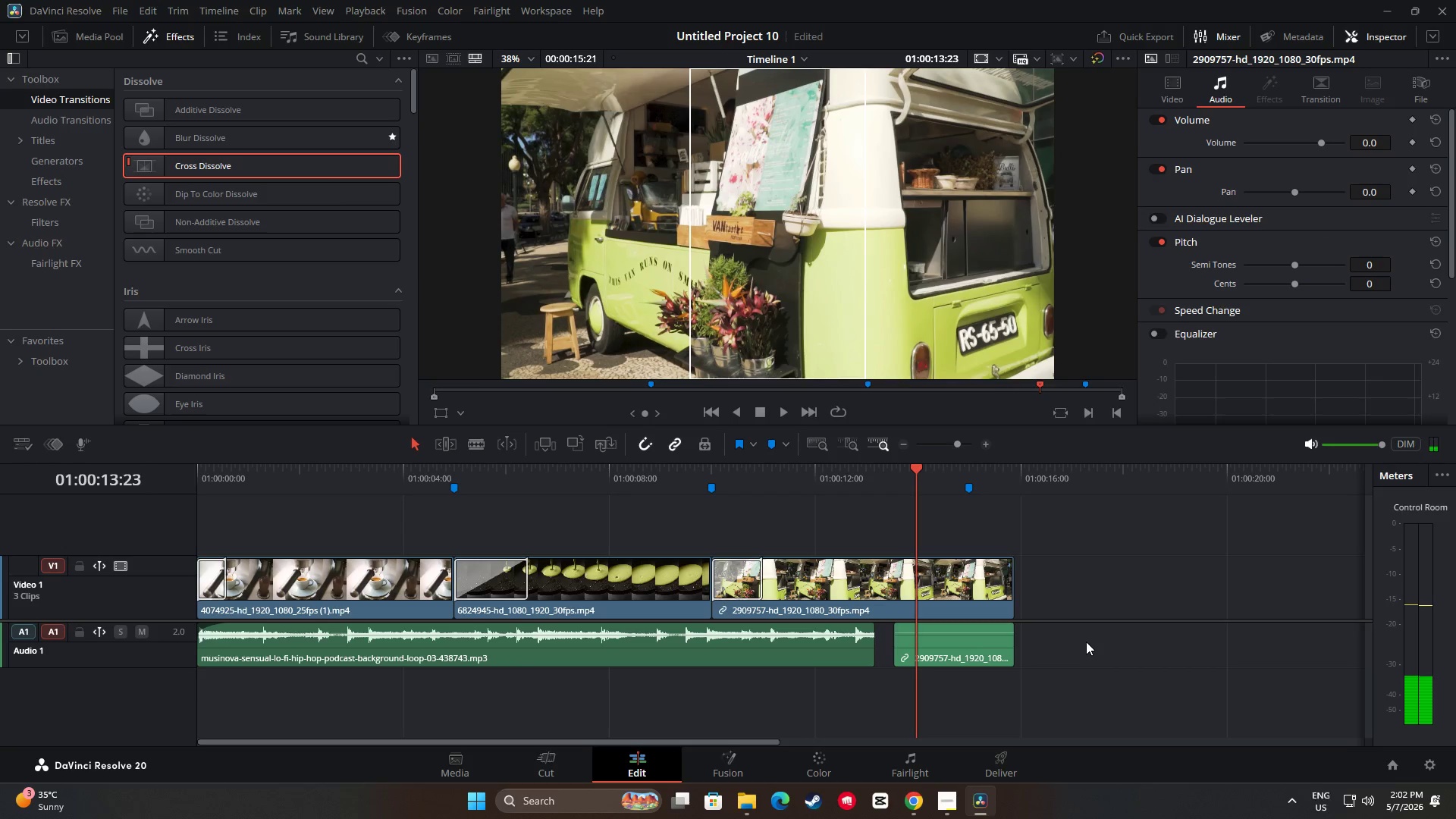 
double_click([1086, 642])
 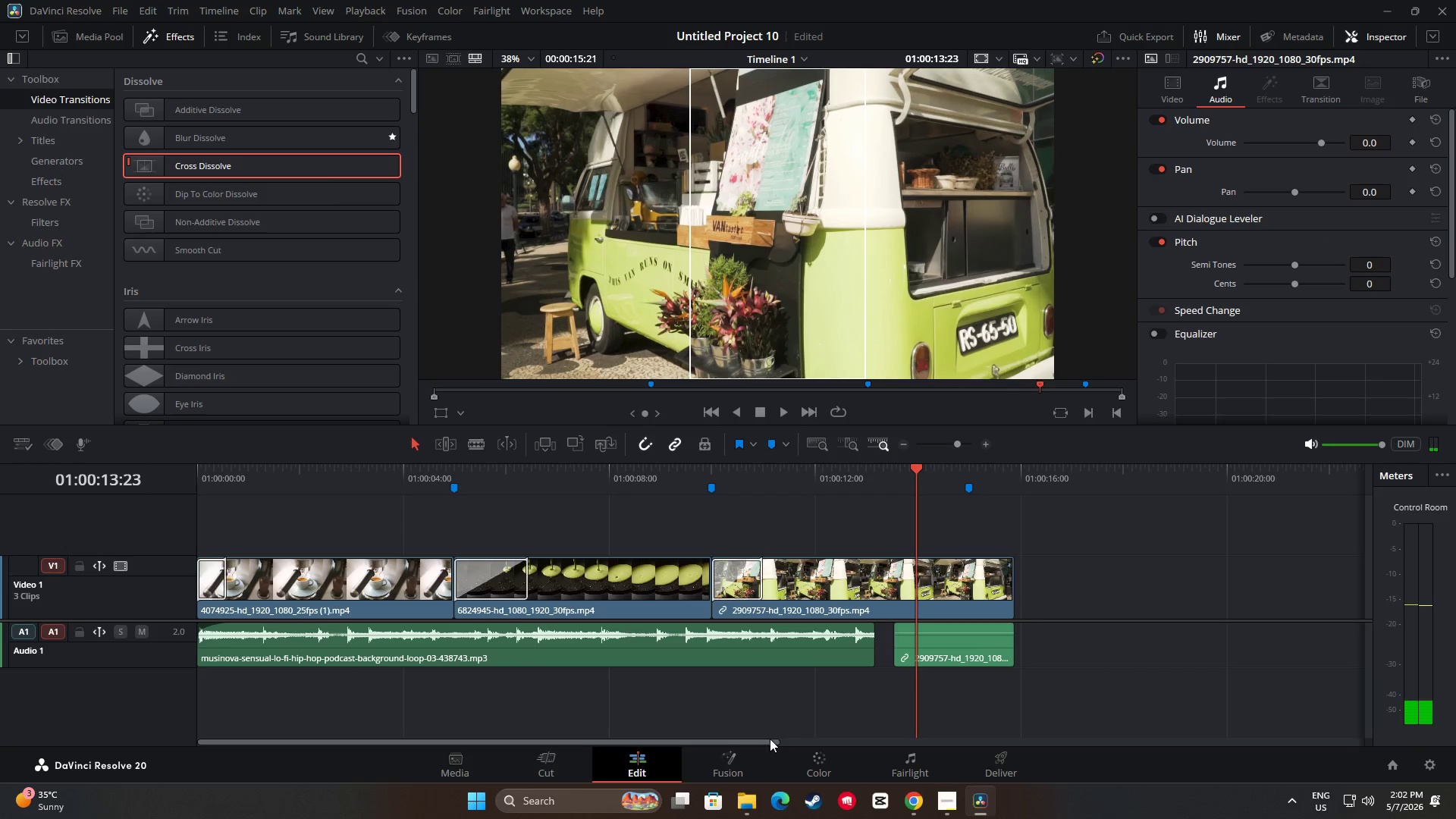 
left_click_drag(start_coordinate=[769, 739], to_coordinate=[865, 740])
 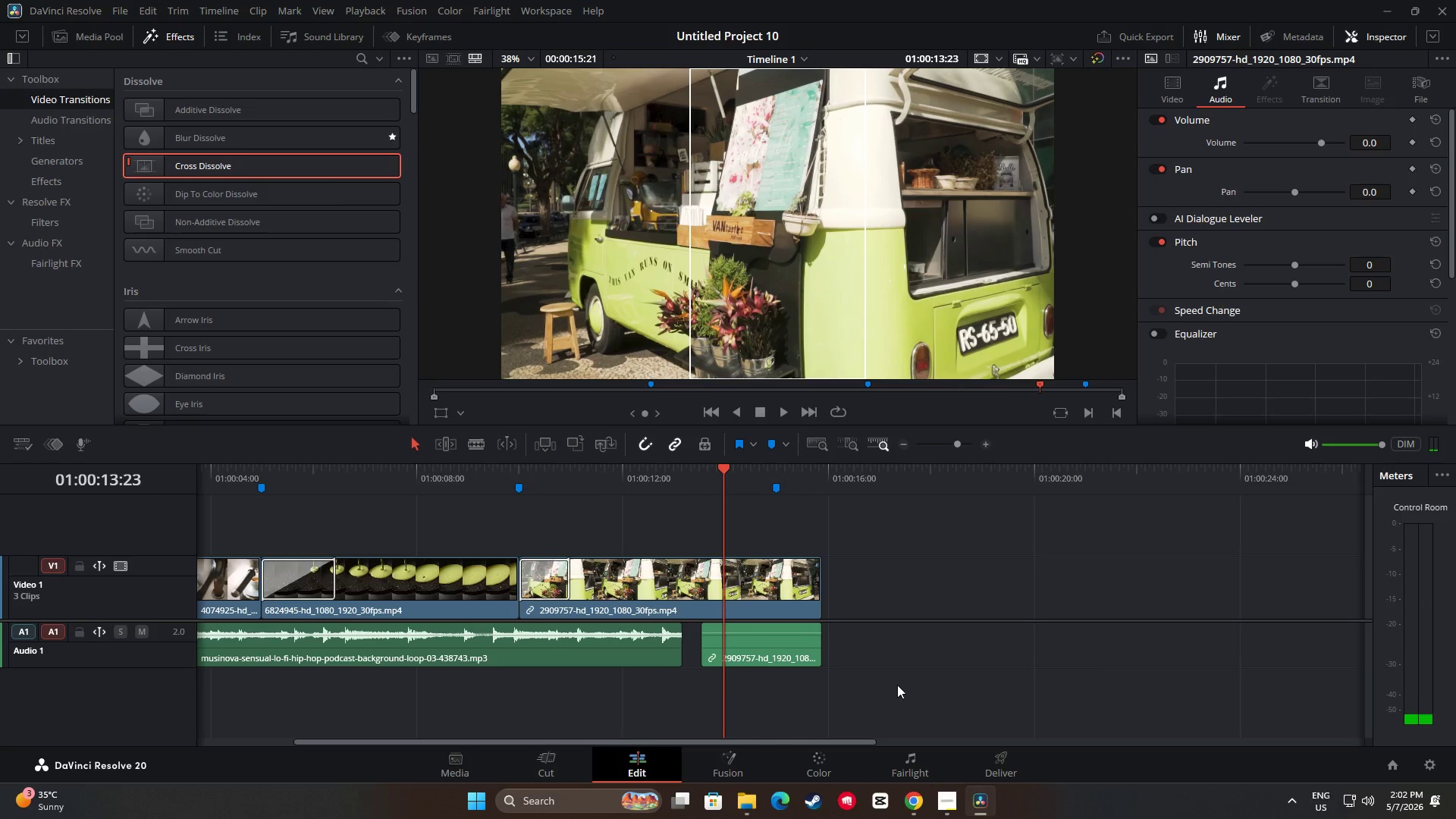 
left_click_drag(start_coordinate=[899, 679], to_coordinate=[899, 676])
 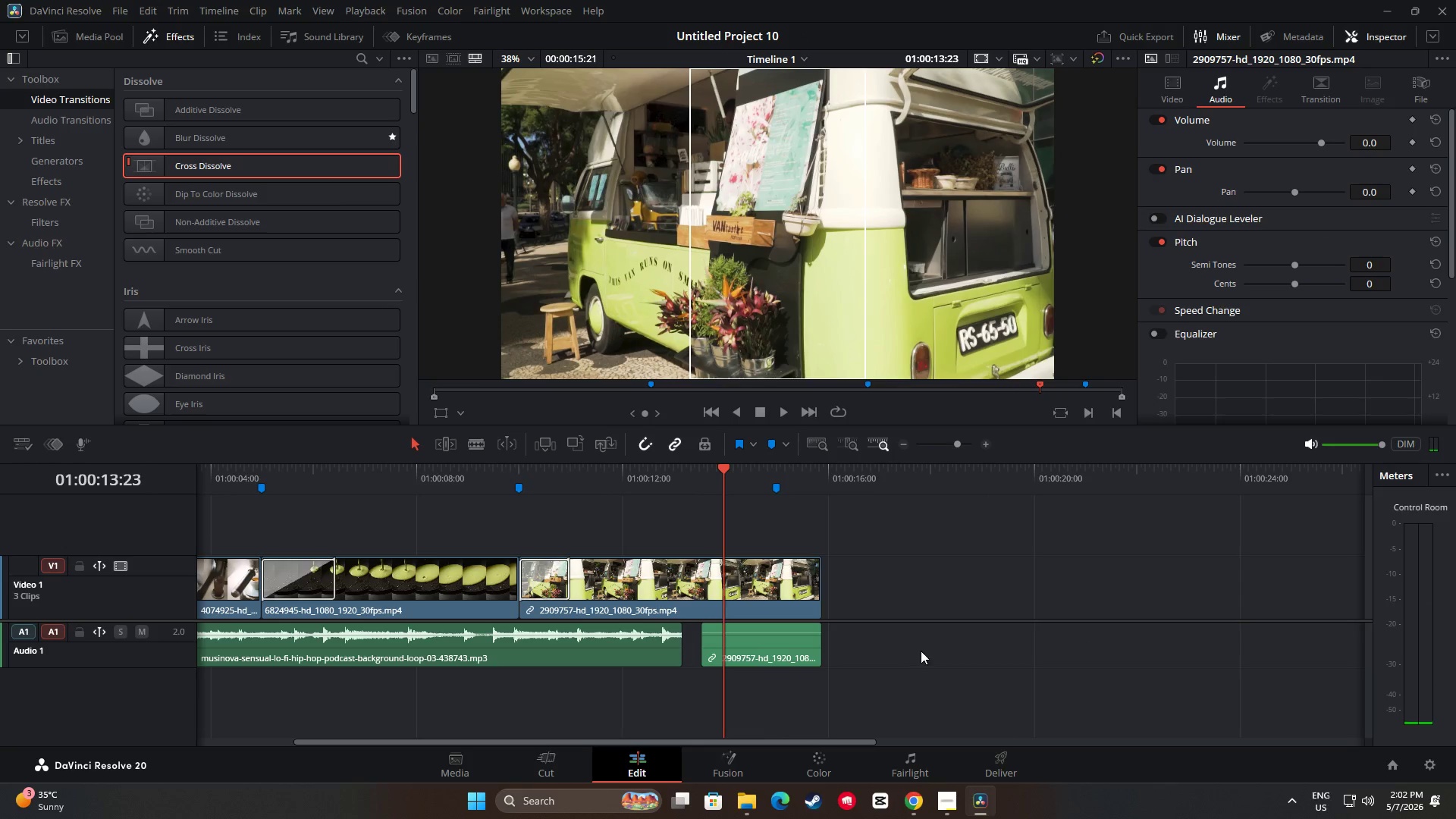 
key(Control+V)
 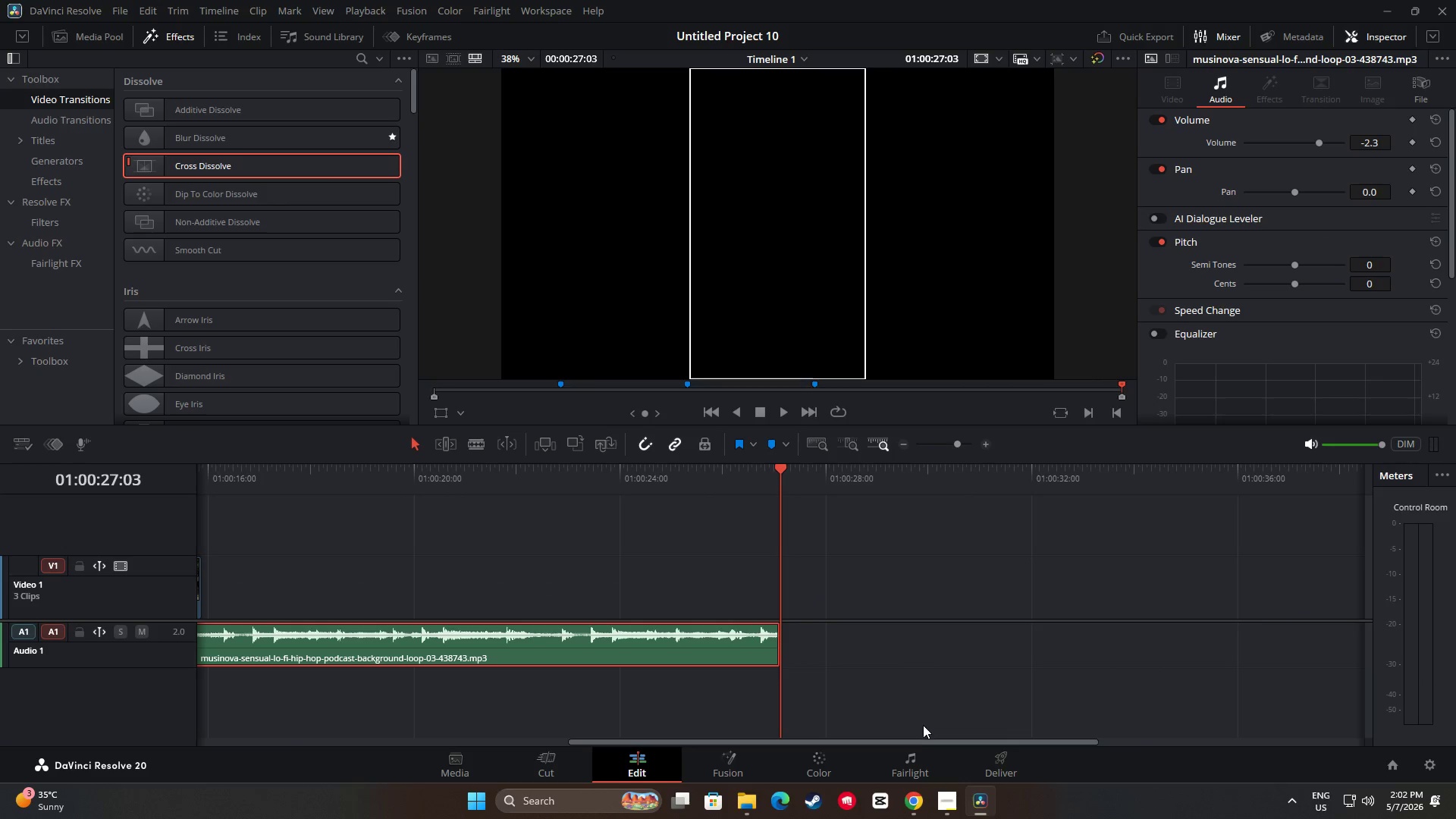 
left_click_drag(start_coordinate=[915, 742], to_coordinate=[673, 744])
 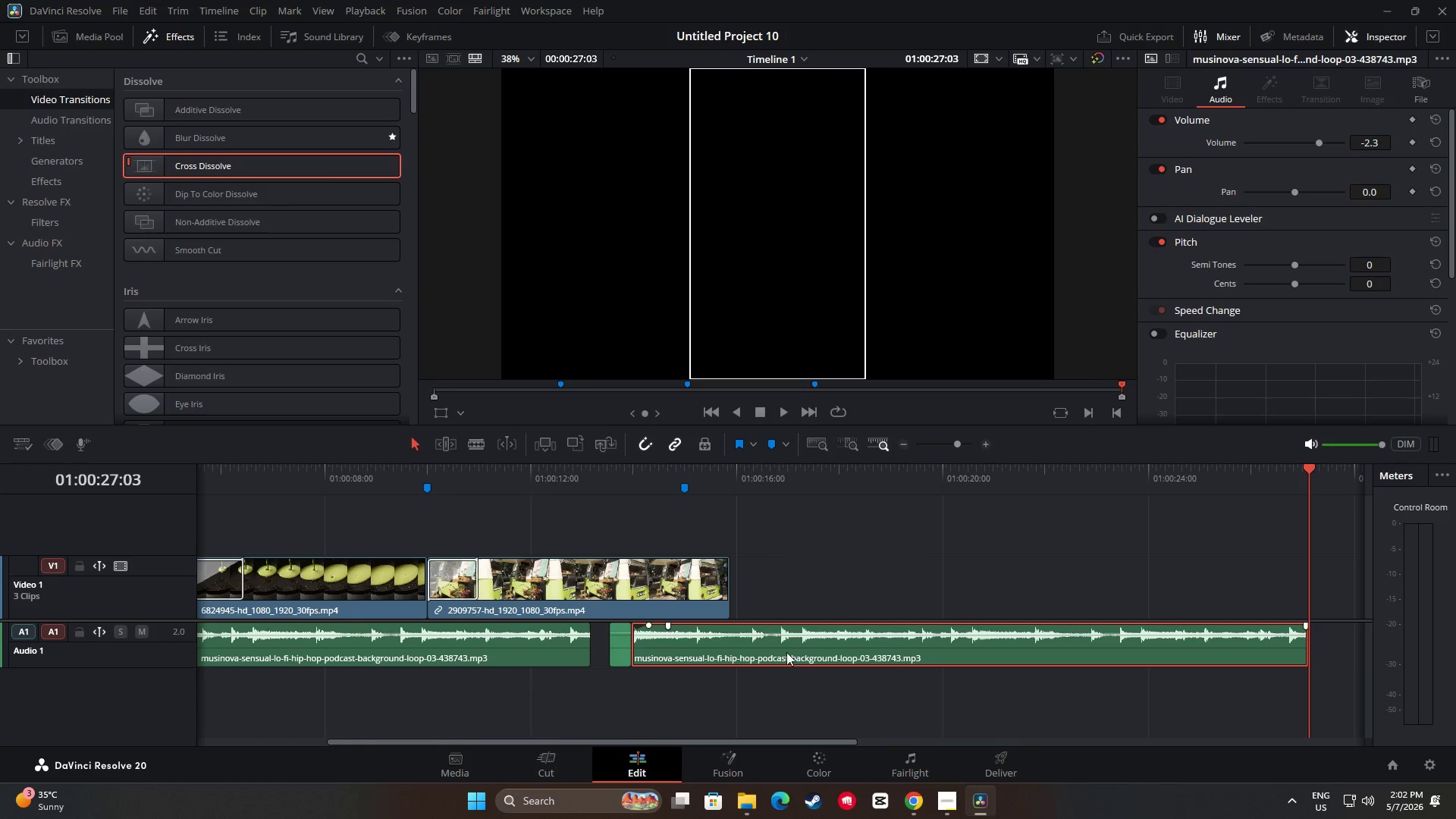 
left_click_drag(start_coordinate=[786, 651], to_coordinate=[746, 649])
 